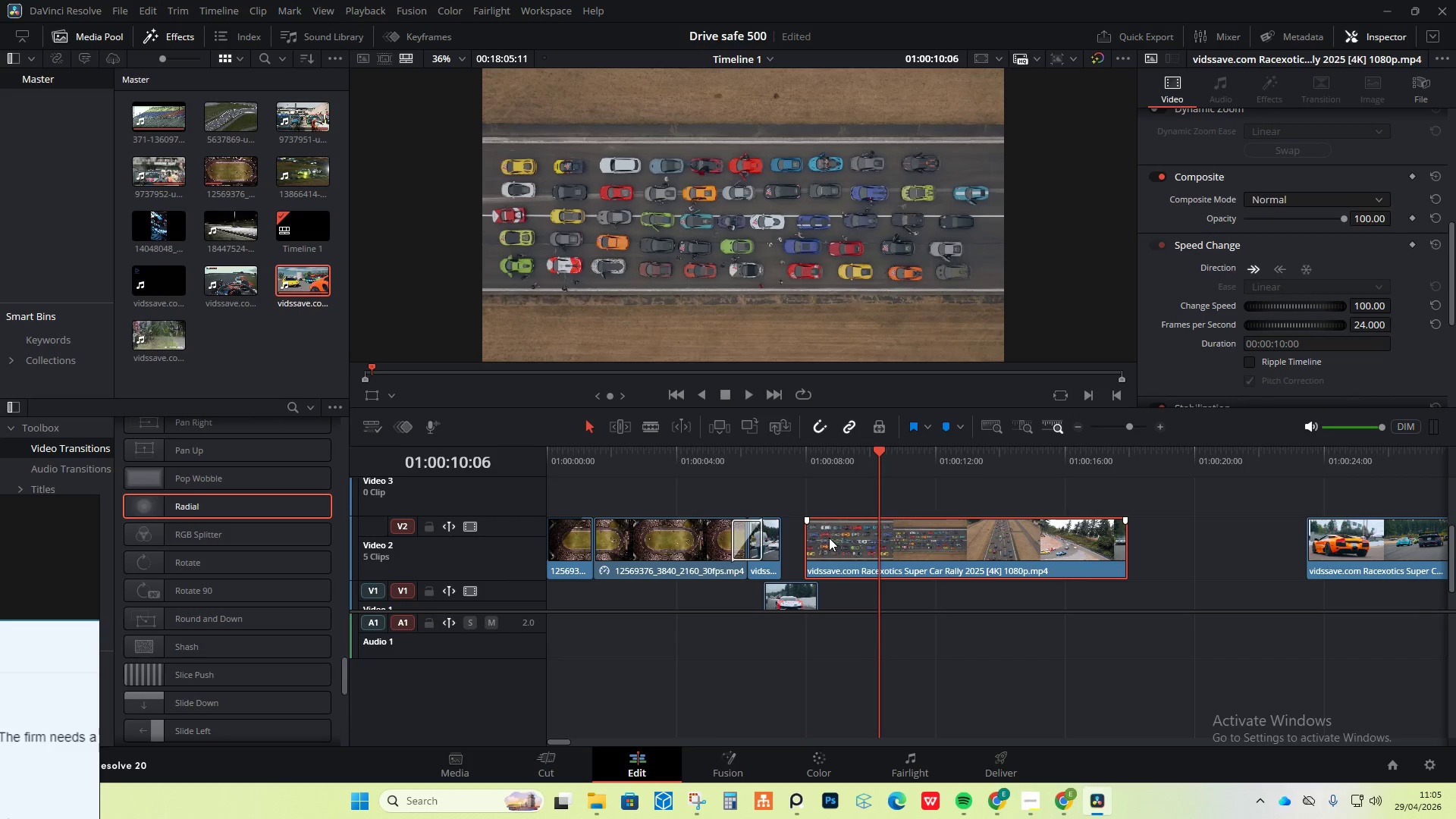 
left_click([628, 453])
 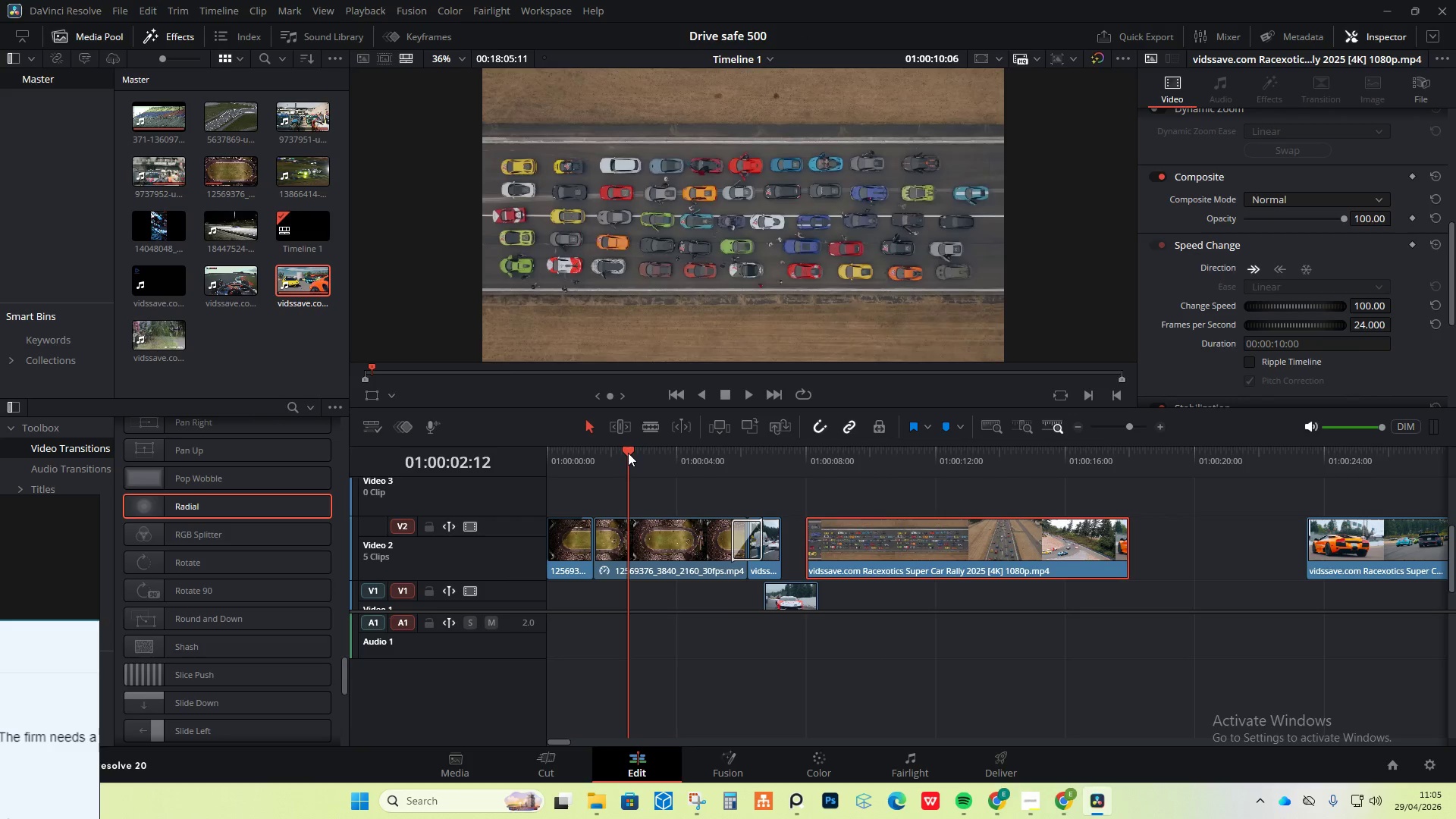 
key(Space)
 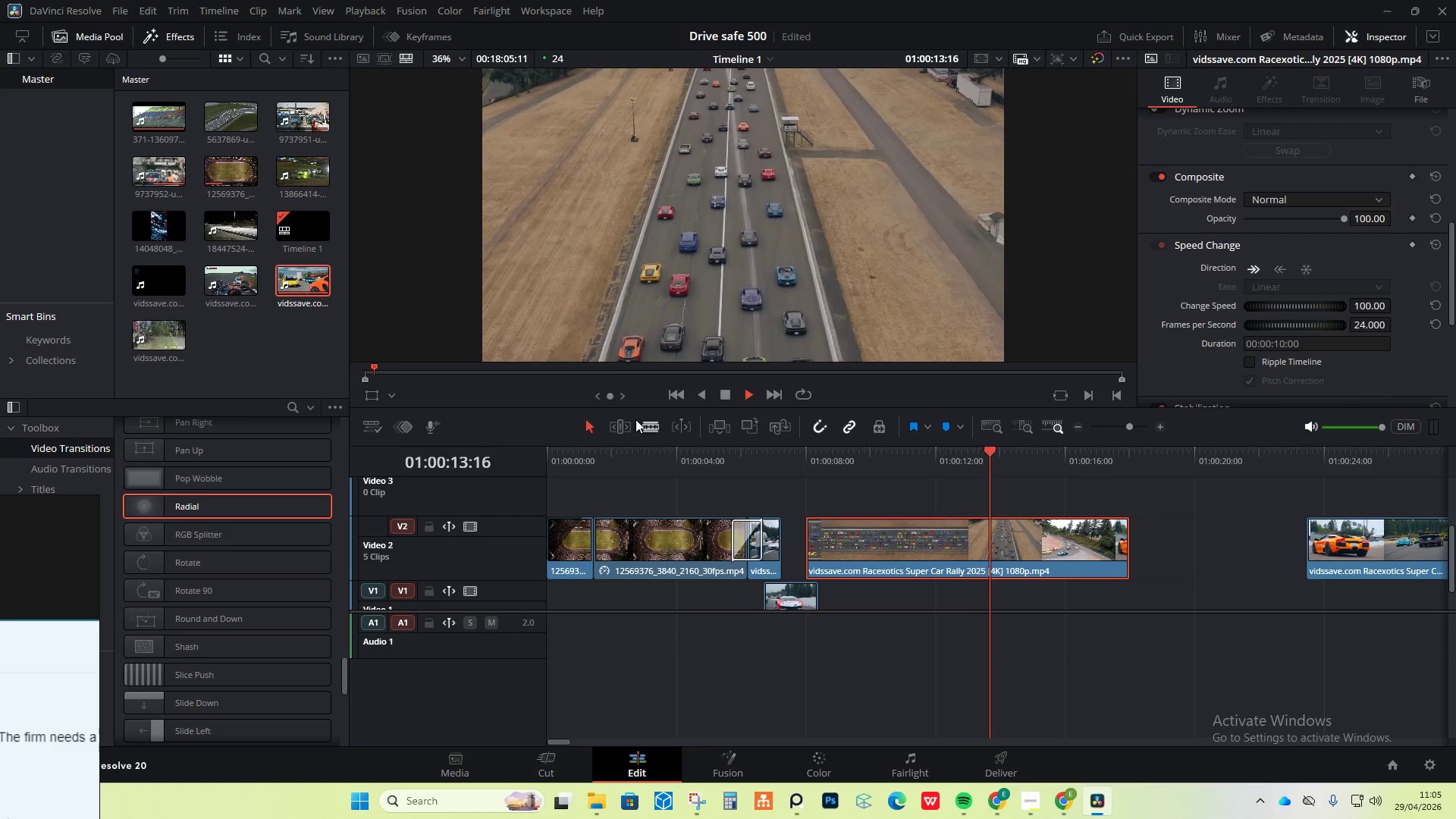 
wait(16.31)
 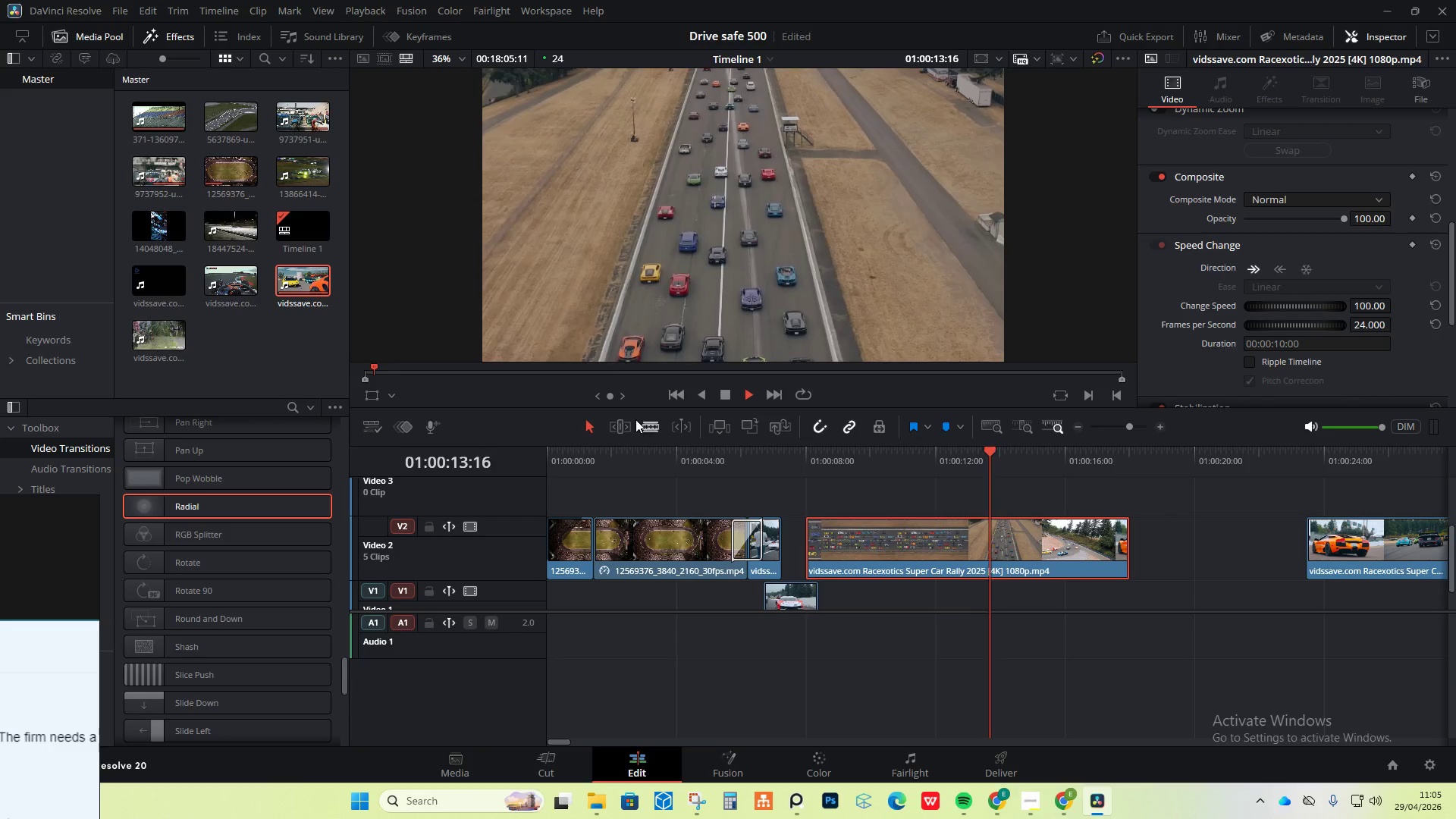 
key(Space)
 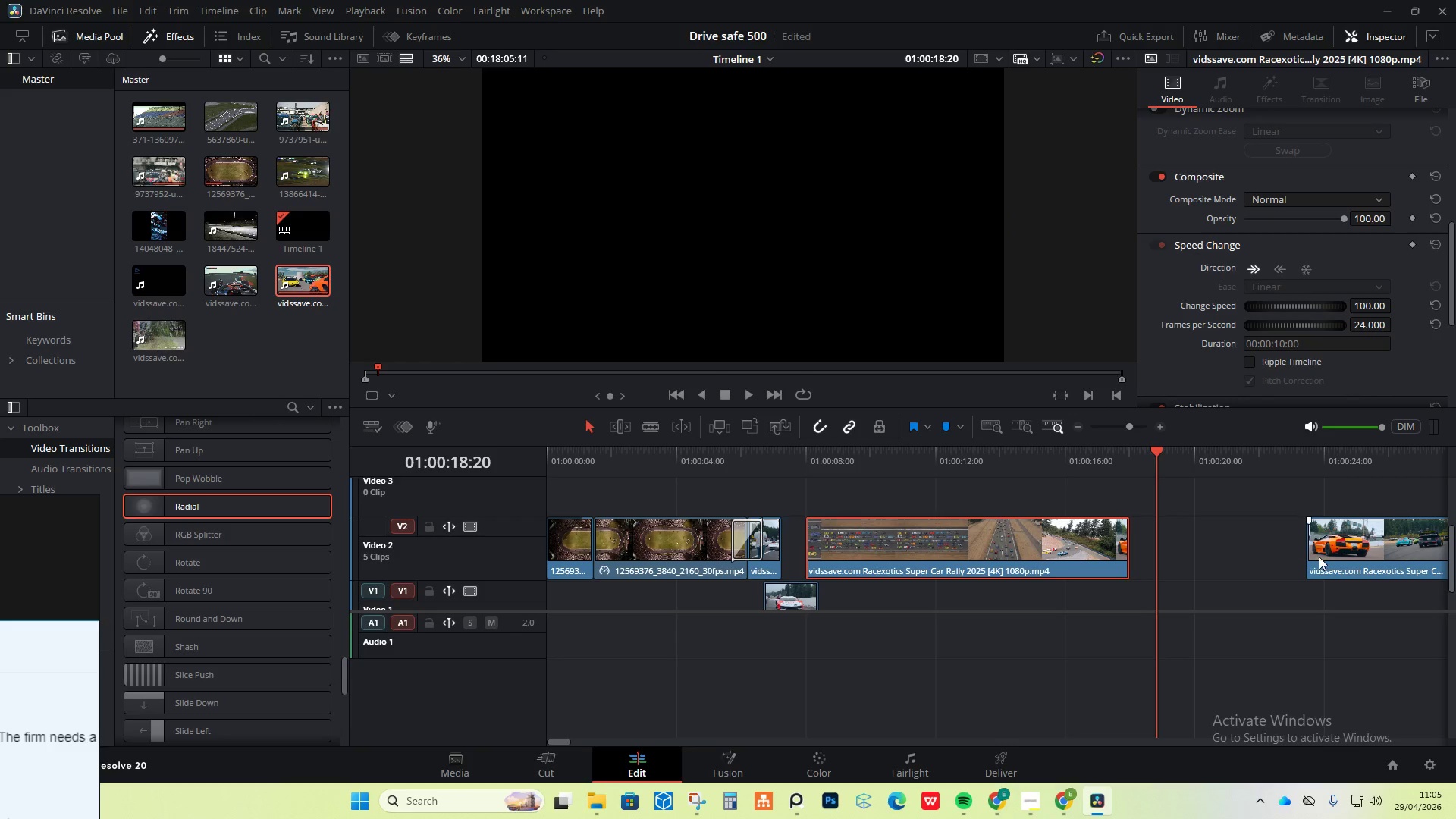 
left_click_drag(start_coordinate=[1338, 551], to_coordinate=[1147, 645])
 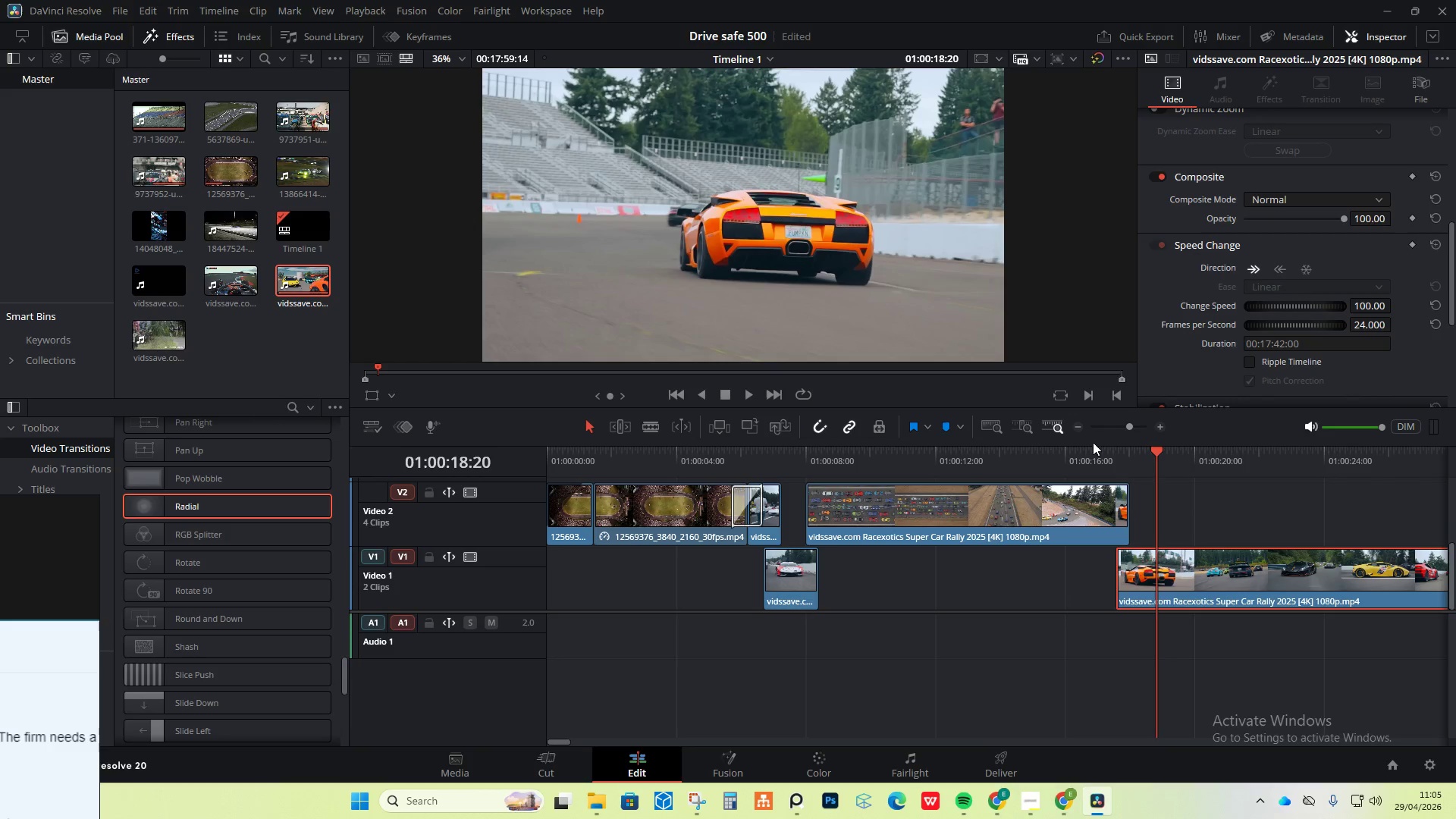 
left_click([1078, 447])
 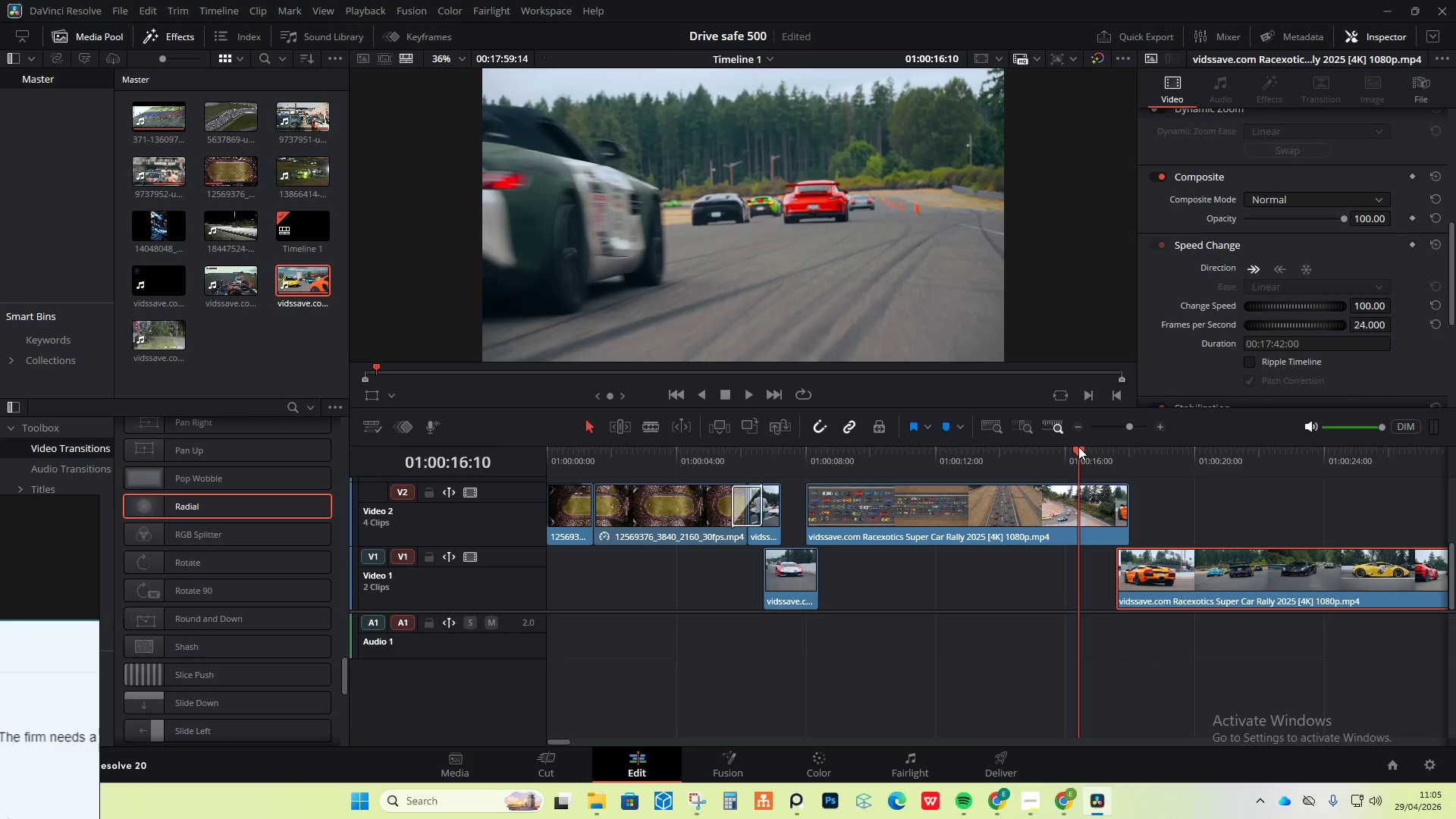 
key(Space)
 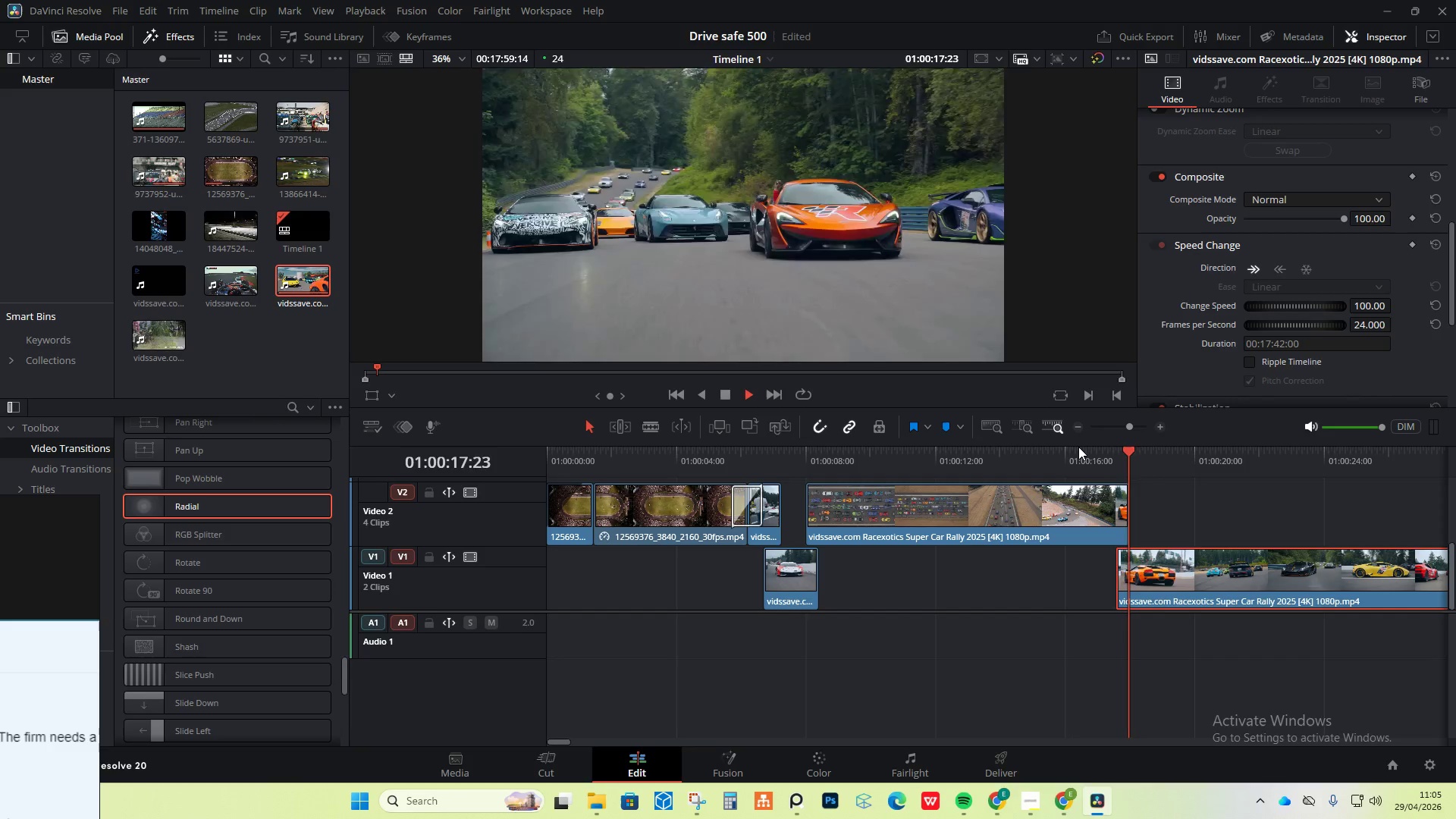 
key(Space)
 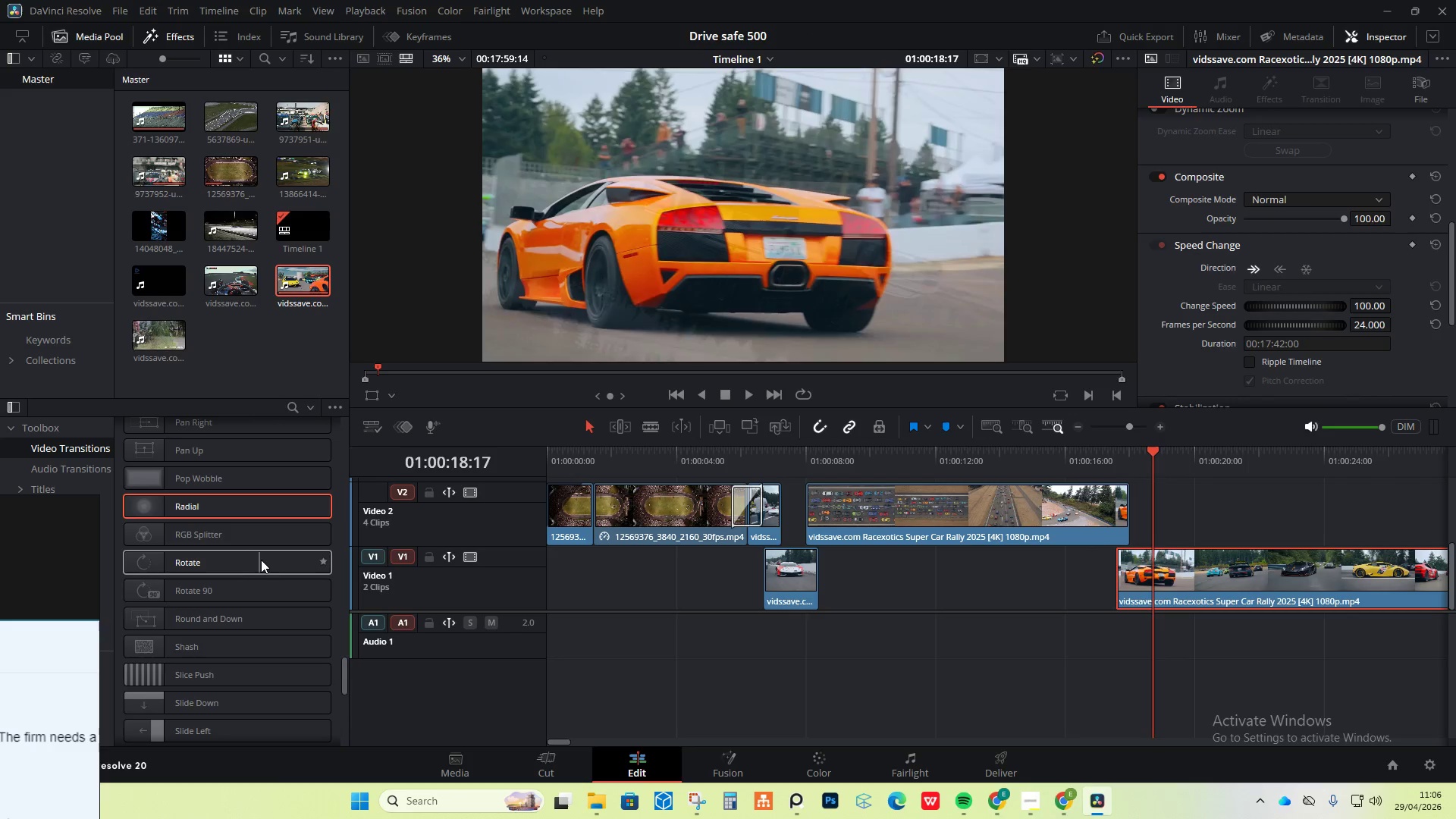 
left_click_drag(start_coordinate=[246, 557], to_coordinate=[1134, 570])
 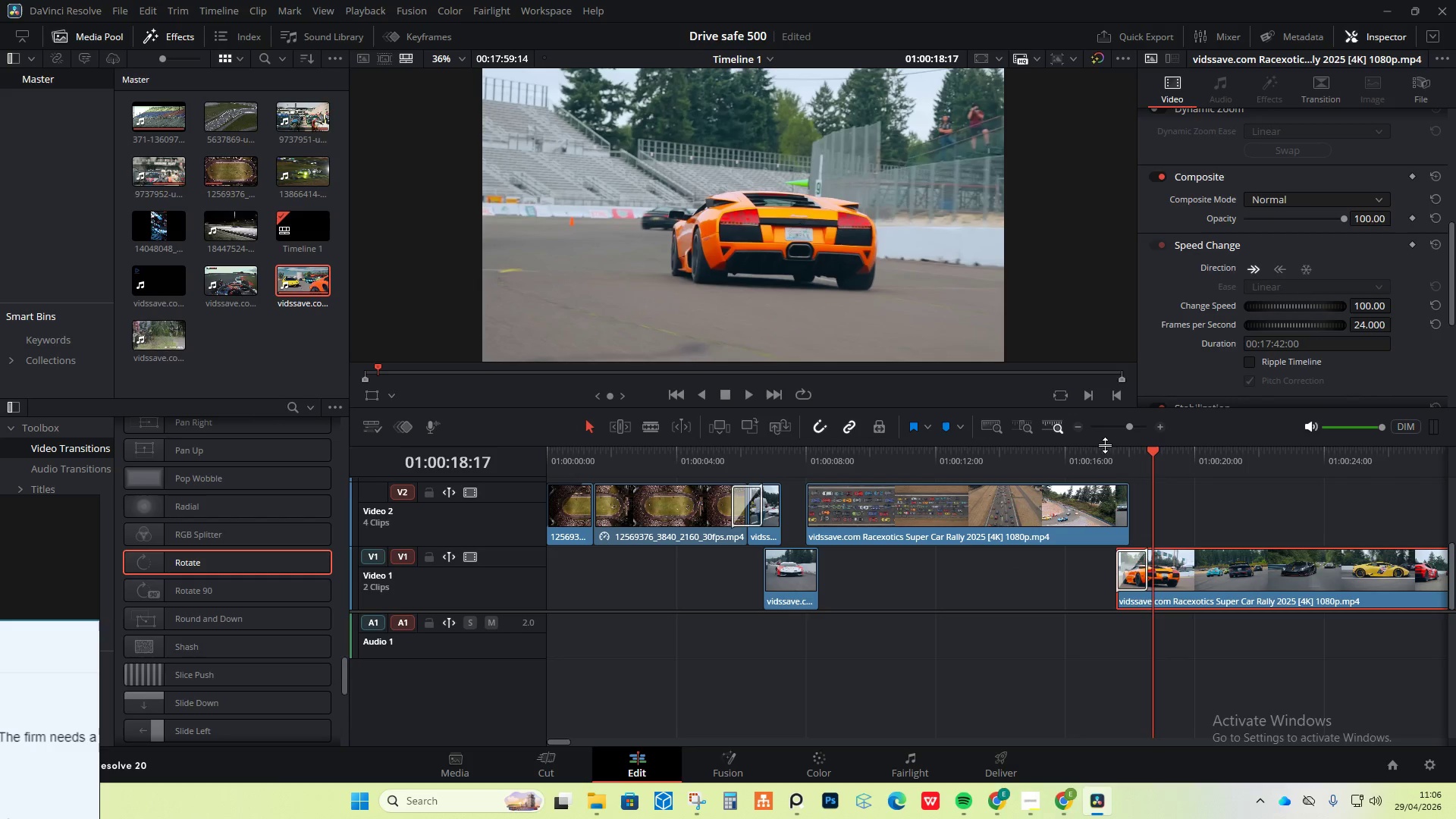 
double_click([1103, 454])
 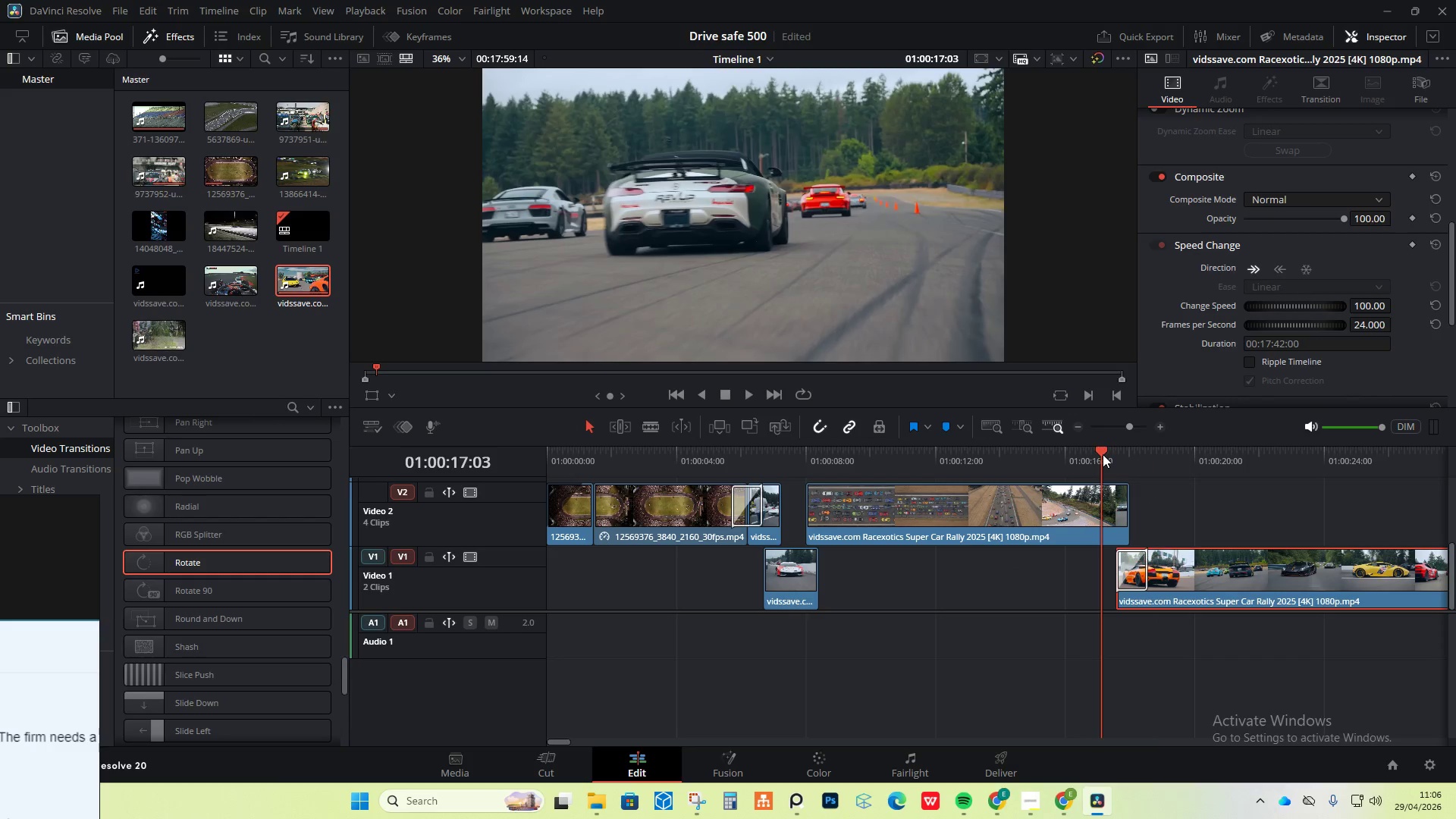 
key(Space)
 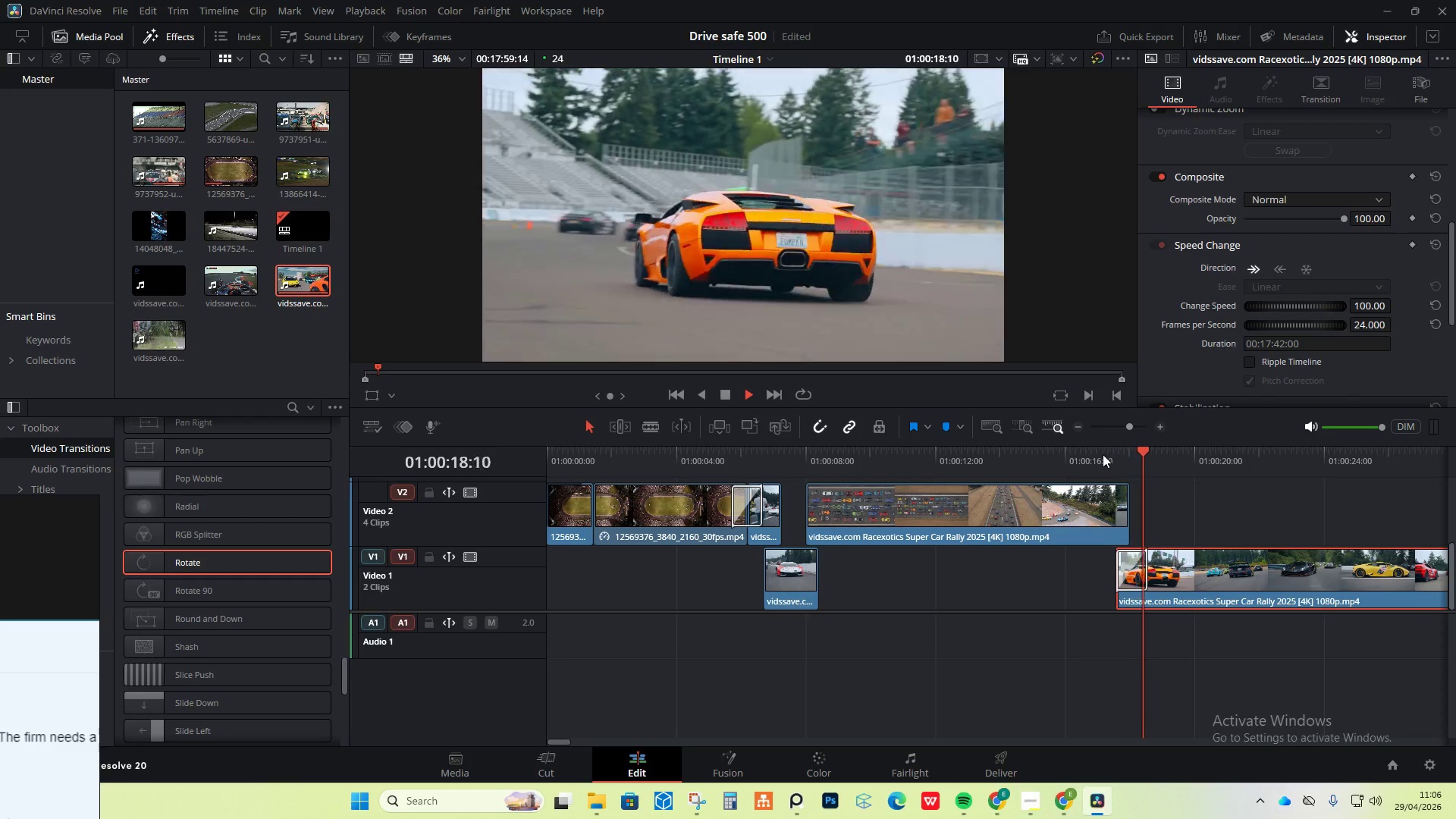 
left_click_drag(start_coordinate=[1199, 573], to_coordinate=[1215, 572])
 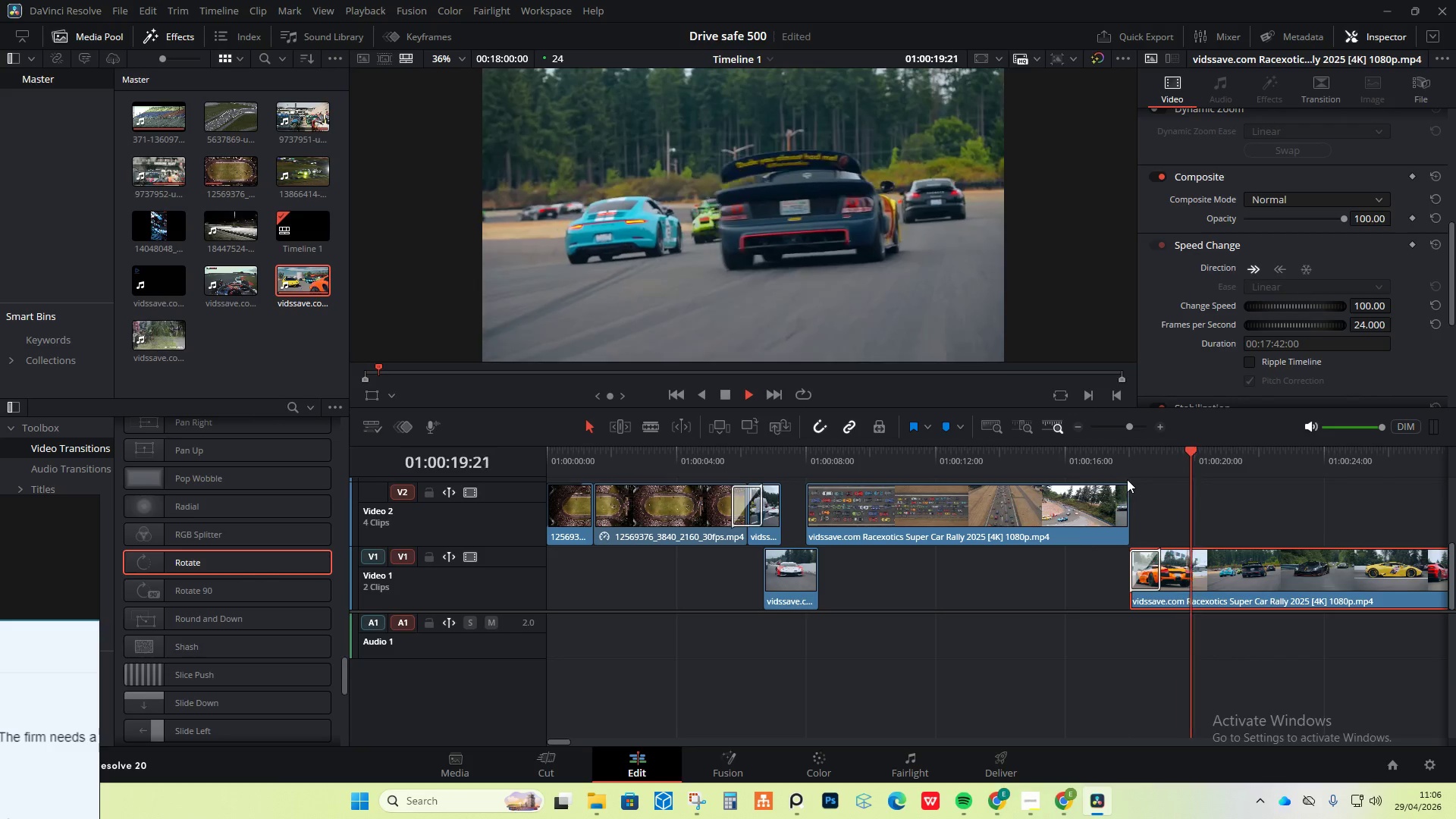 
left_click([1109, 459])
 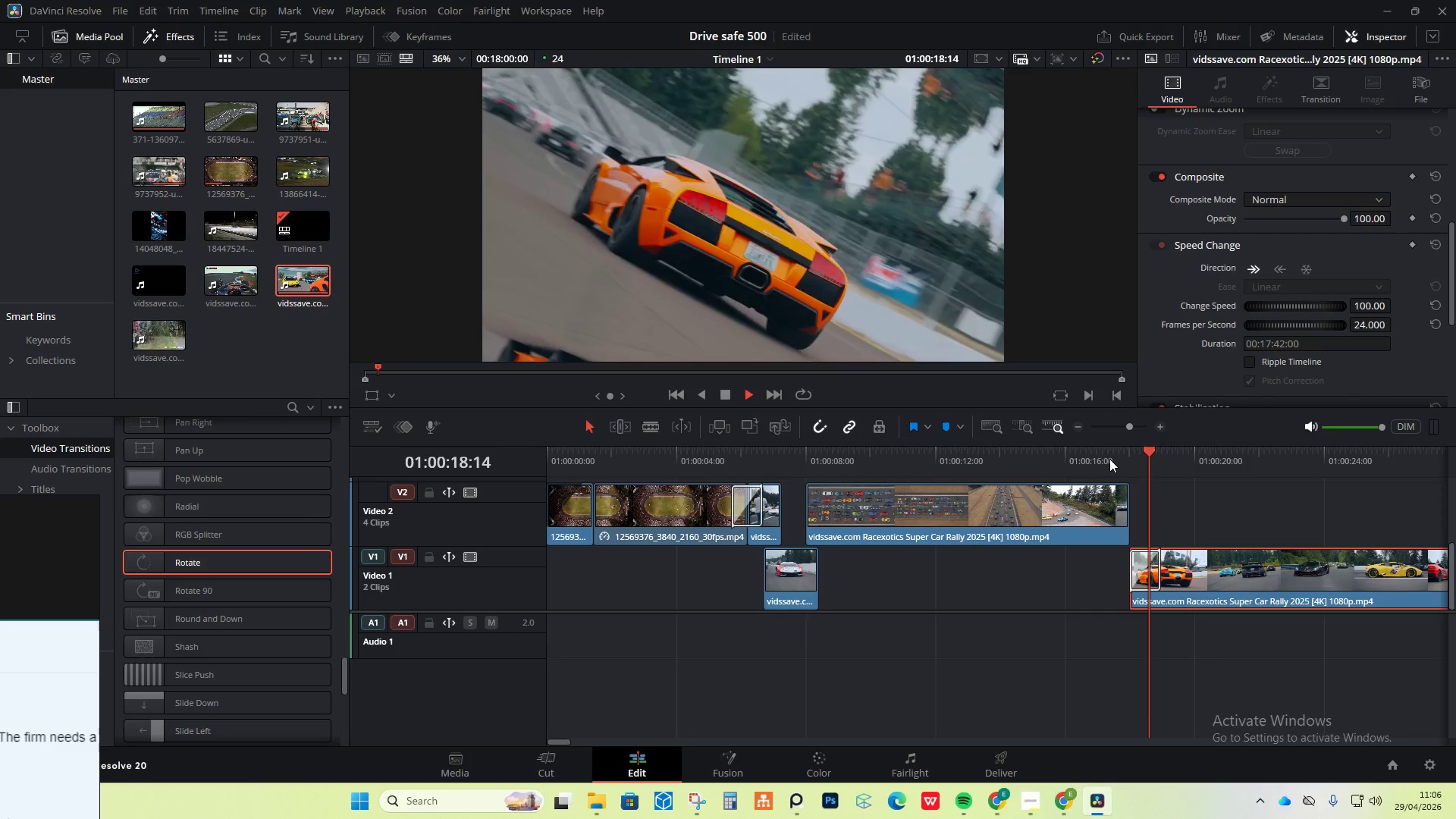 
key(Space)
 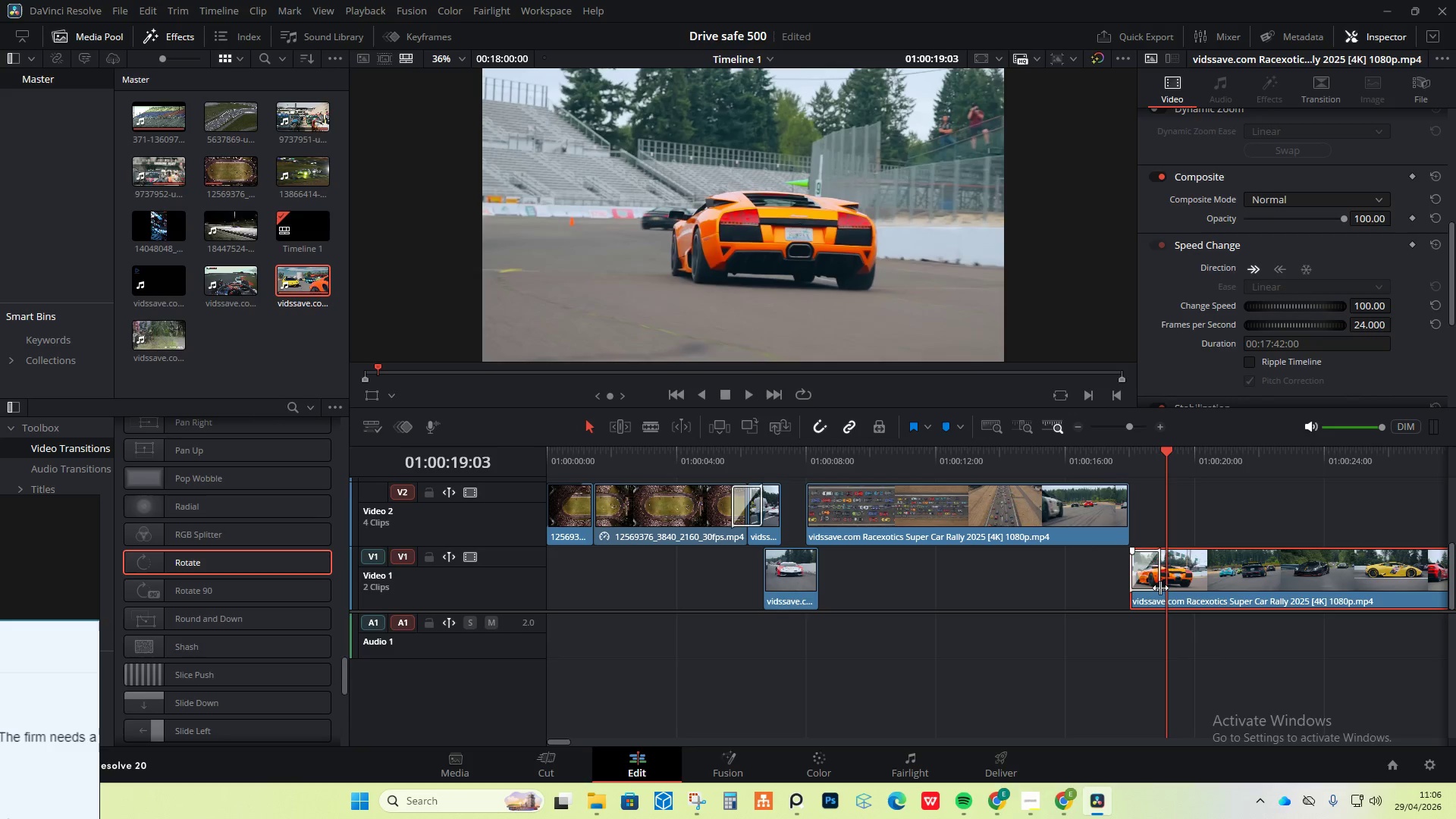 
left_click_drag(start_coordinate=[1157, 587], to_coordinate=[1165, 472])
 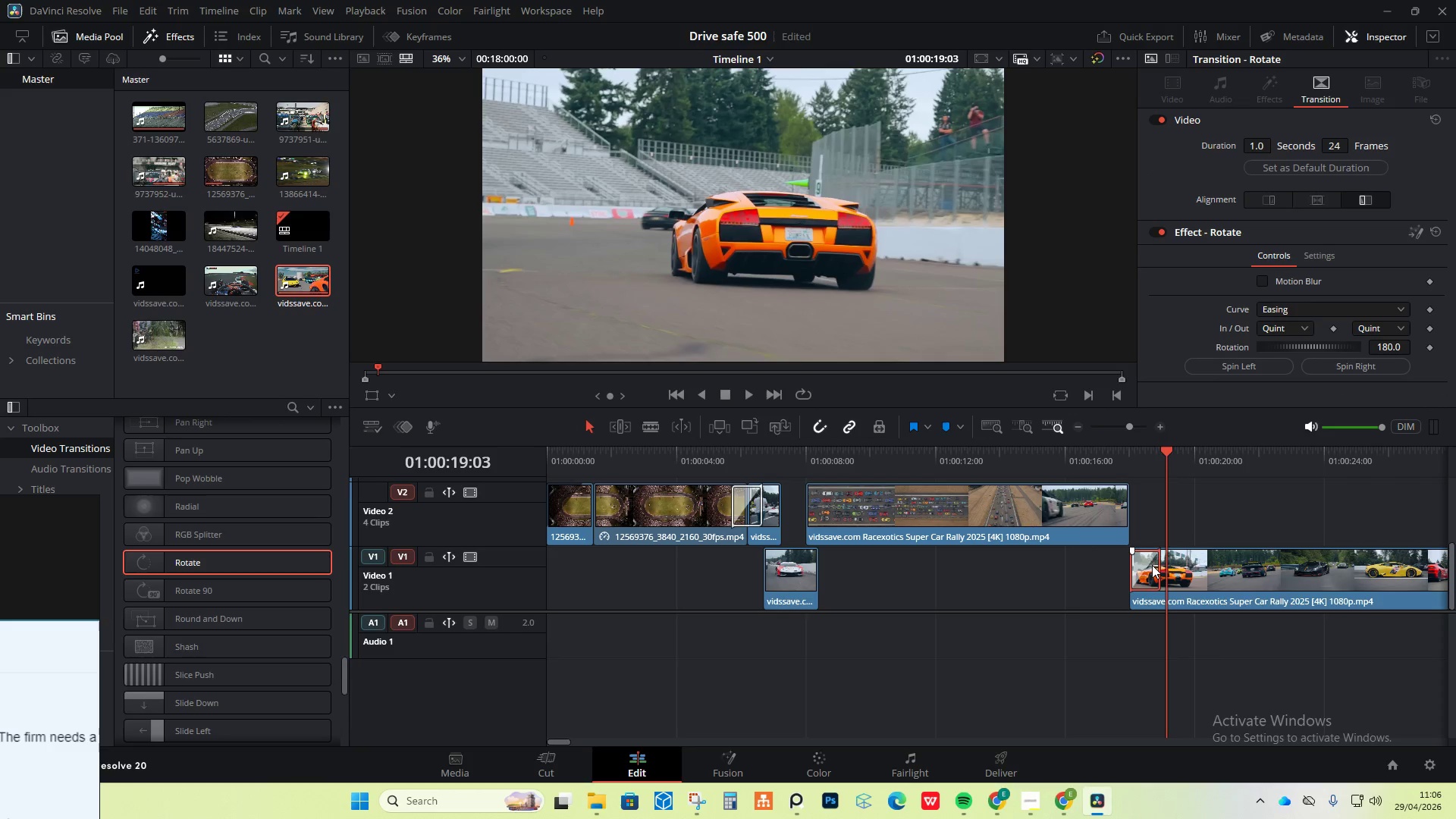 
left_click_drag(start_coordinate=[1152, 566], to_coordinate=[1160, 520])
 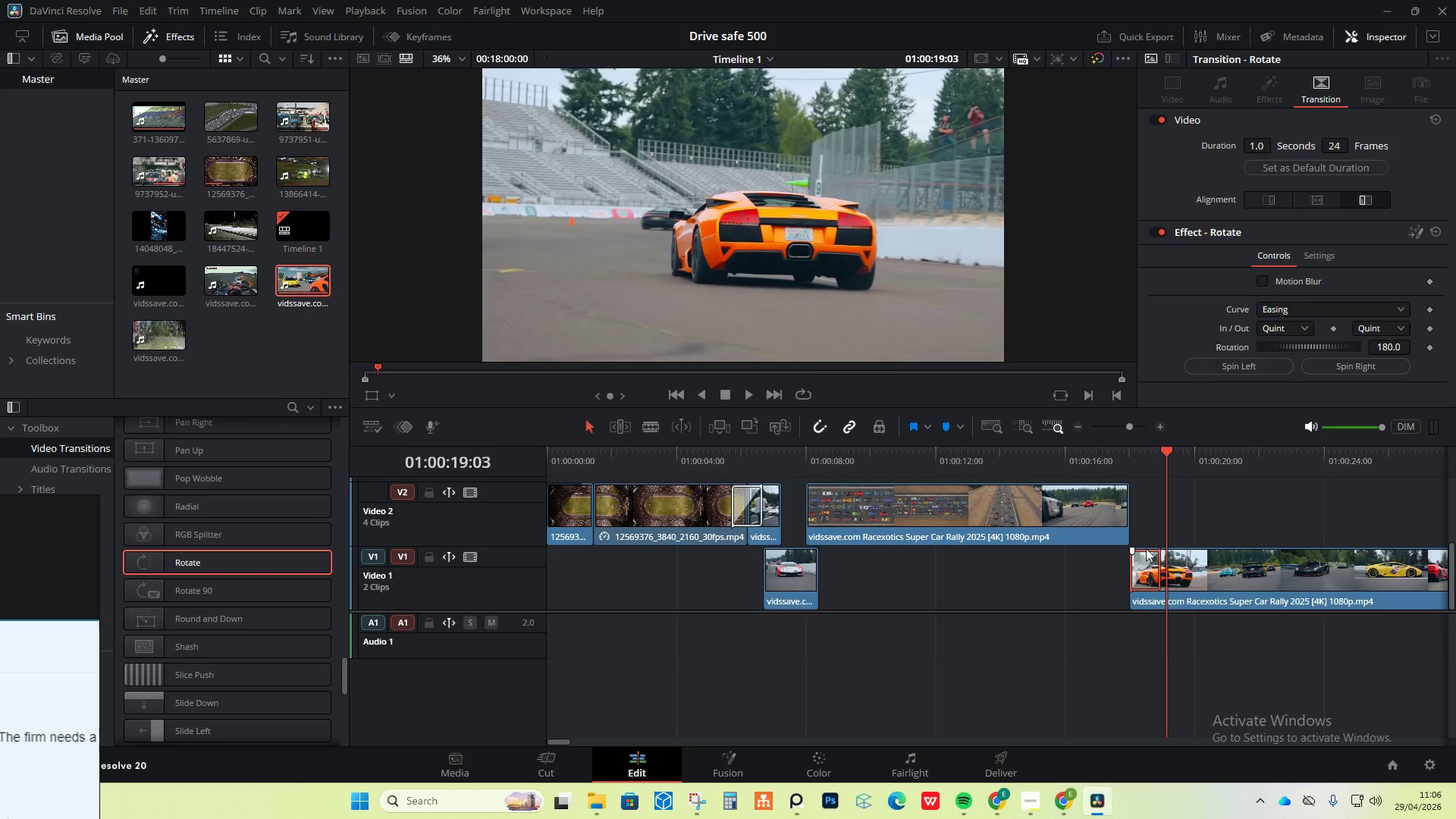 
left_click([1146, 548])
 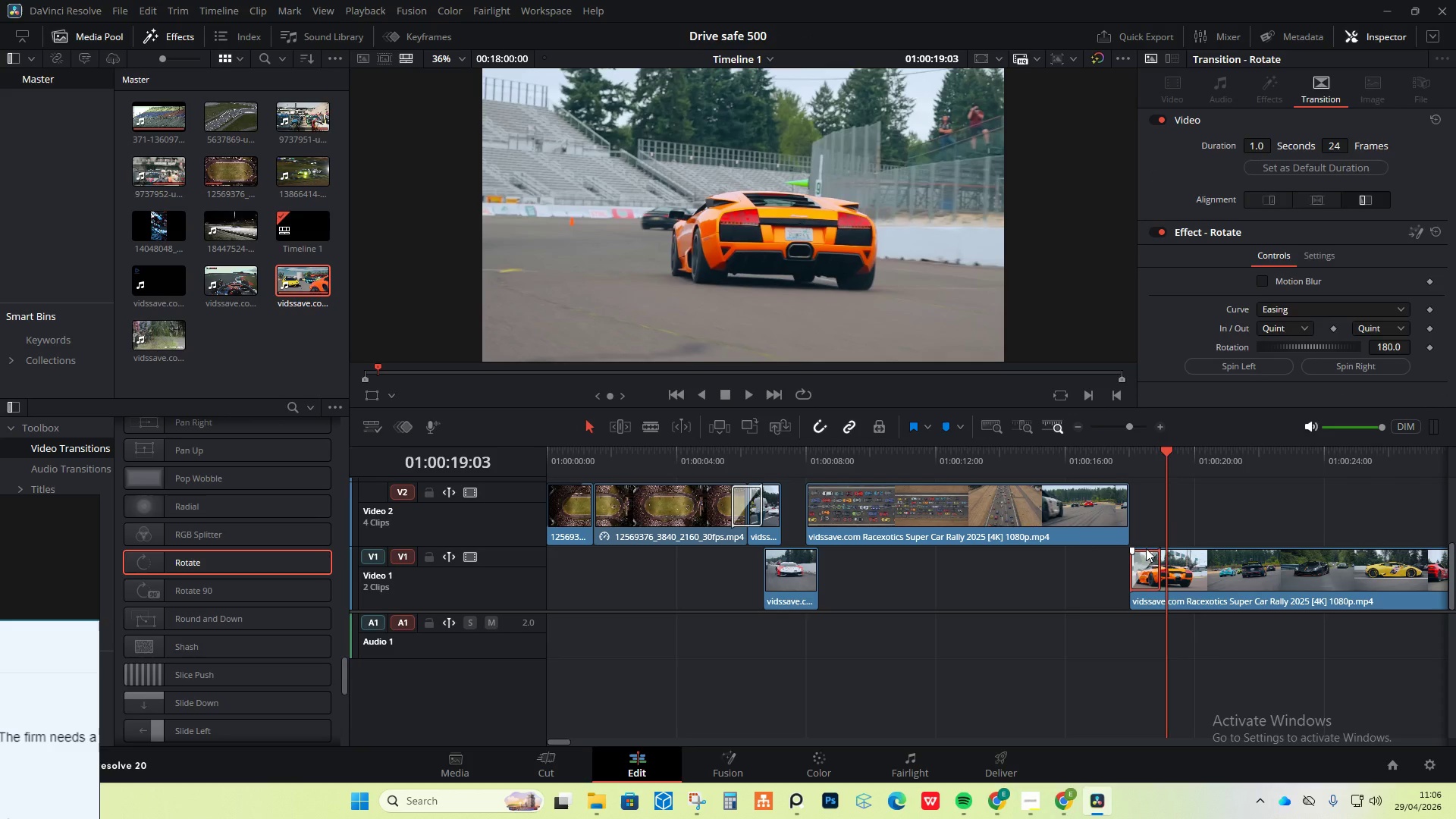 
key(Delete)
 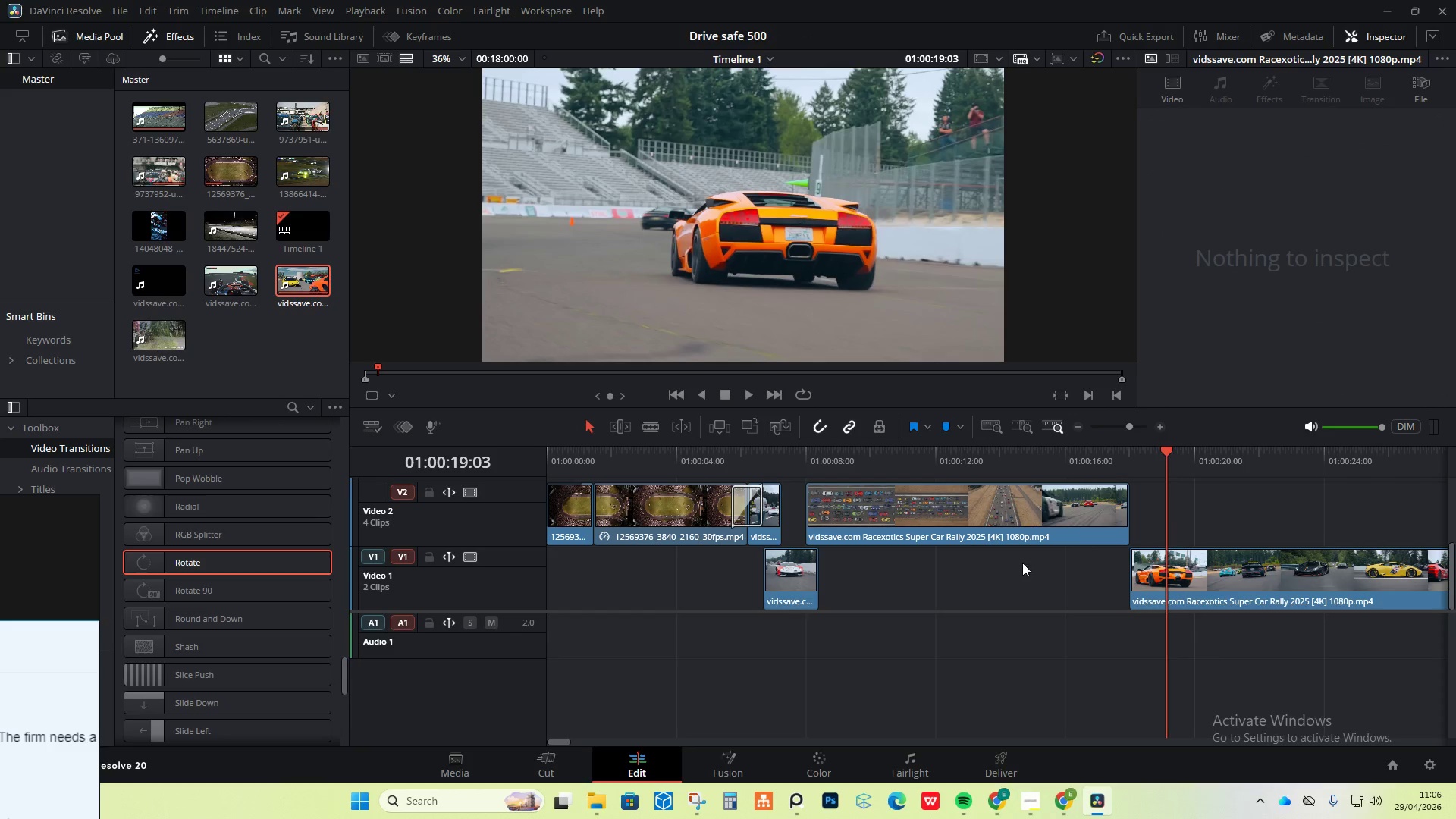 
left_click_drag(start_coordinate=[1157, 576], to_coordinate=[1161, 525])
 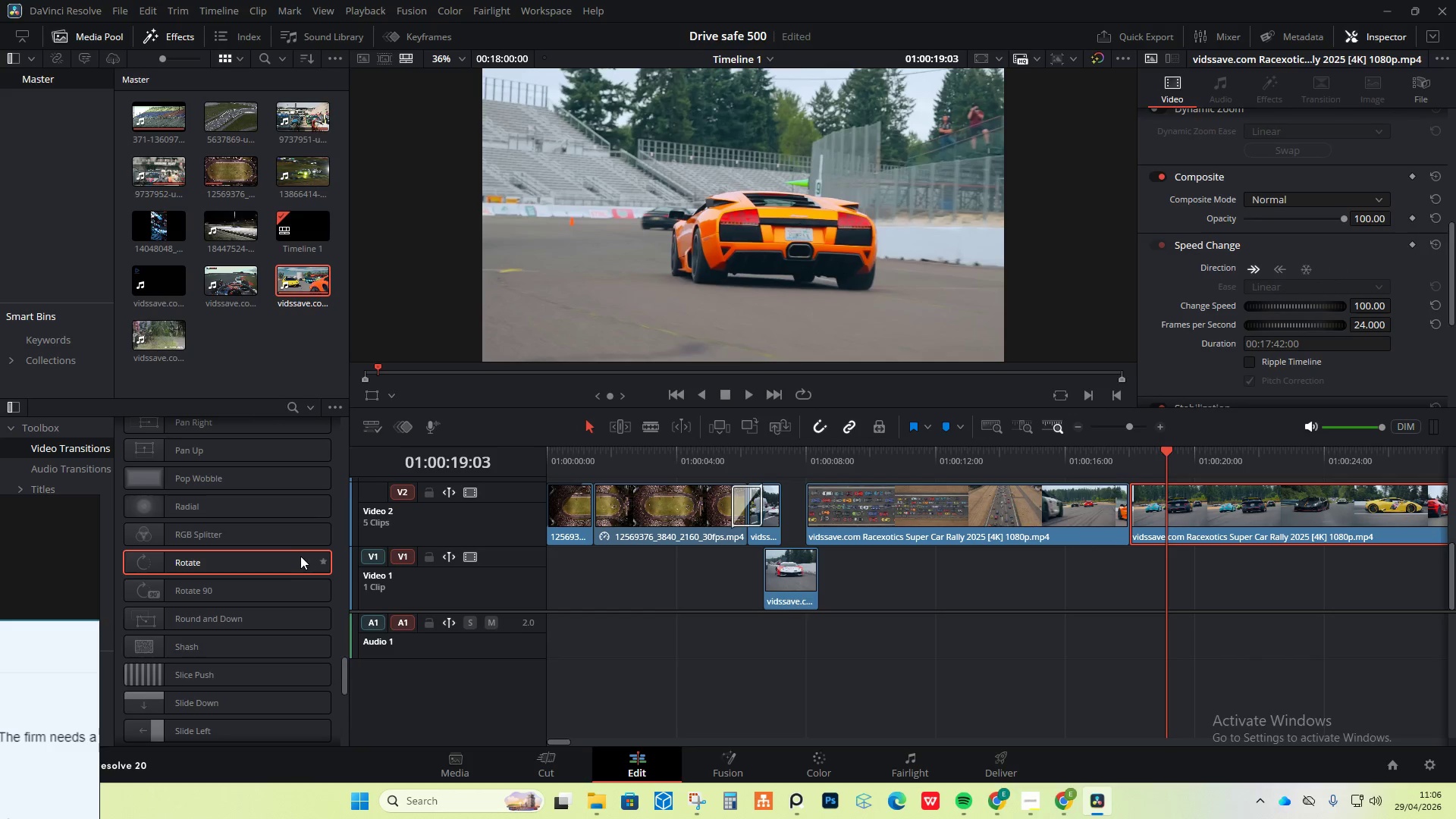 
left_click_drag(start_coordinate=[262, 565], to_coordinate=[1142, 500])
 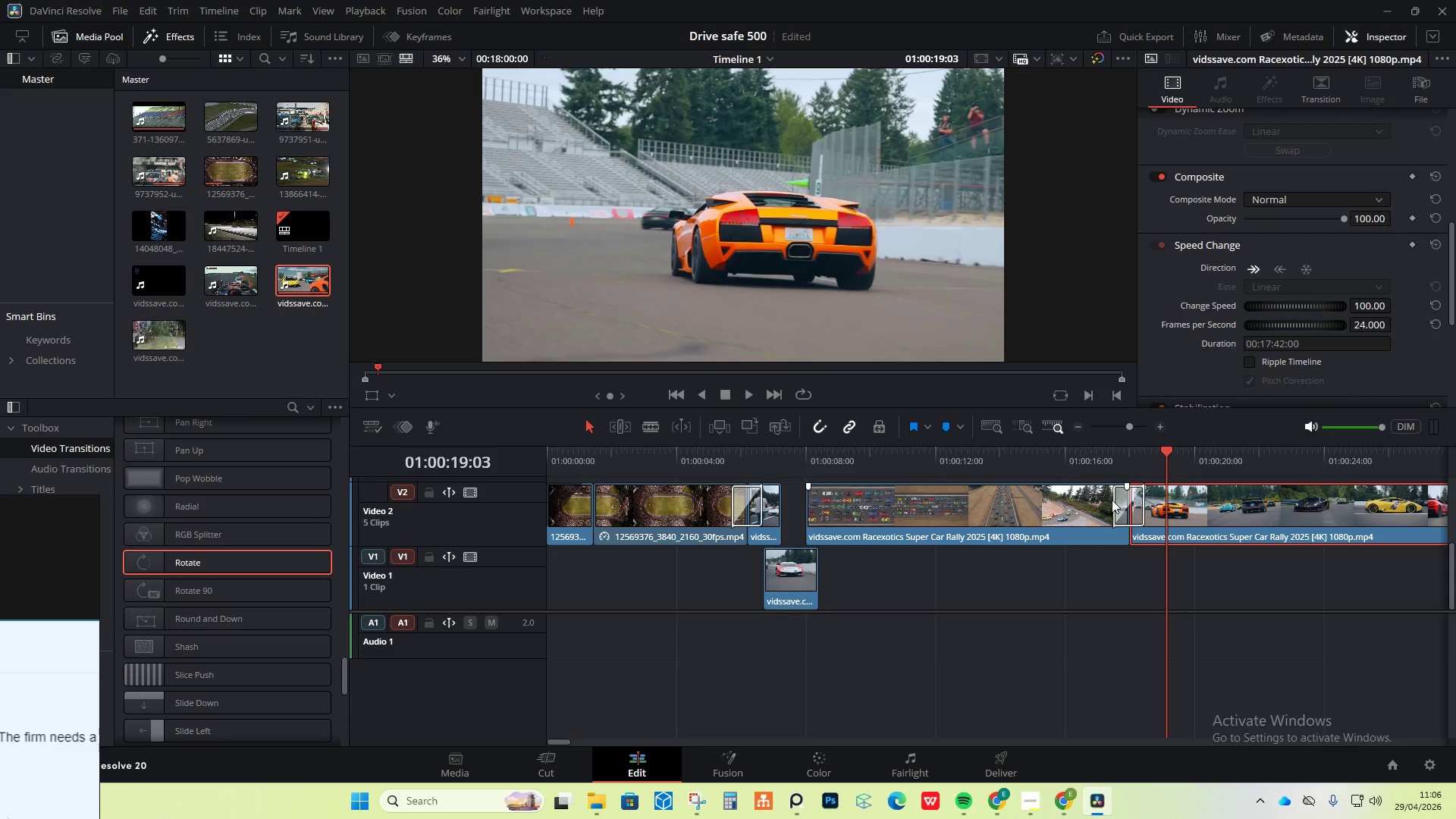 
left_click_drag(start_coordinate=[1115, 504], to_coordinate=[1097, 504])
 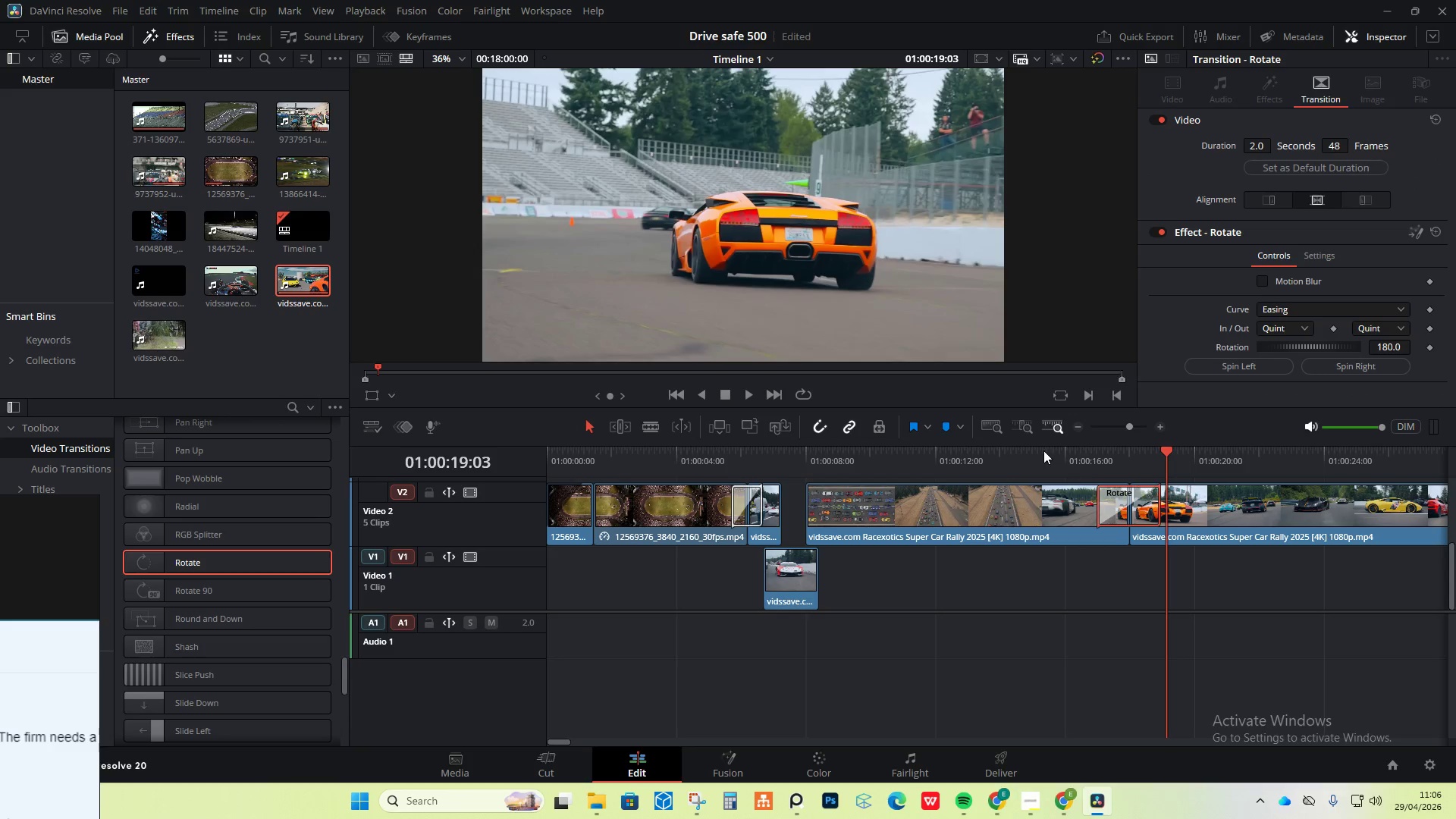 
left_click([1041, 450])
 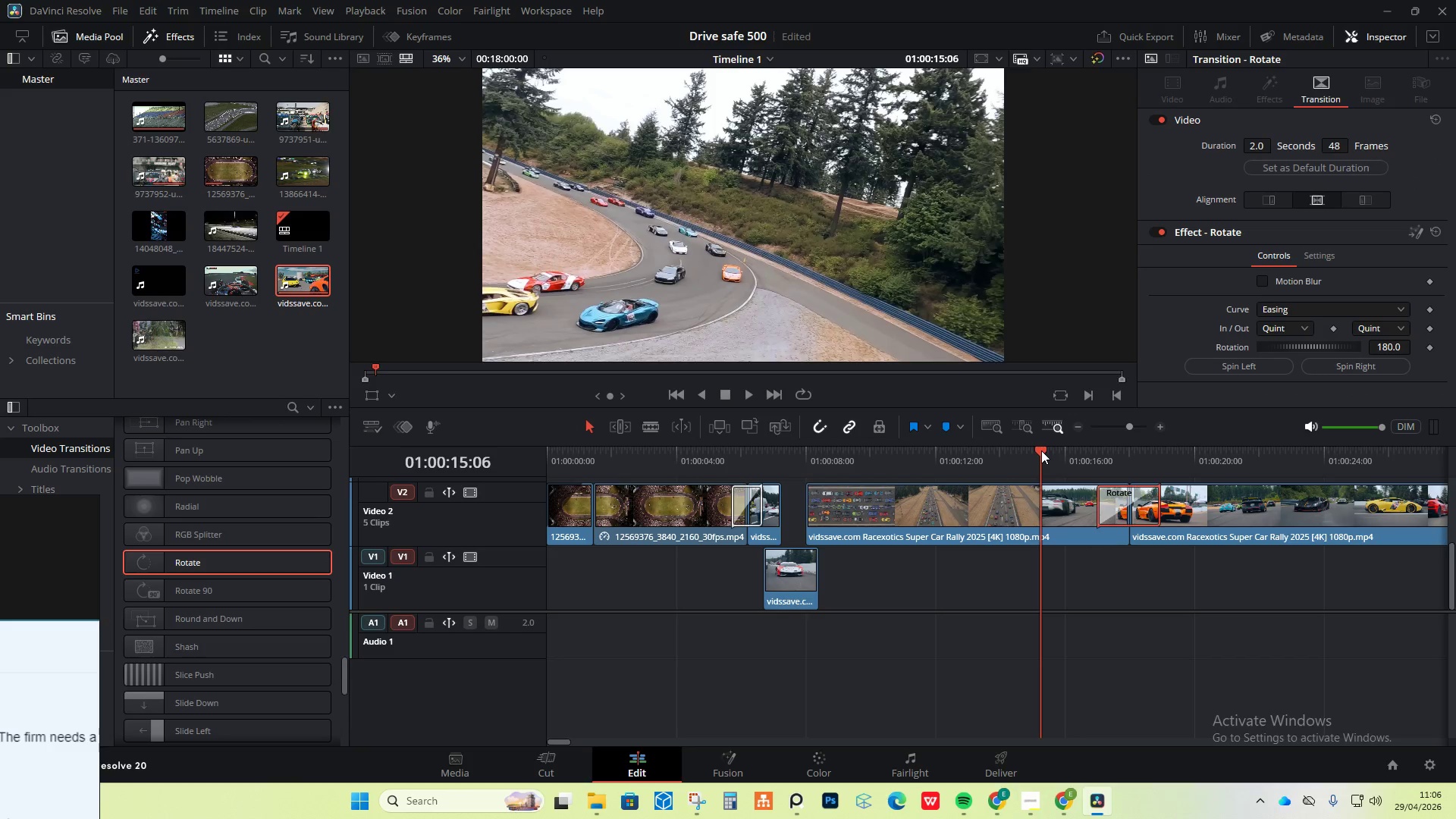 
key(Space)
 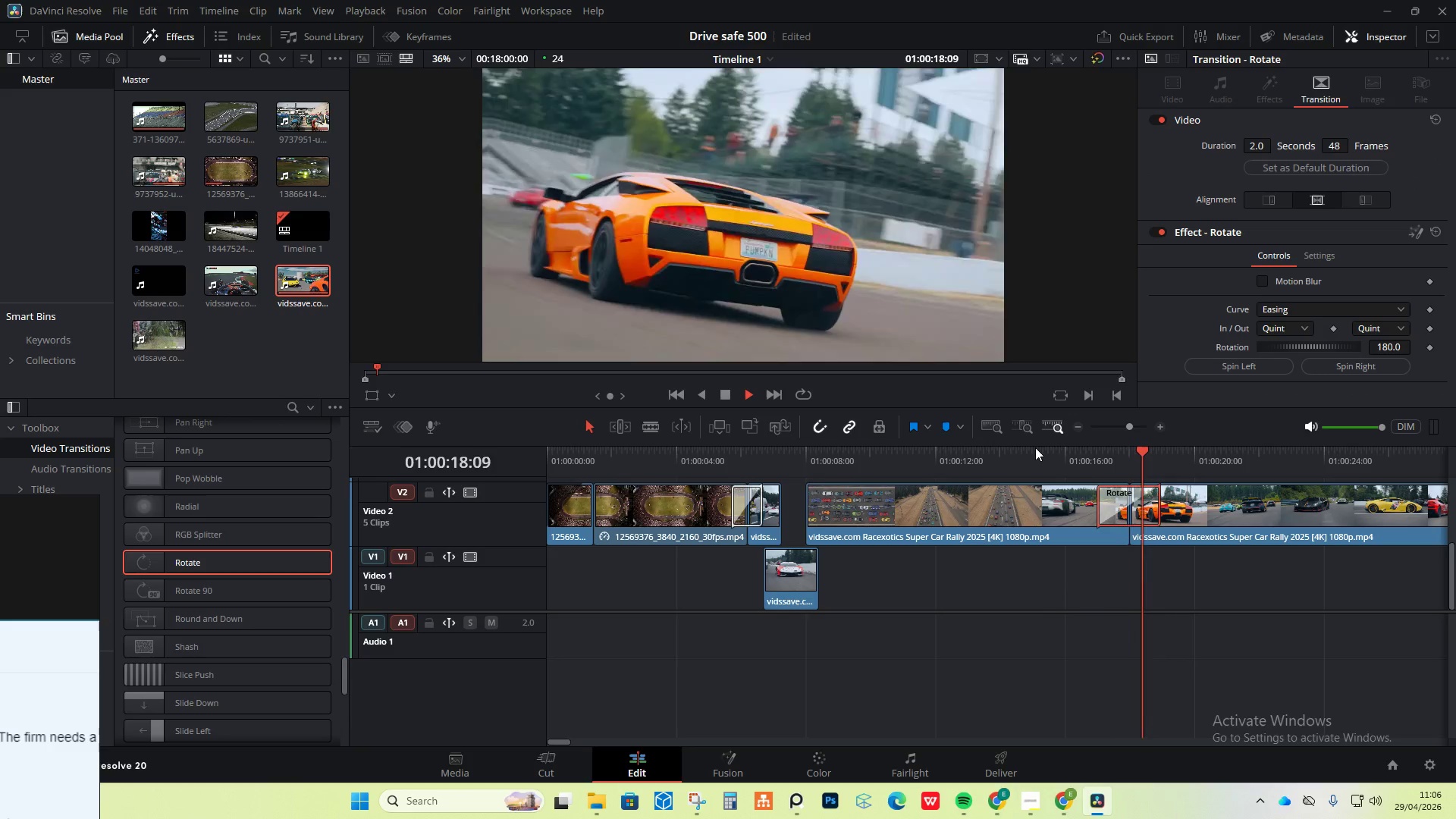 
key(Space)
 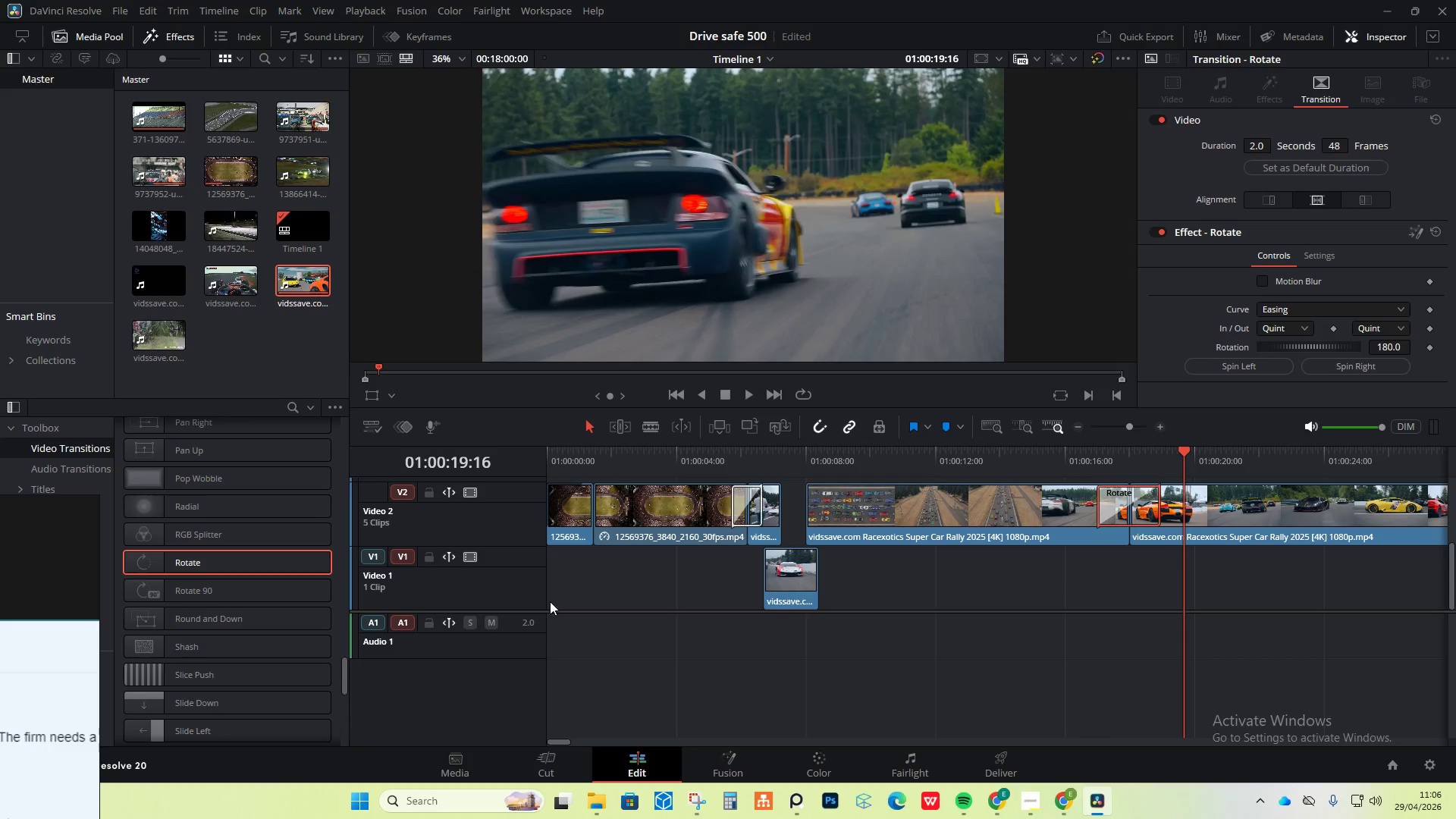 
left_click_drag(start_coordinate=[579, 451], to_coordinate=[493, 451])
 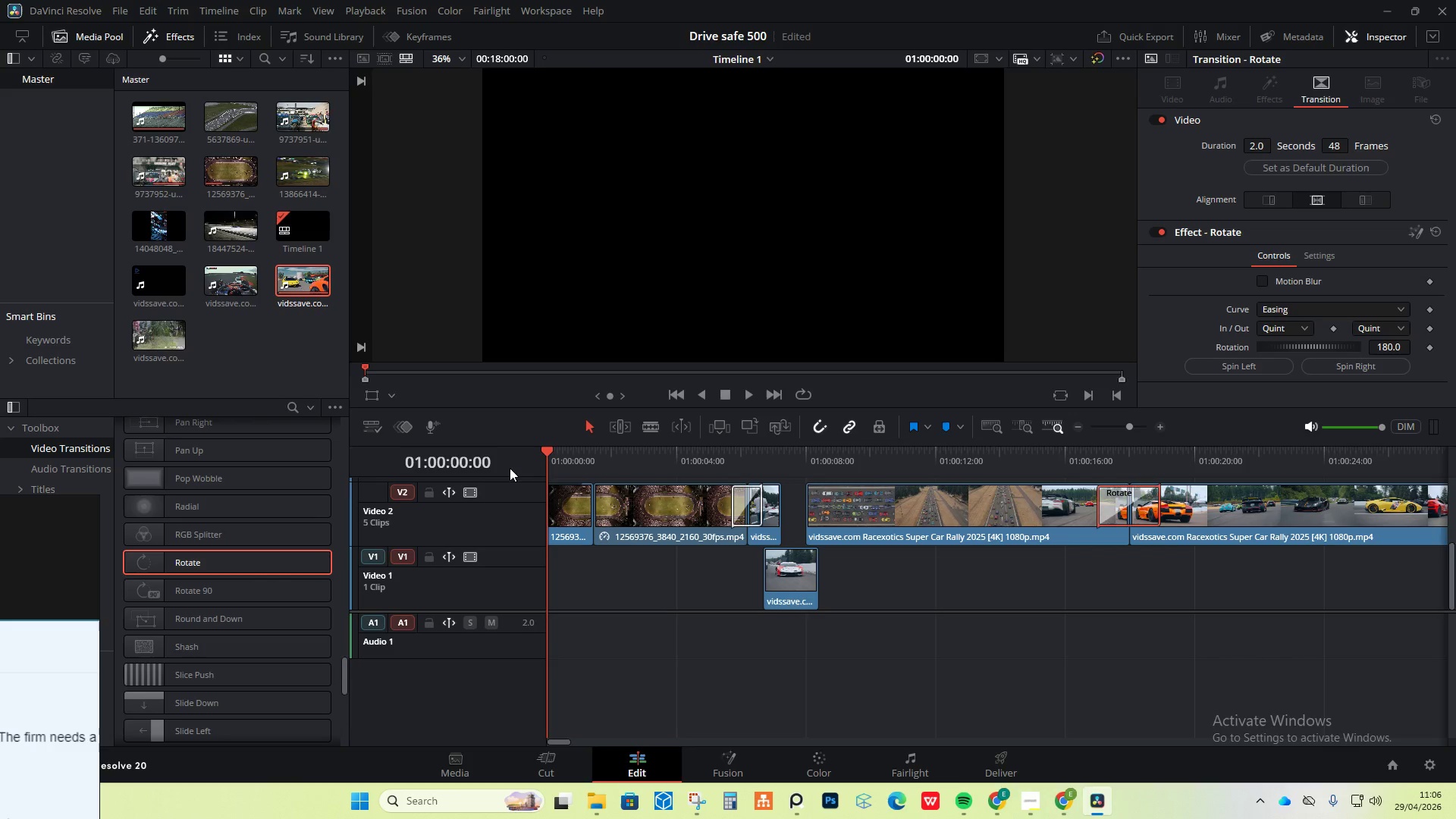 
key(Space)
 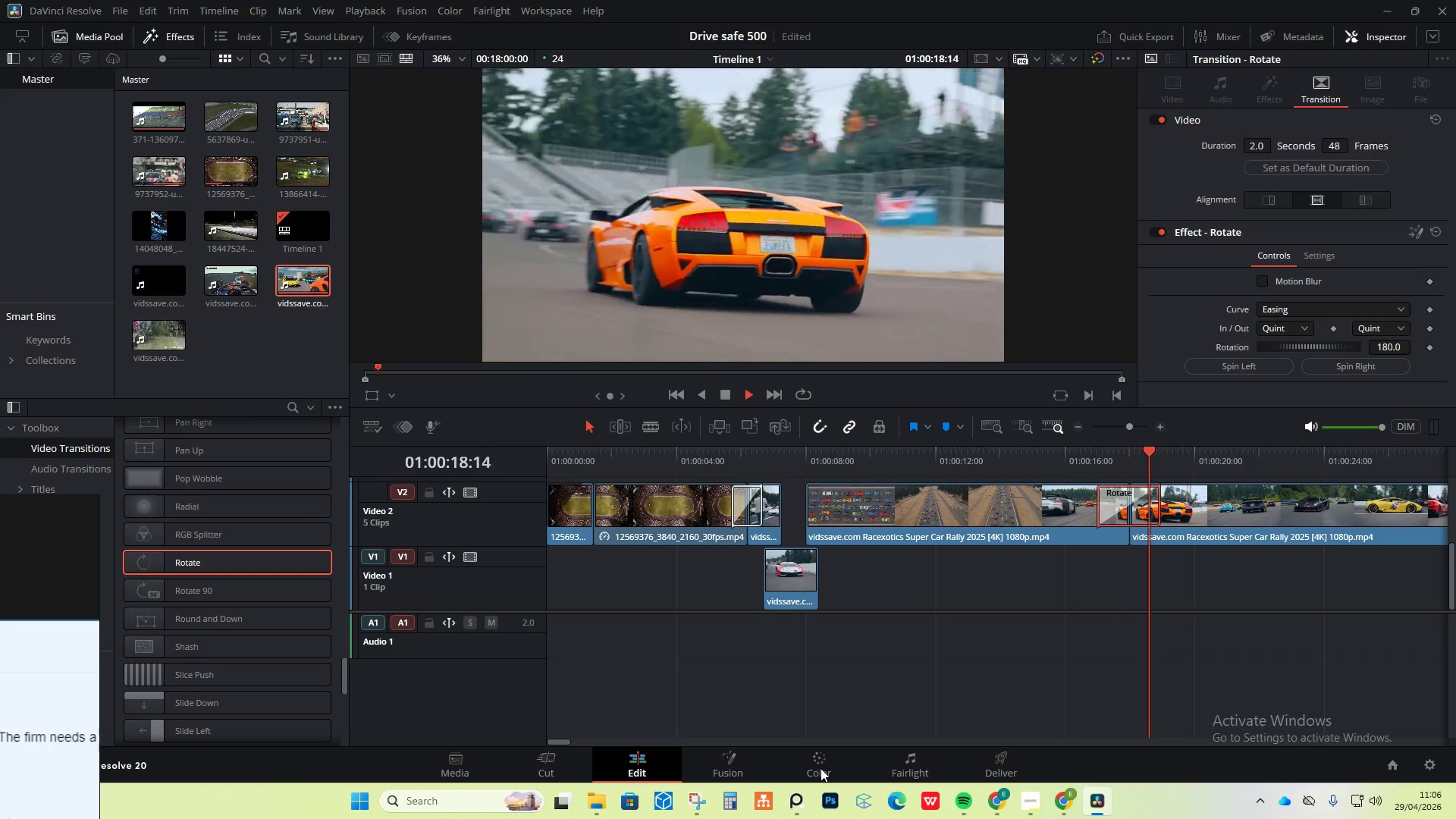 
wait(23.66)
 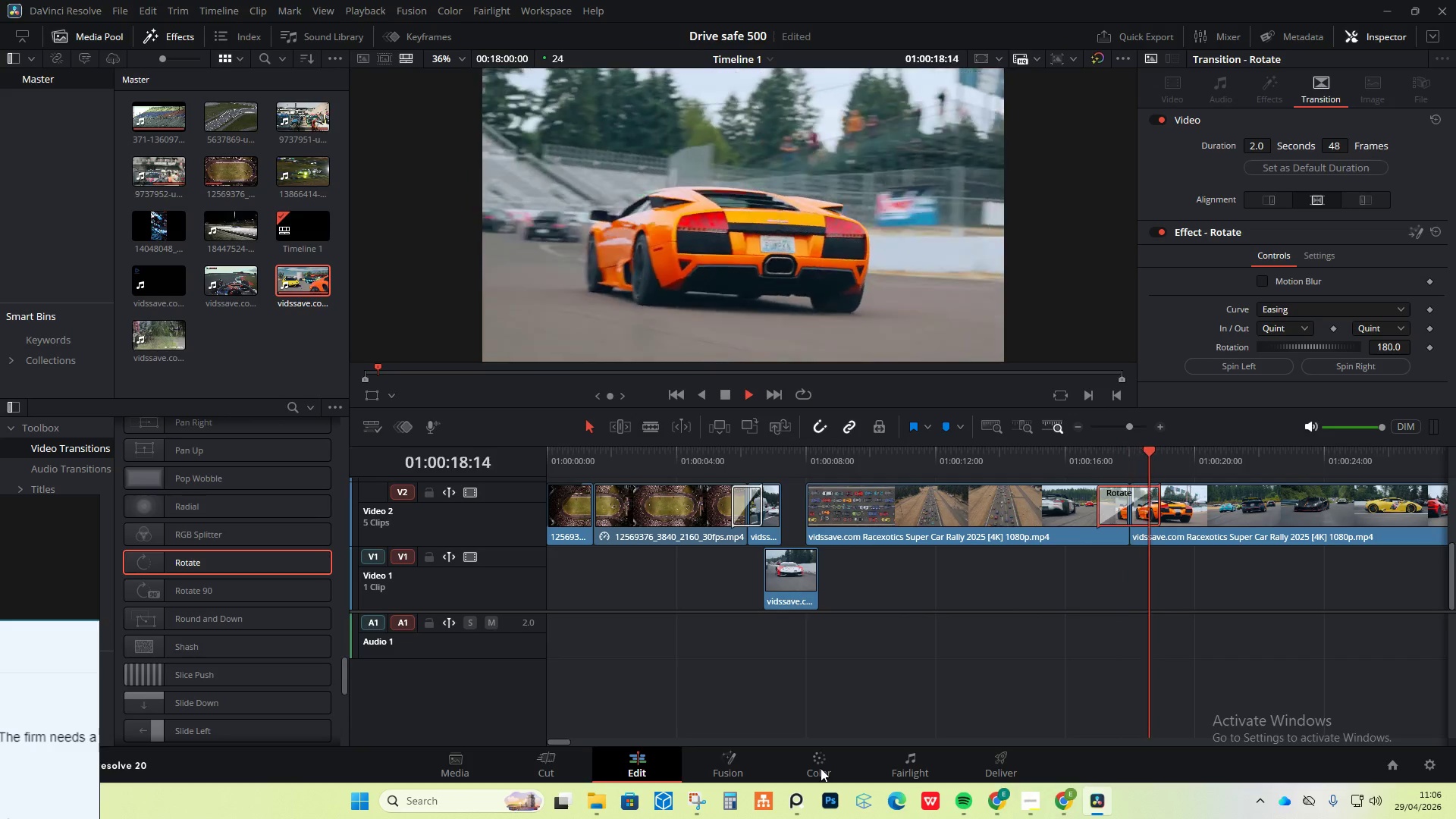 
key(Space)
 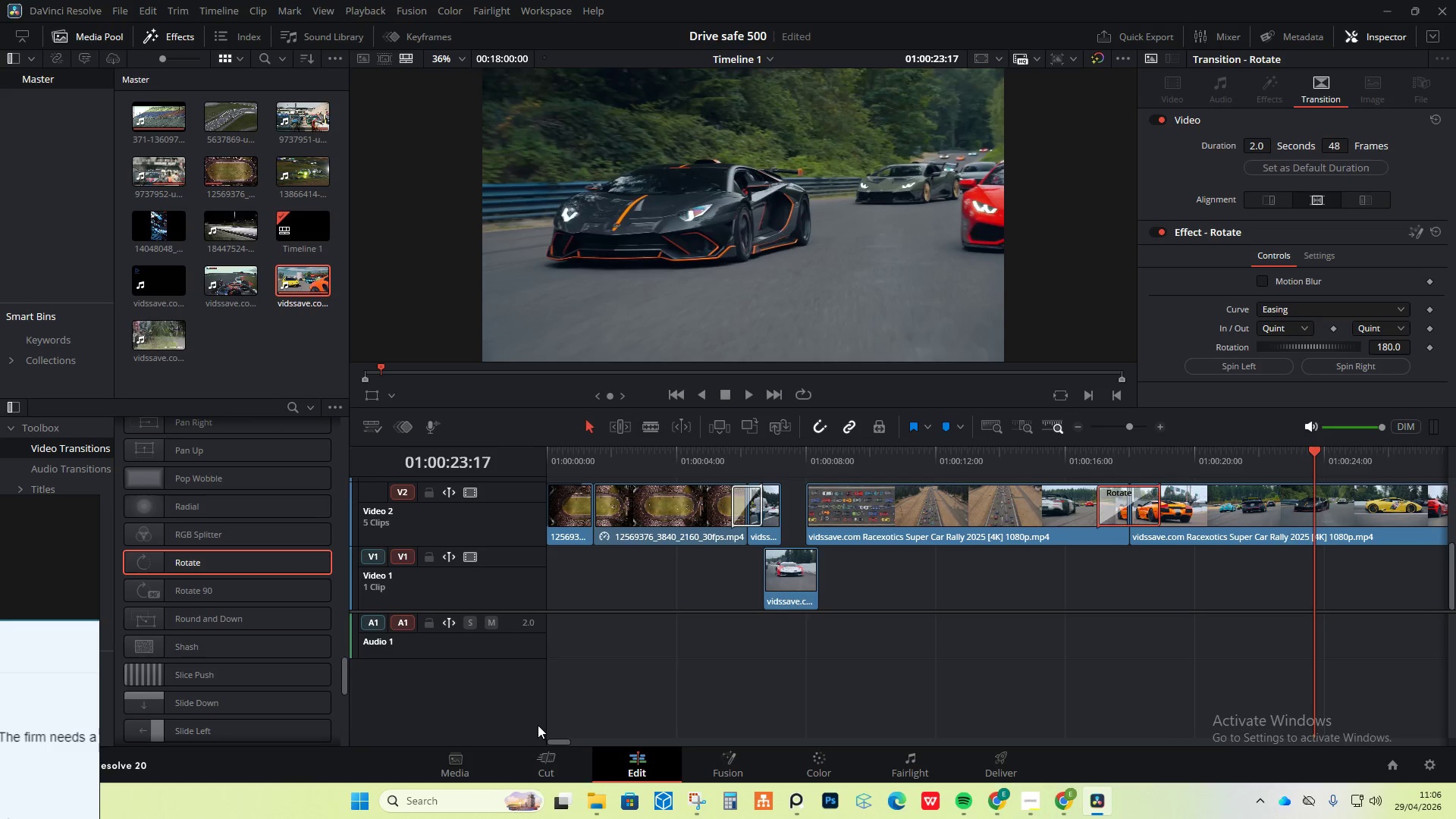 
left_click_drag(start_coordinate=[555, 740], to_coordinate=[571, 733])
 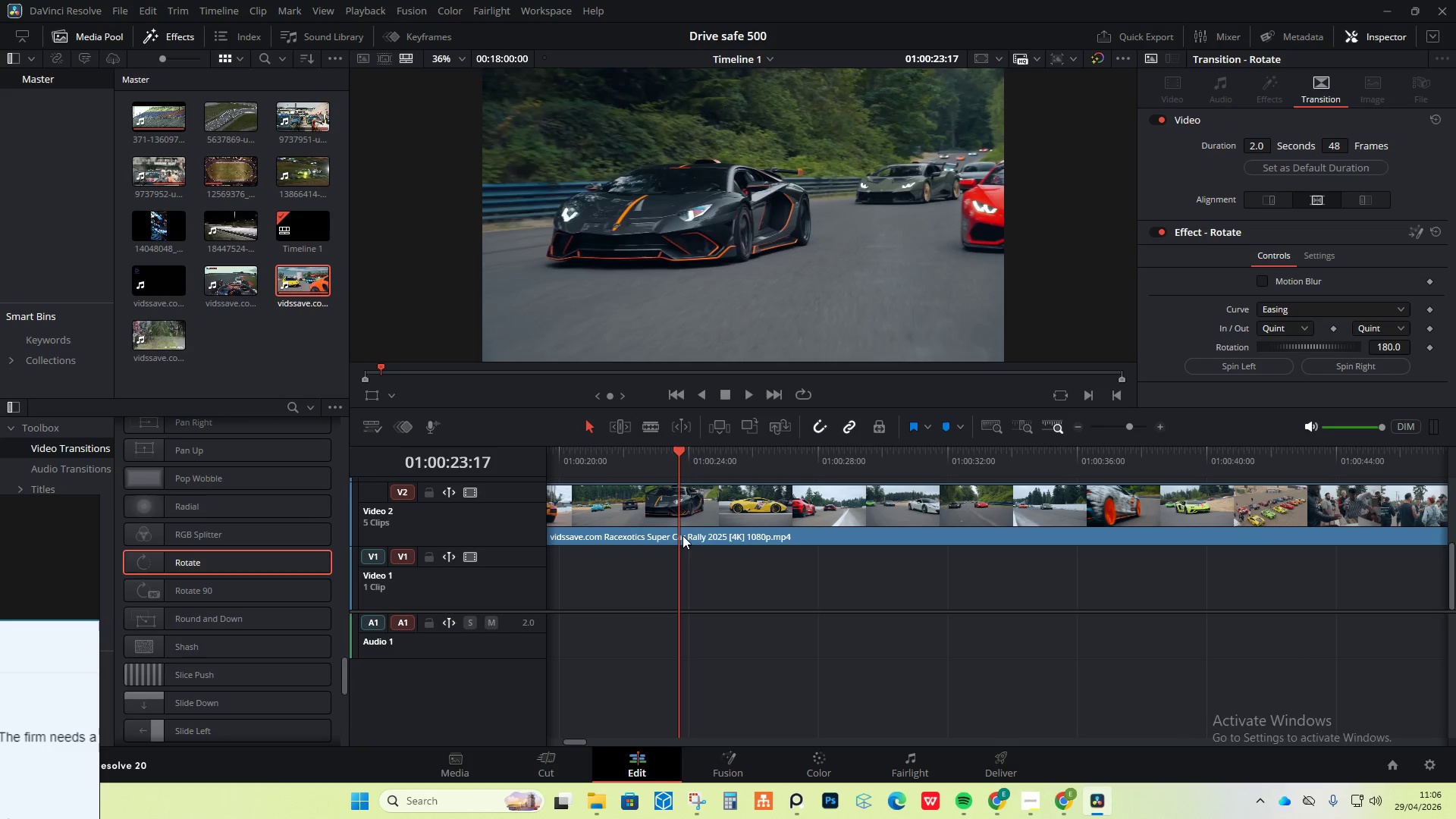 
key(Space)
 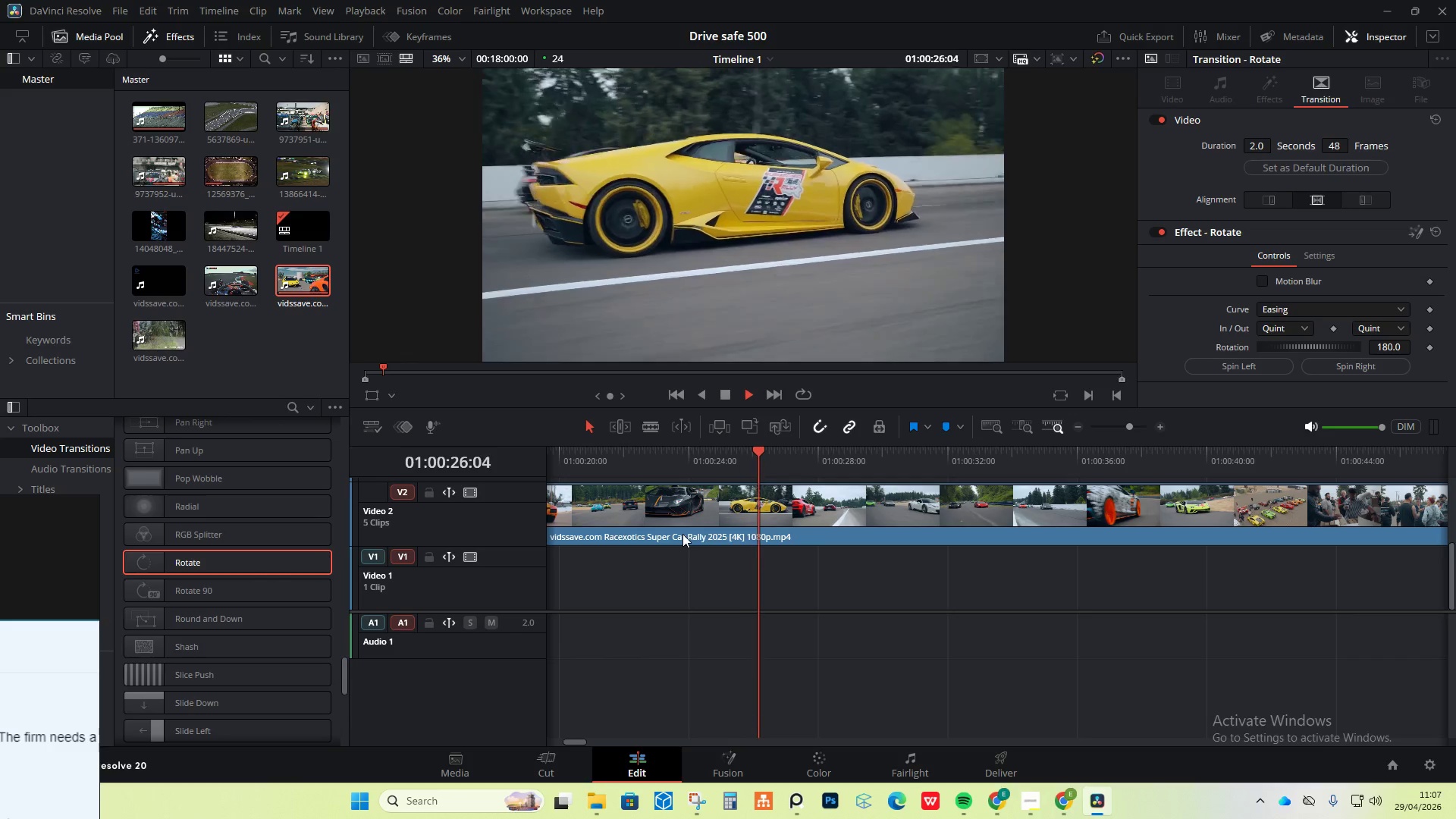 
key(Space)
 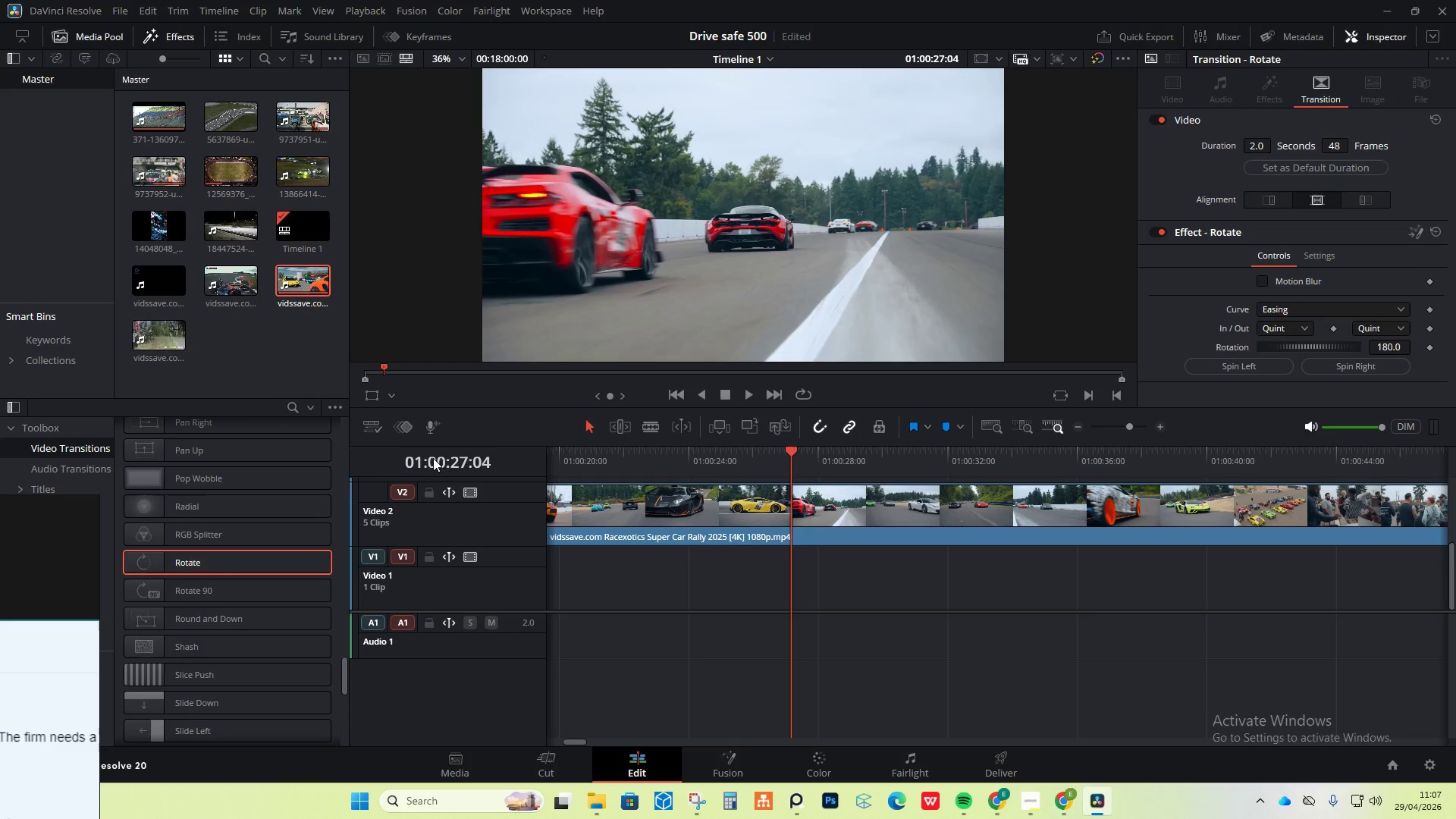 
left_click([648, 431])
 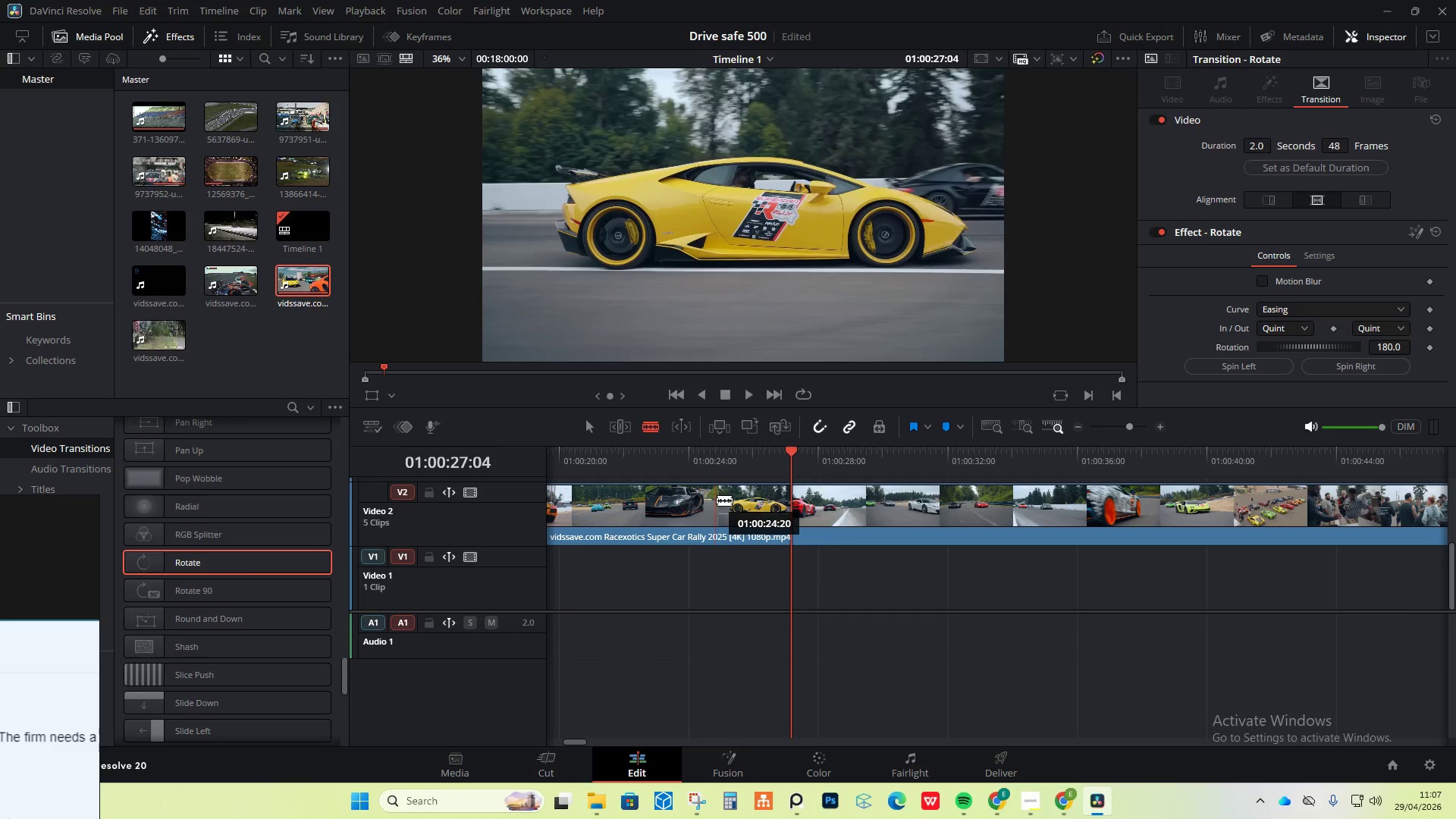 
left_click([720, 494])
 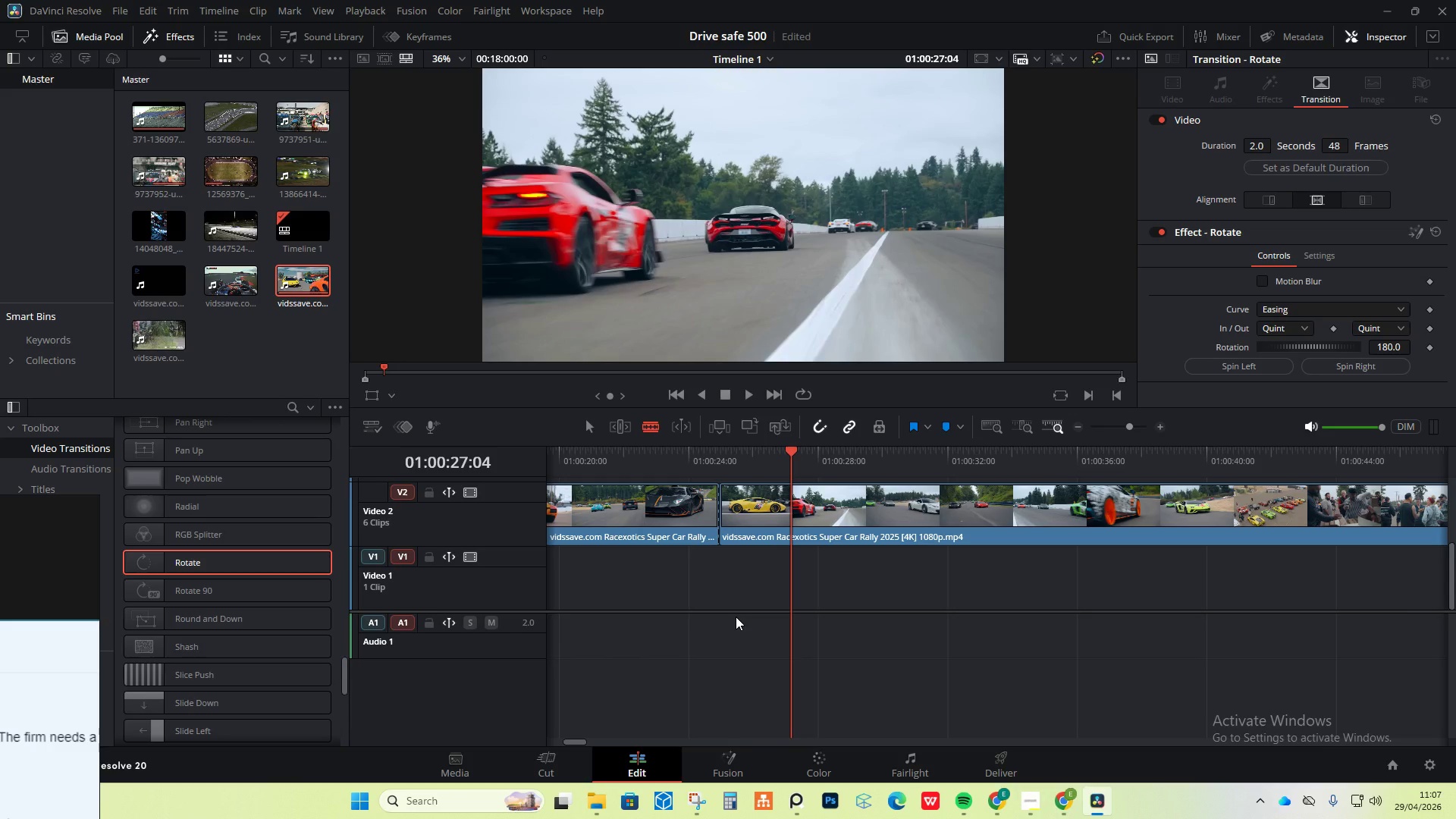 
right_click([736, 617])
 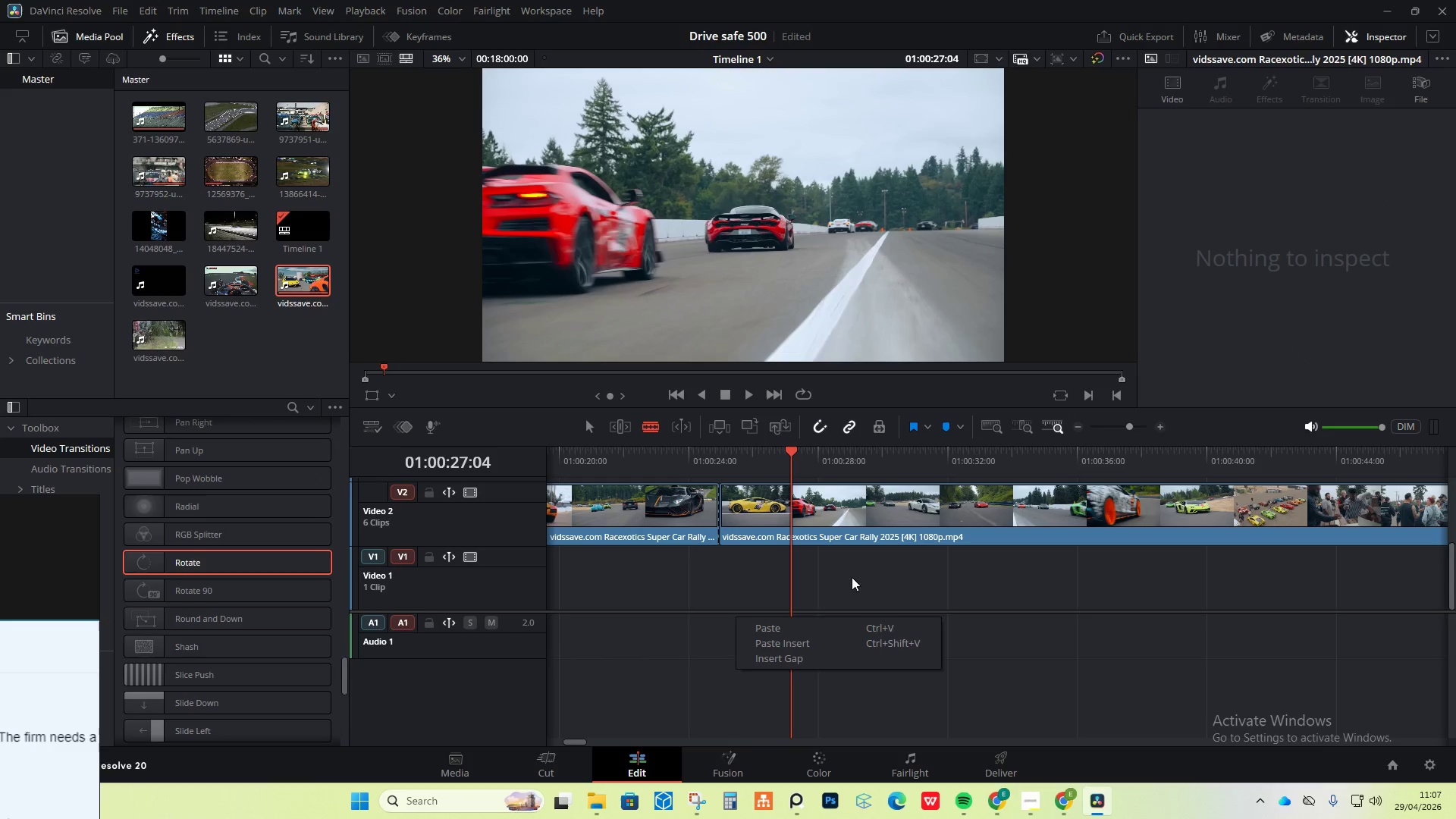 
left_click([1019, 573])
 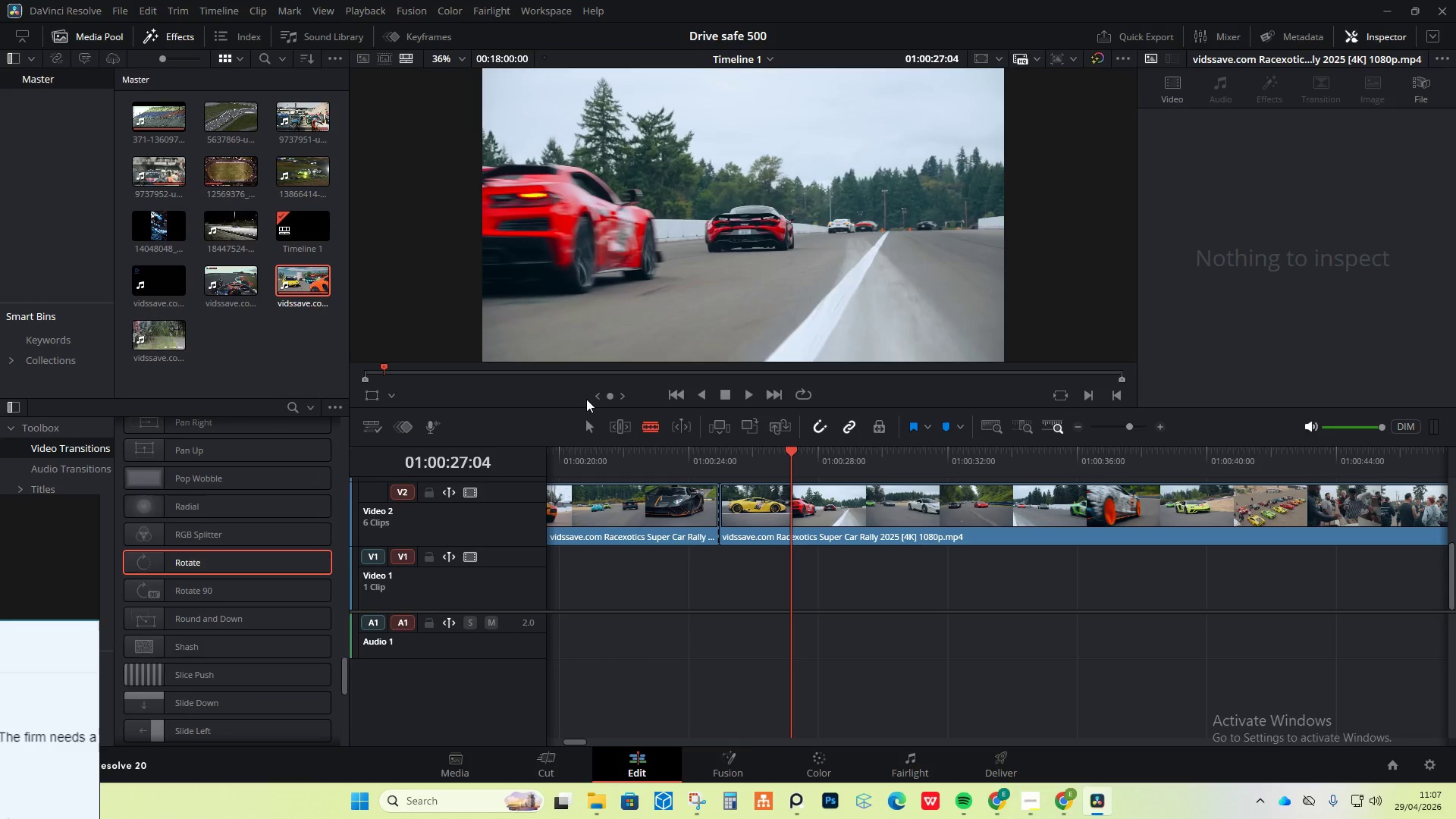 
left_click([594, 425])
 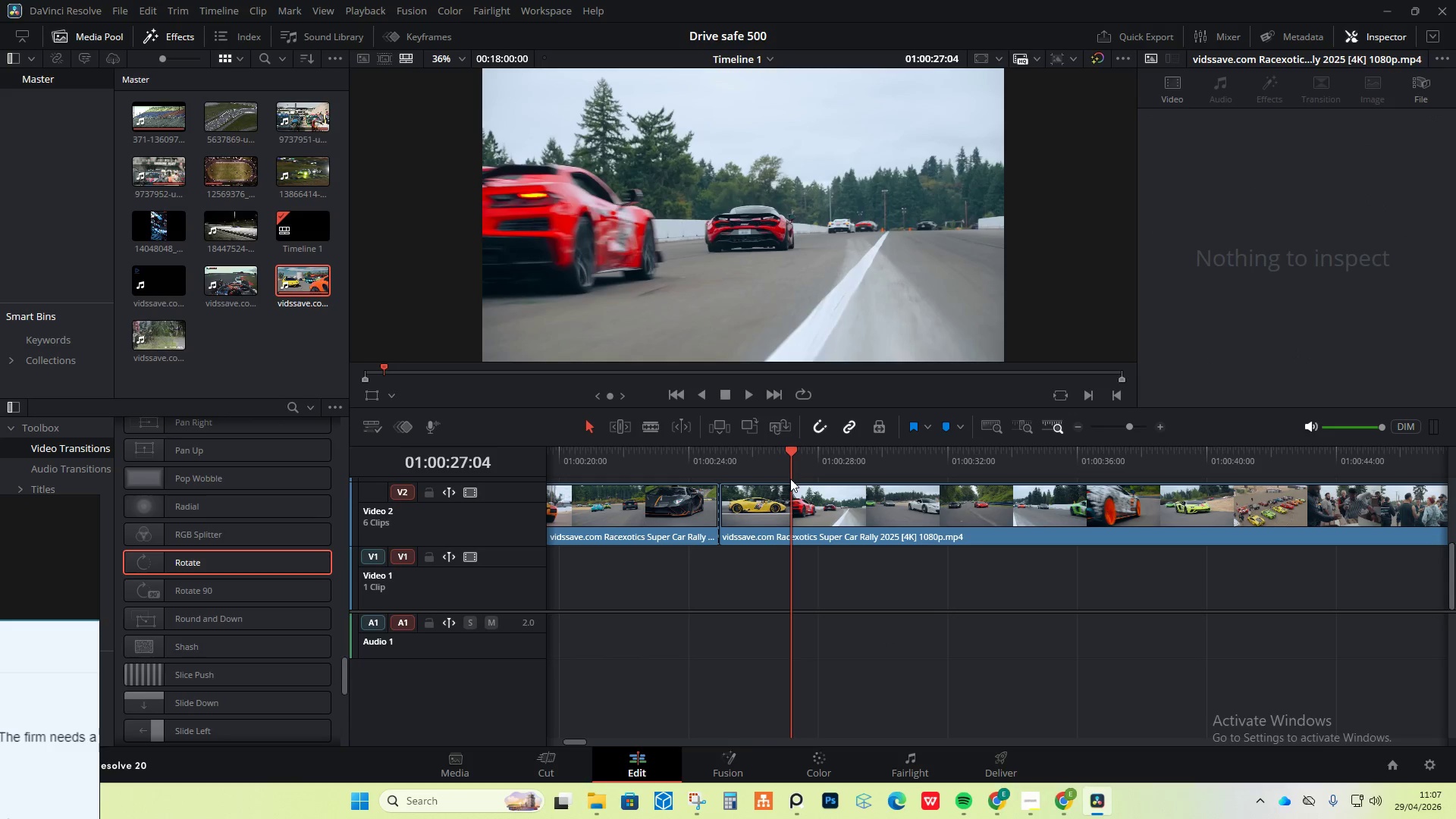 
left_click_drag(start_coordinate=[848, 521], to_coordinate=[864, 534])
 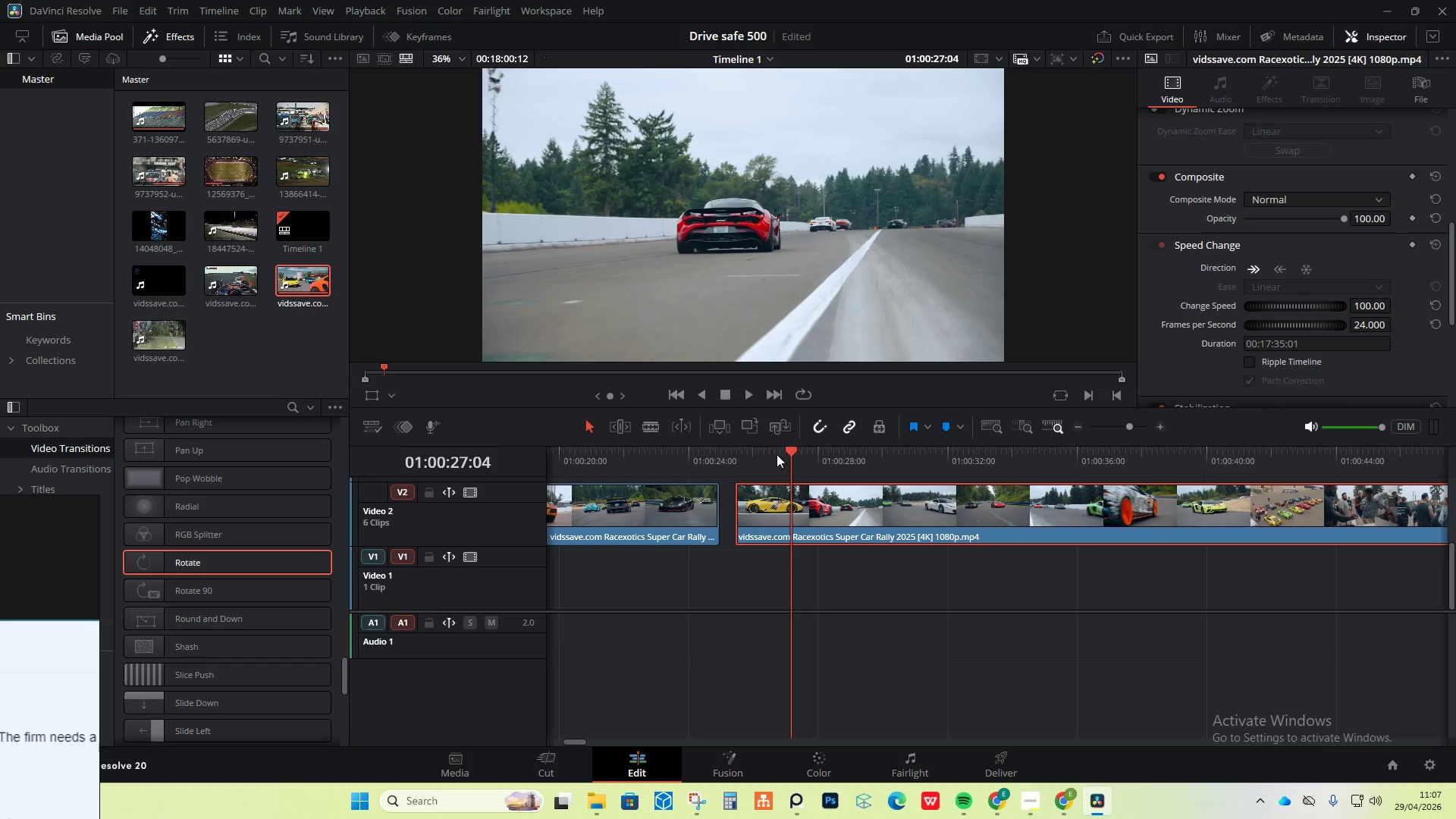 
key(Space)
 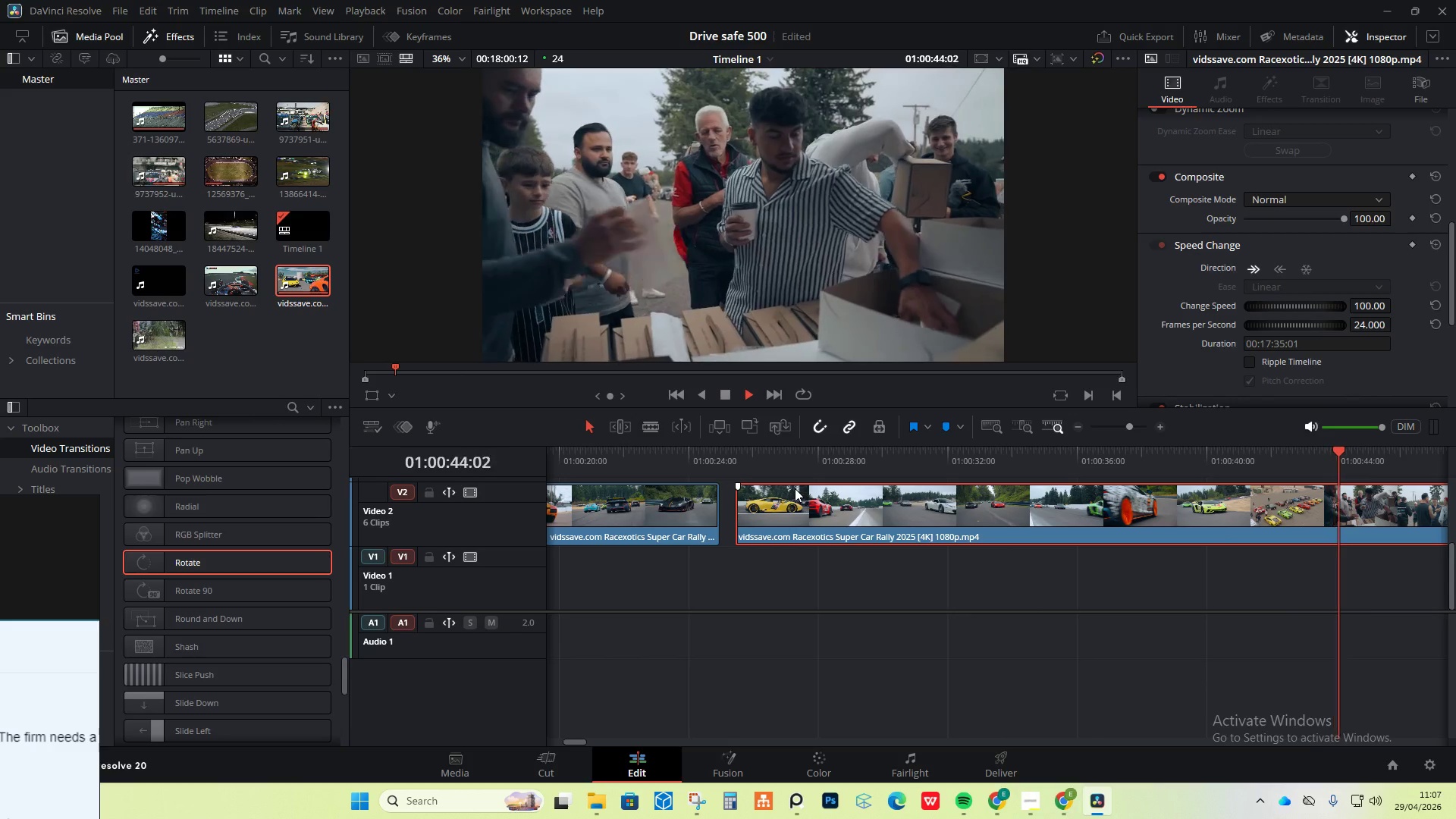 
wait(22.08)
 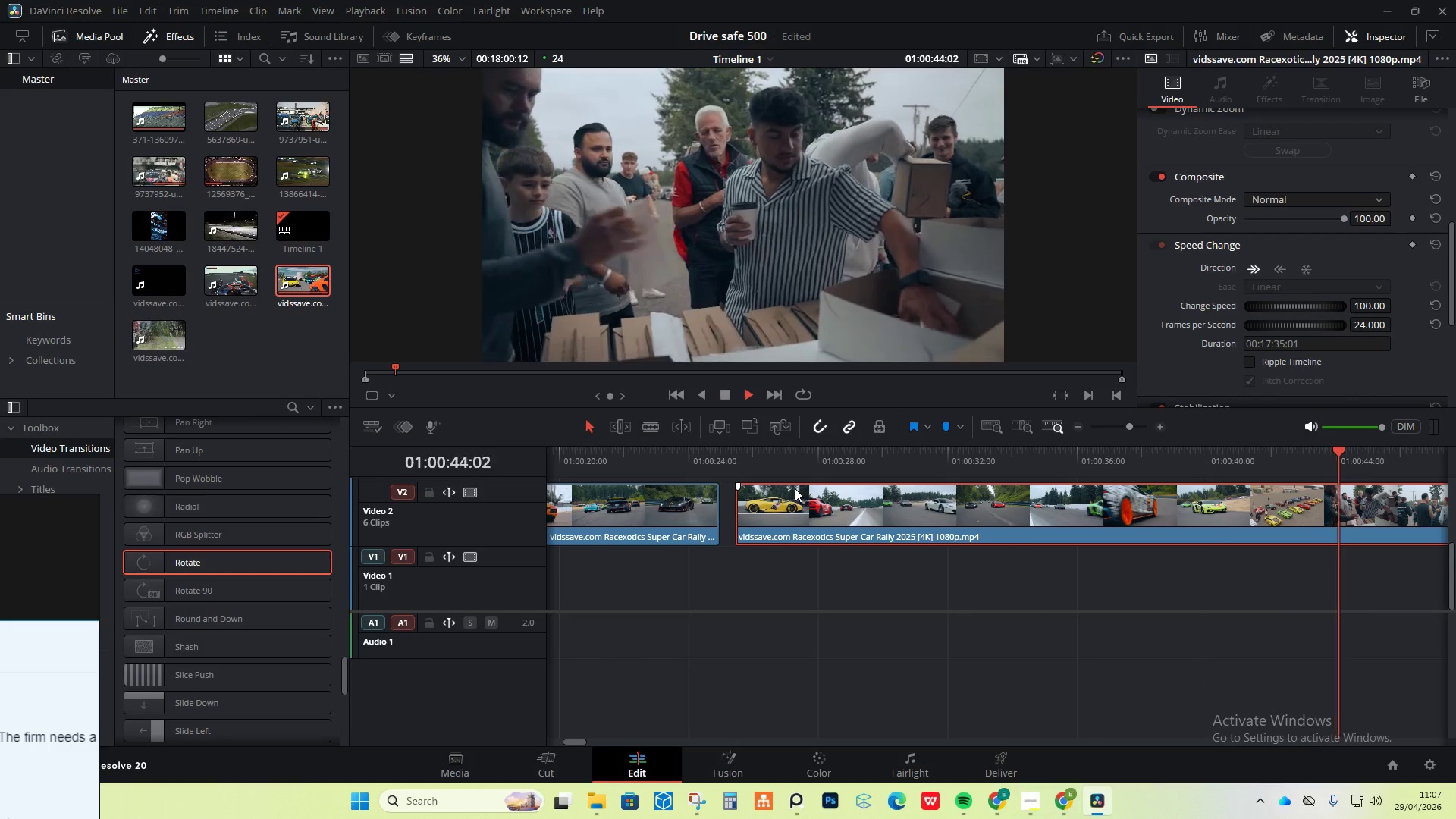 
key(Space)
 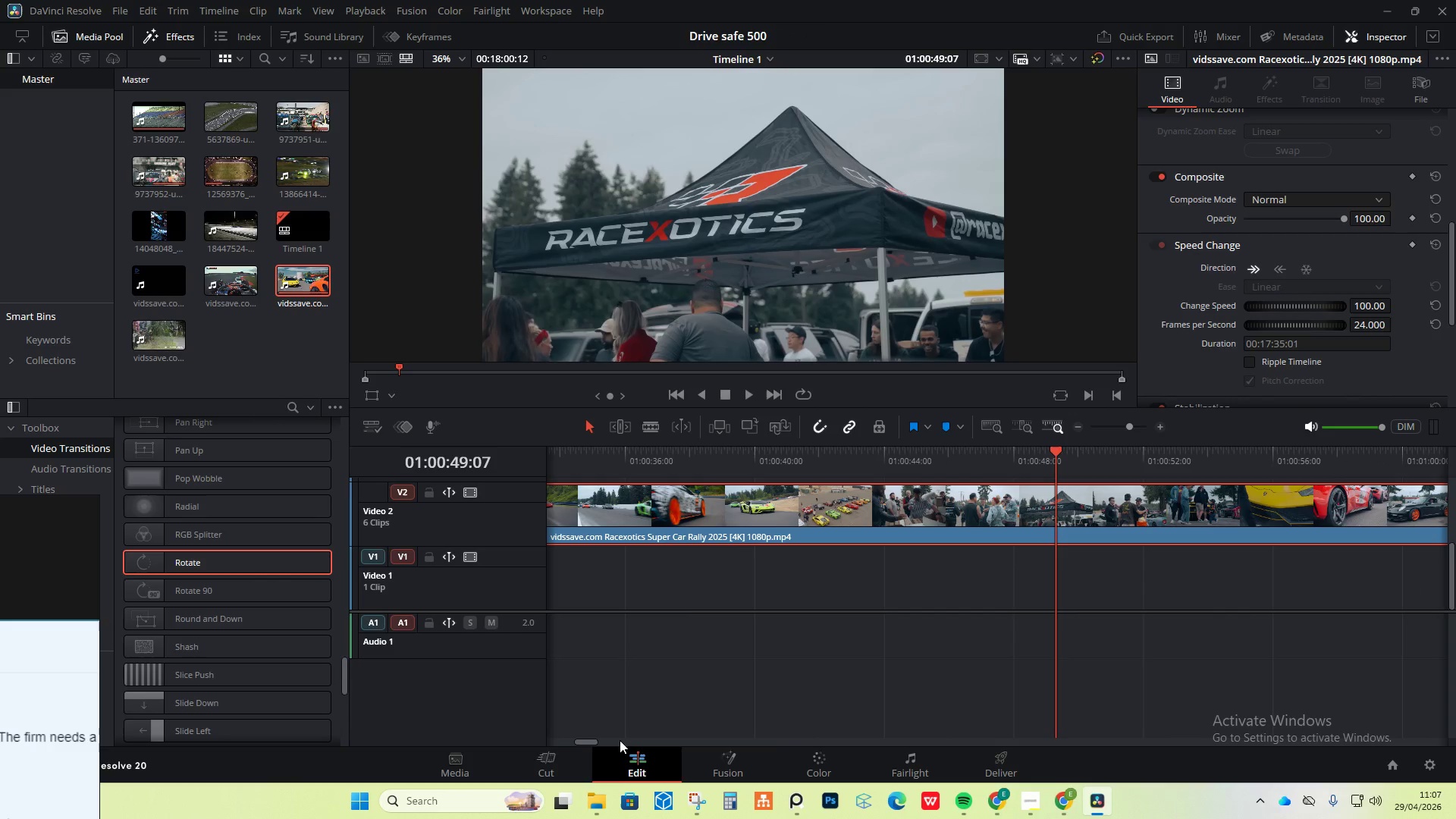 
left_click_drag(start_coordinate=[589, 741], to_coordinate=[544, 738])
 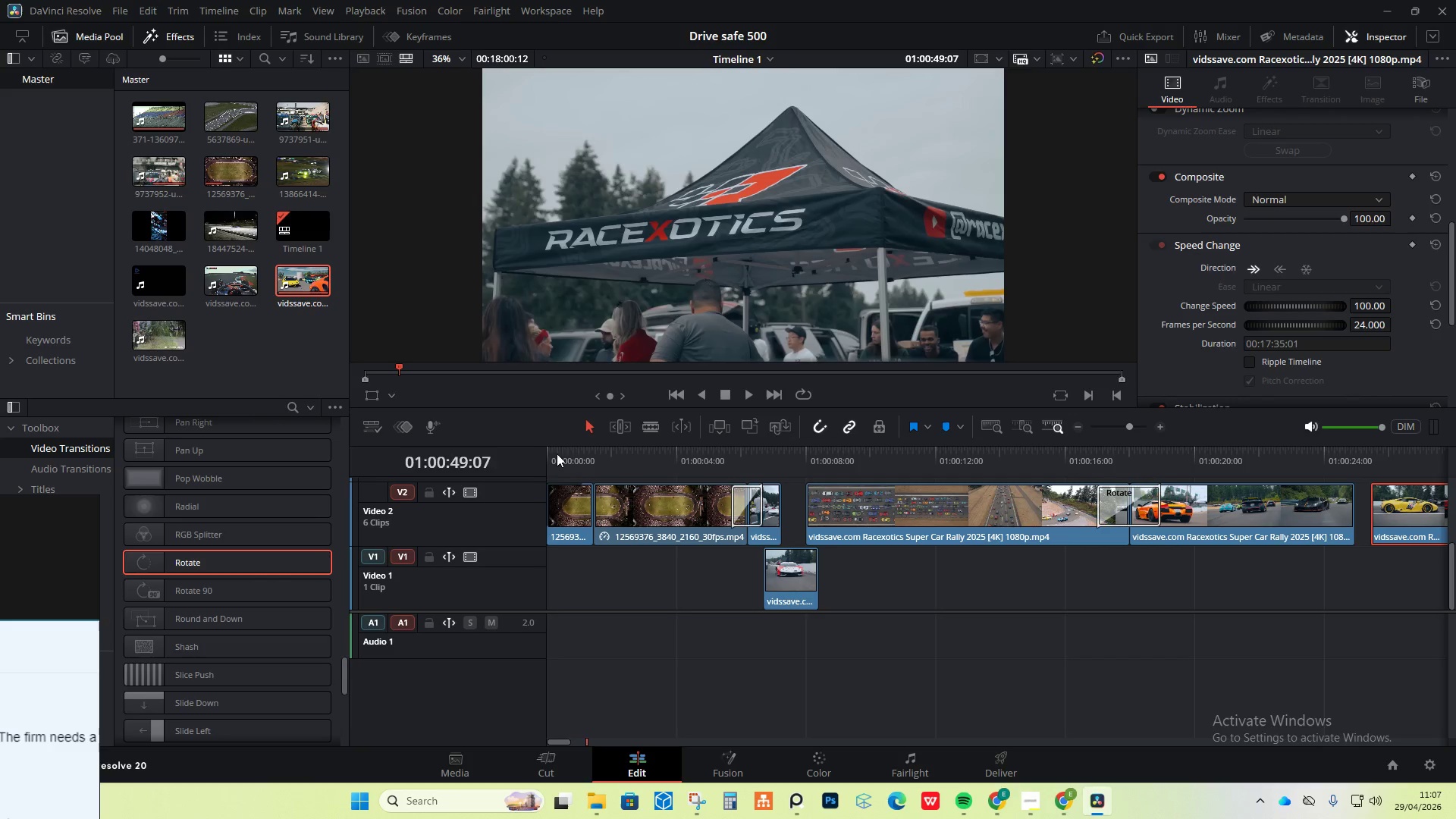 
key(Space)
 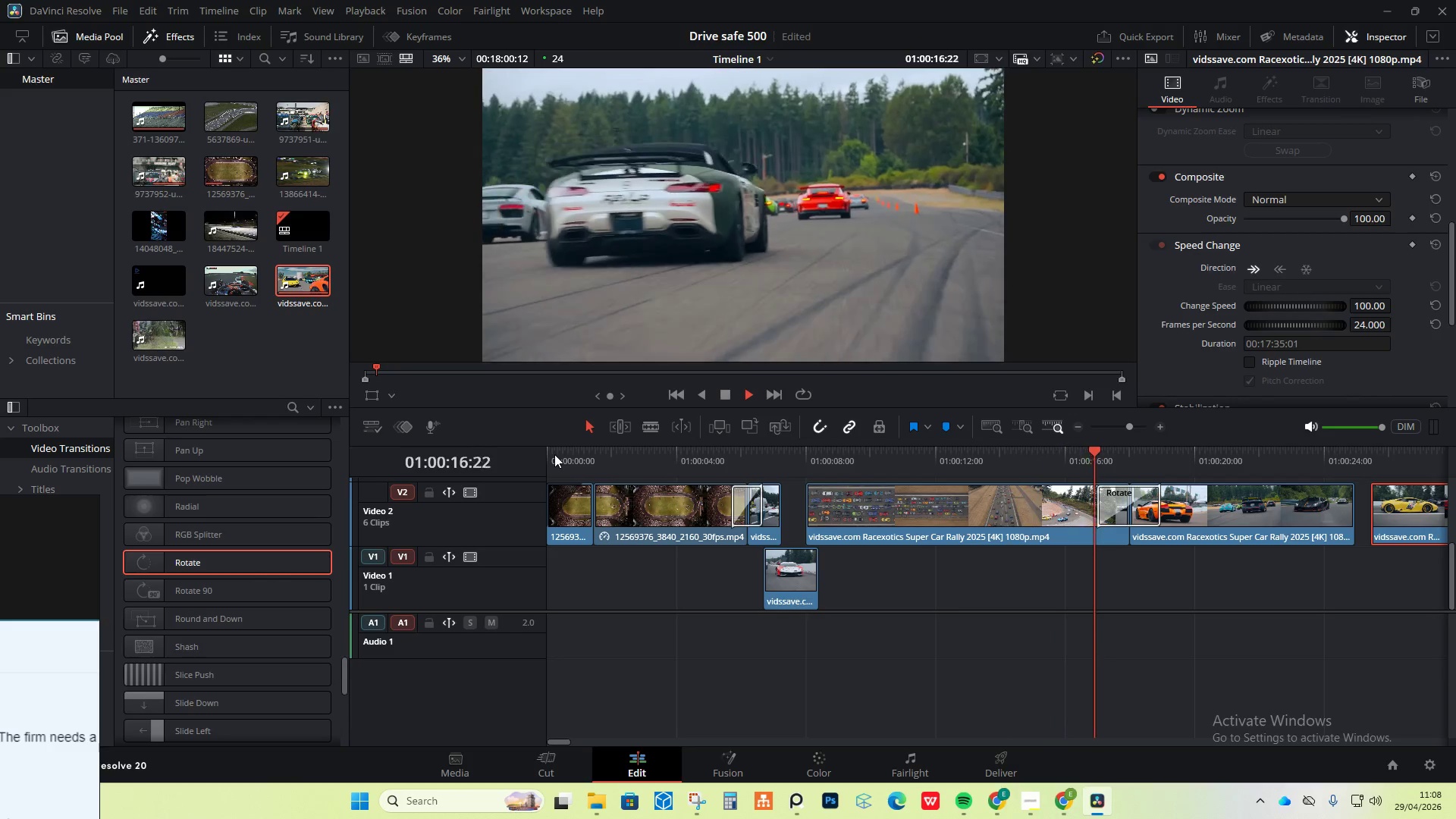 
wait(22.05)
 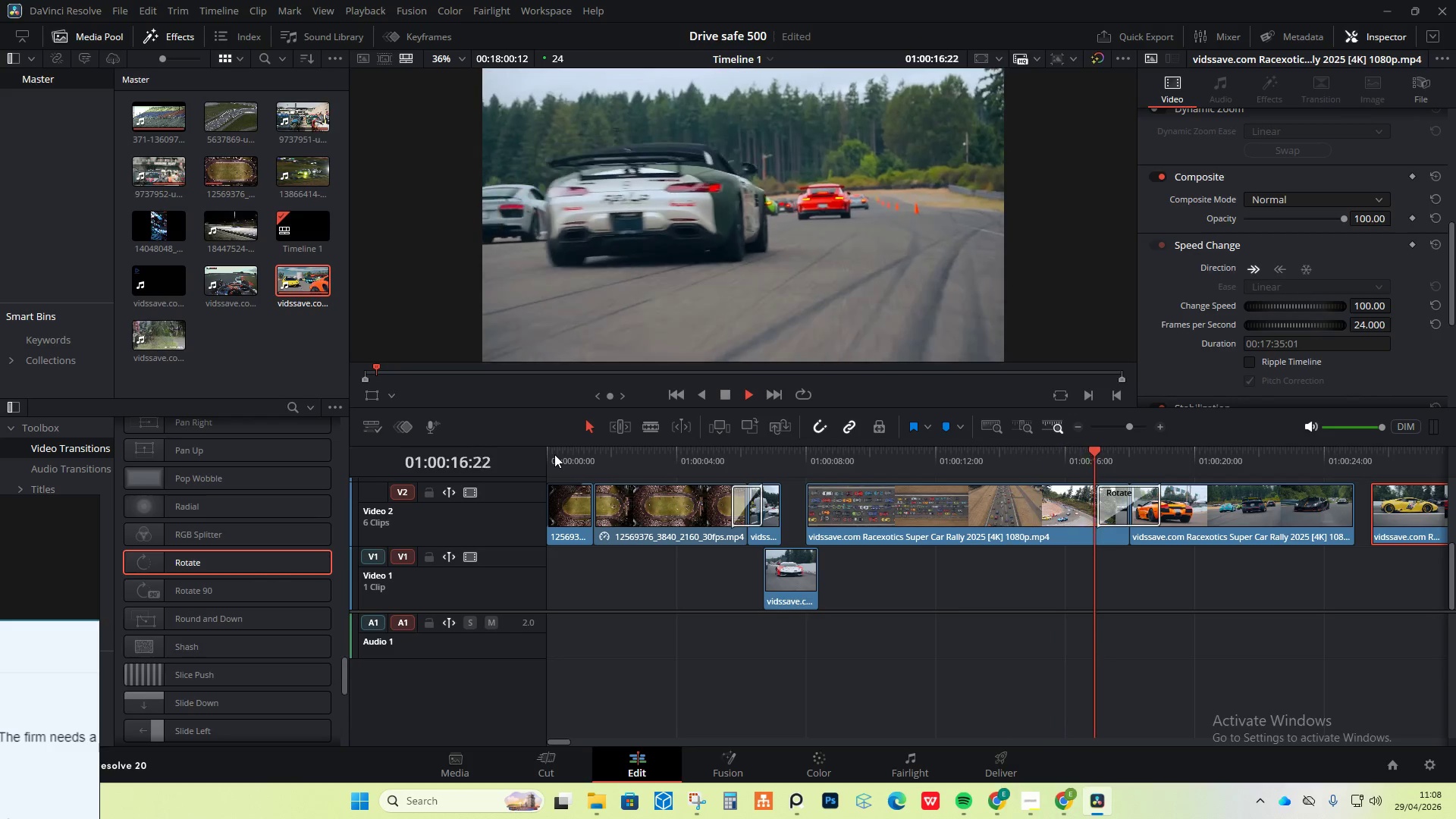 
key(Space)
 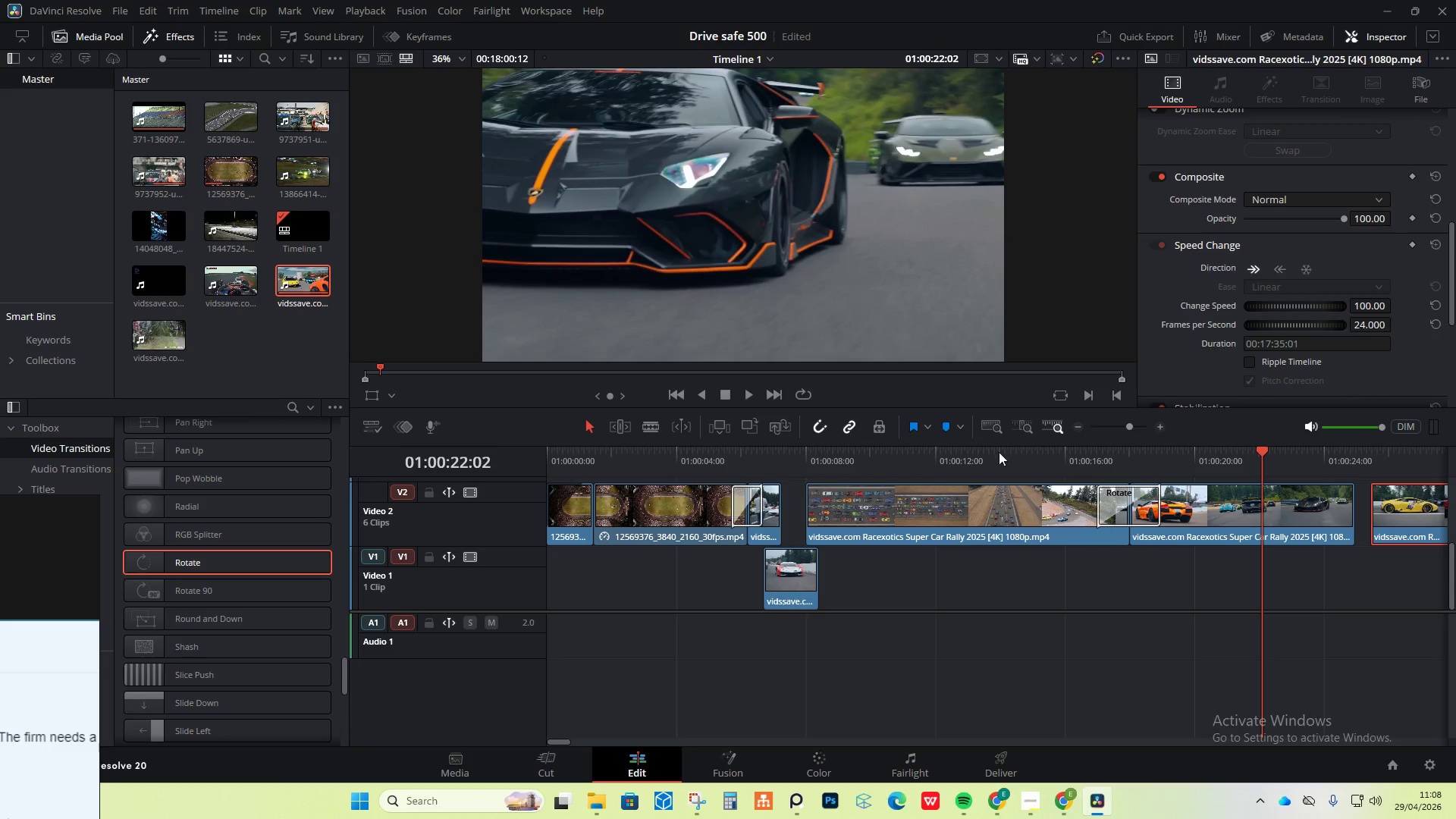 
left_click([1046, 453])
 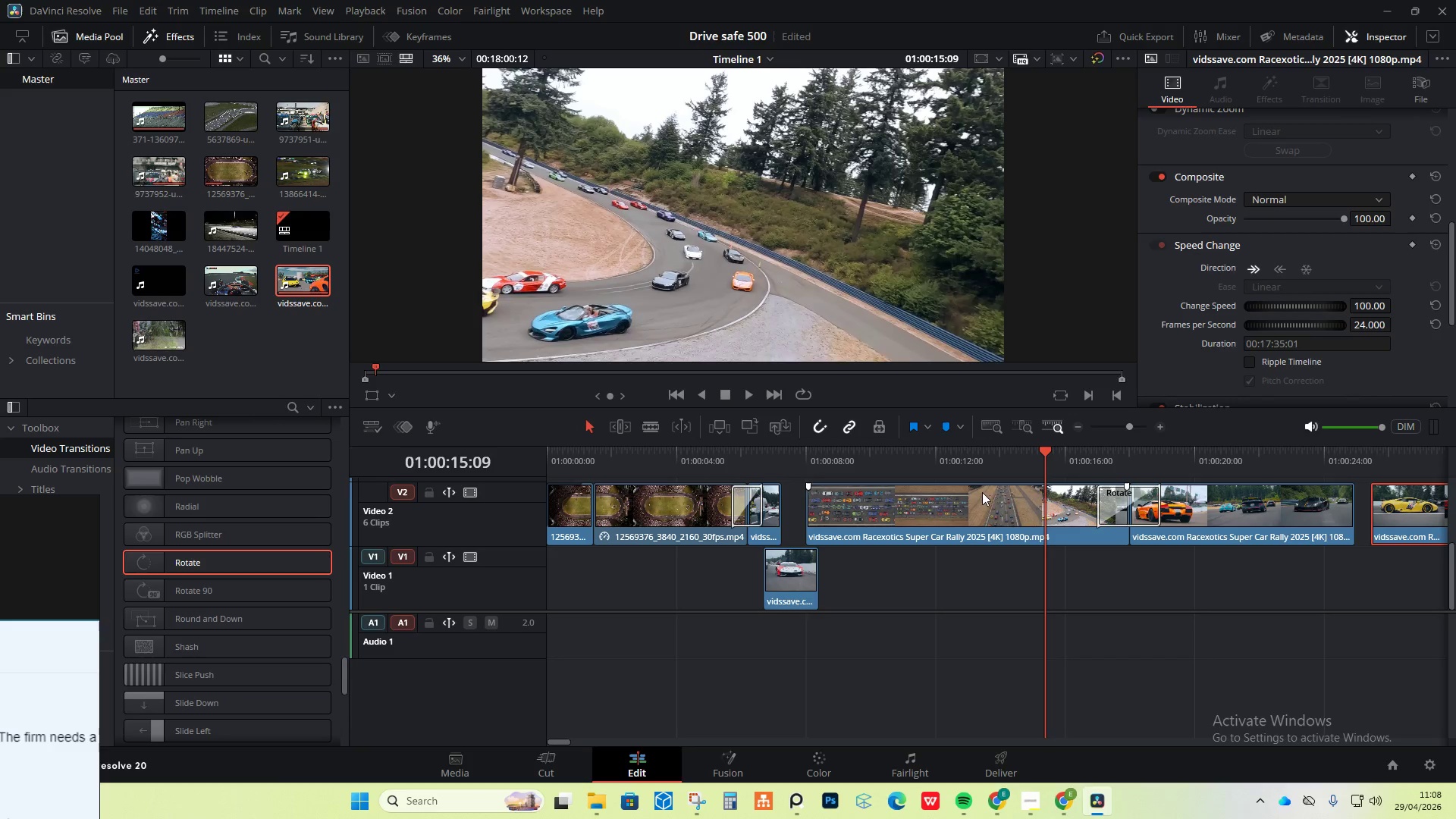 
key(Space)
 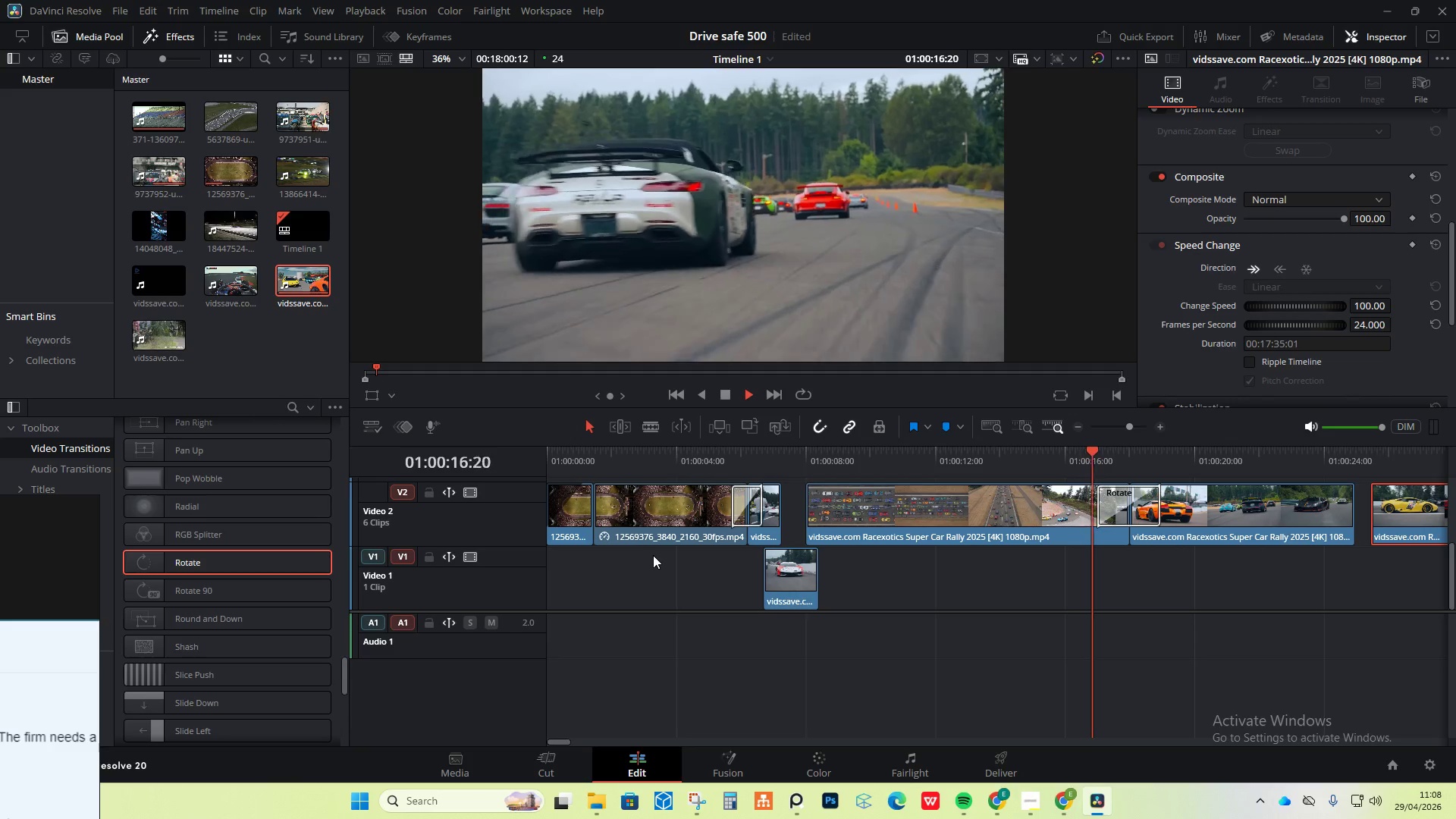 
key(Space)
 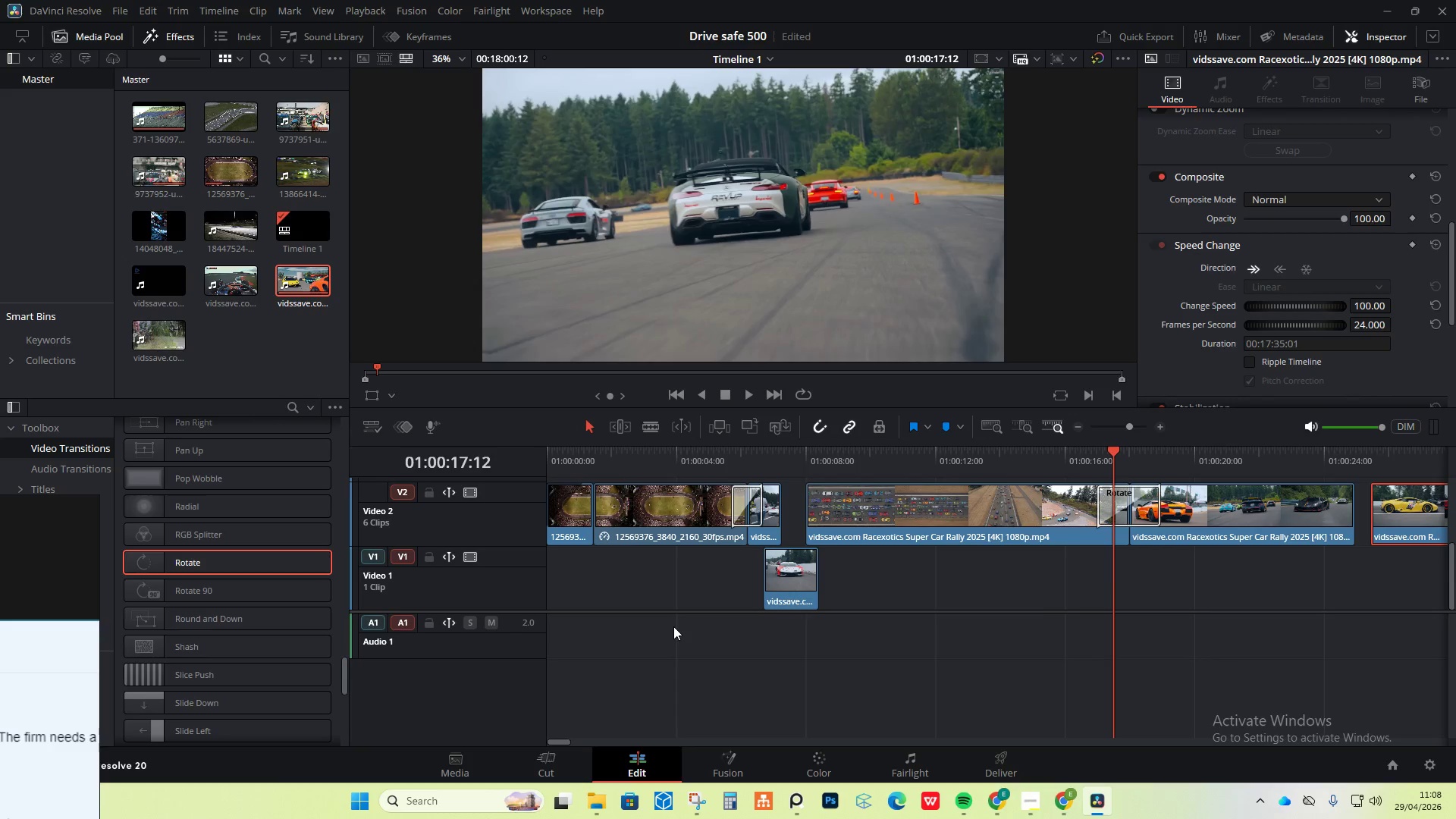 
wait(6.67)
 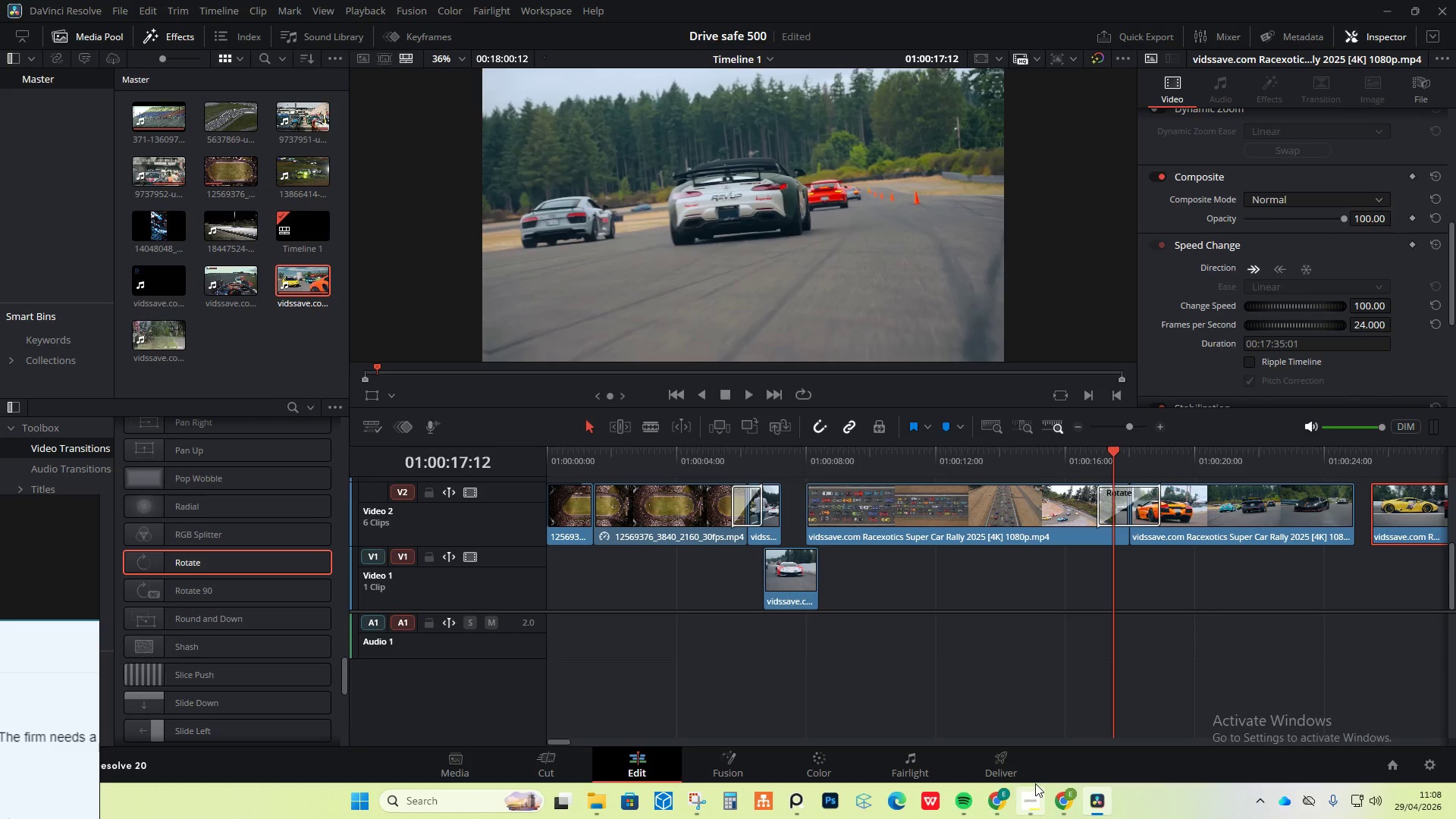 
double_click([975, 448])
 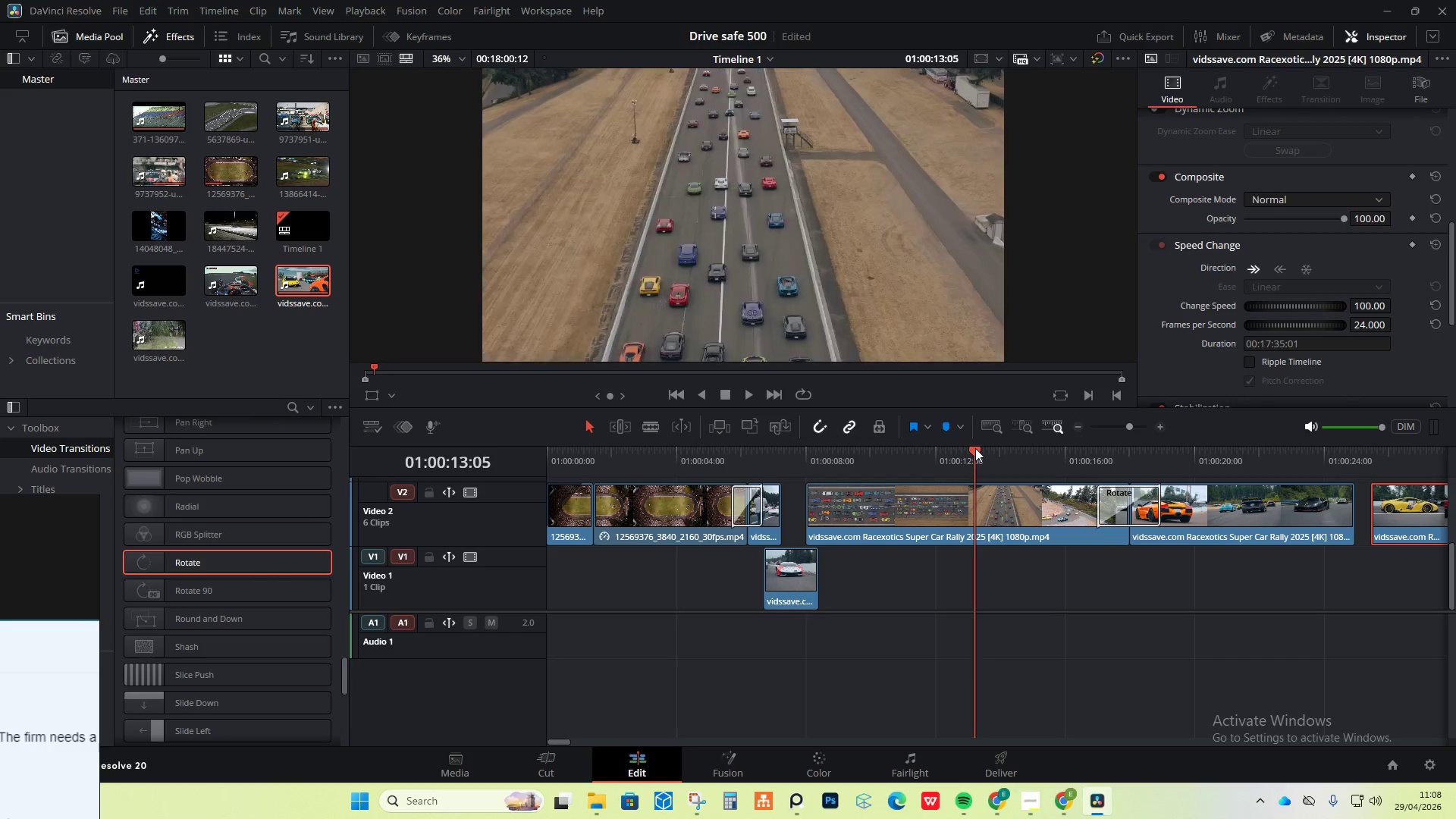 
key(Space)
 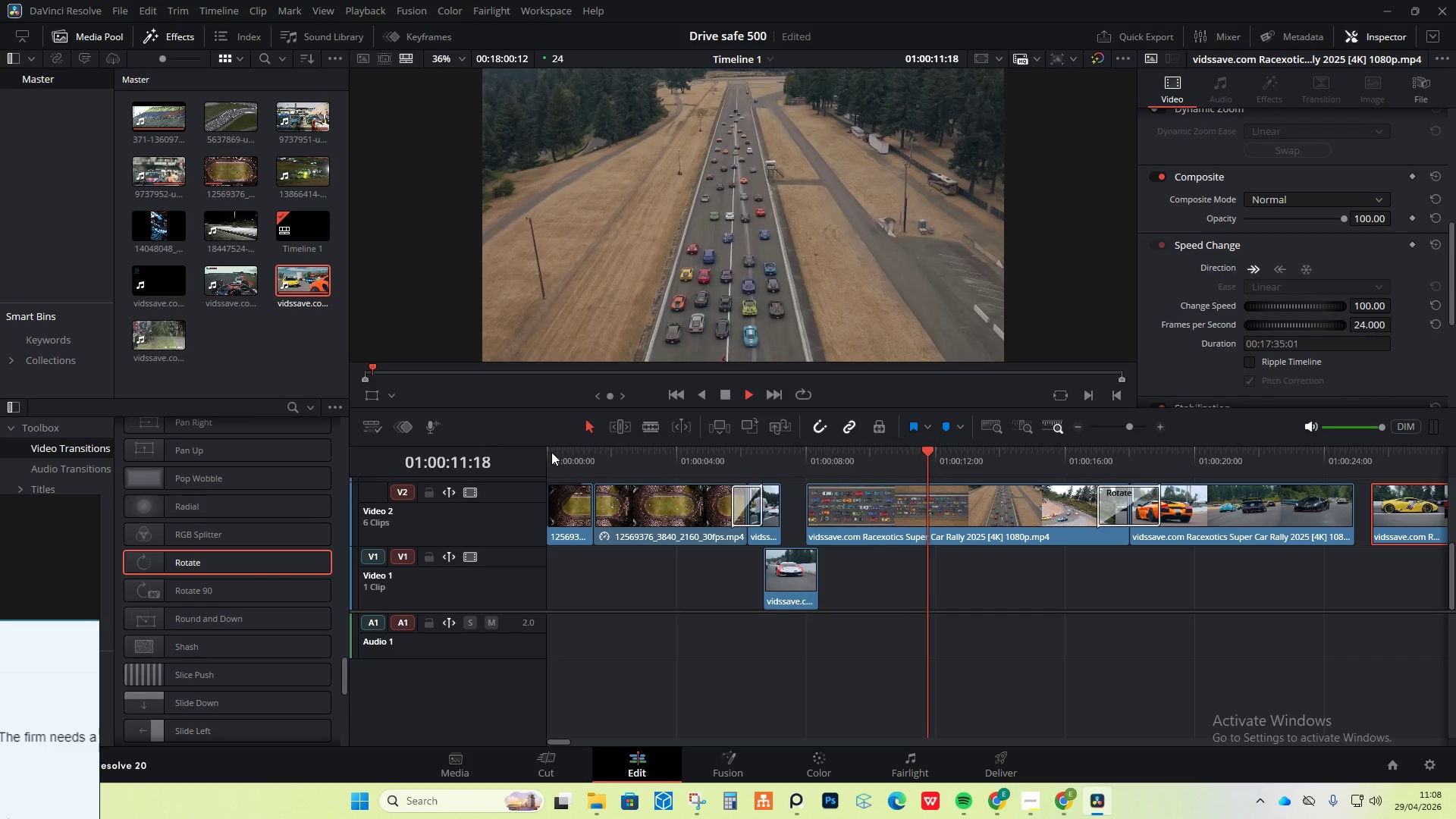 
wait(25.34)
 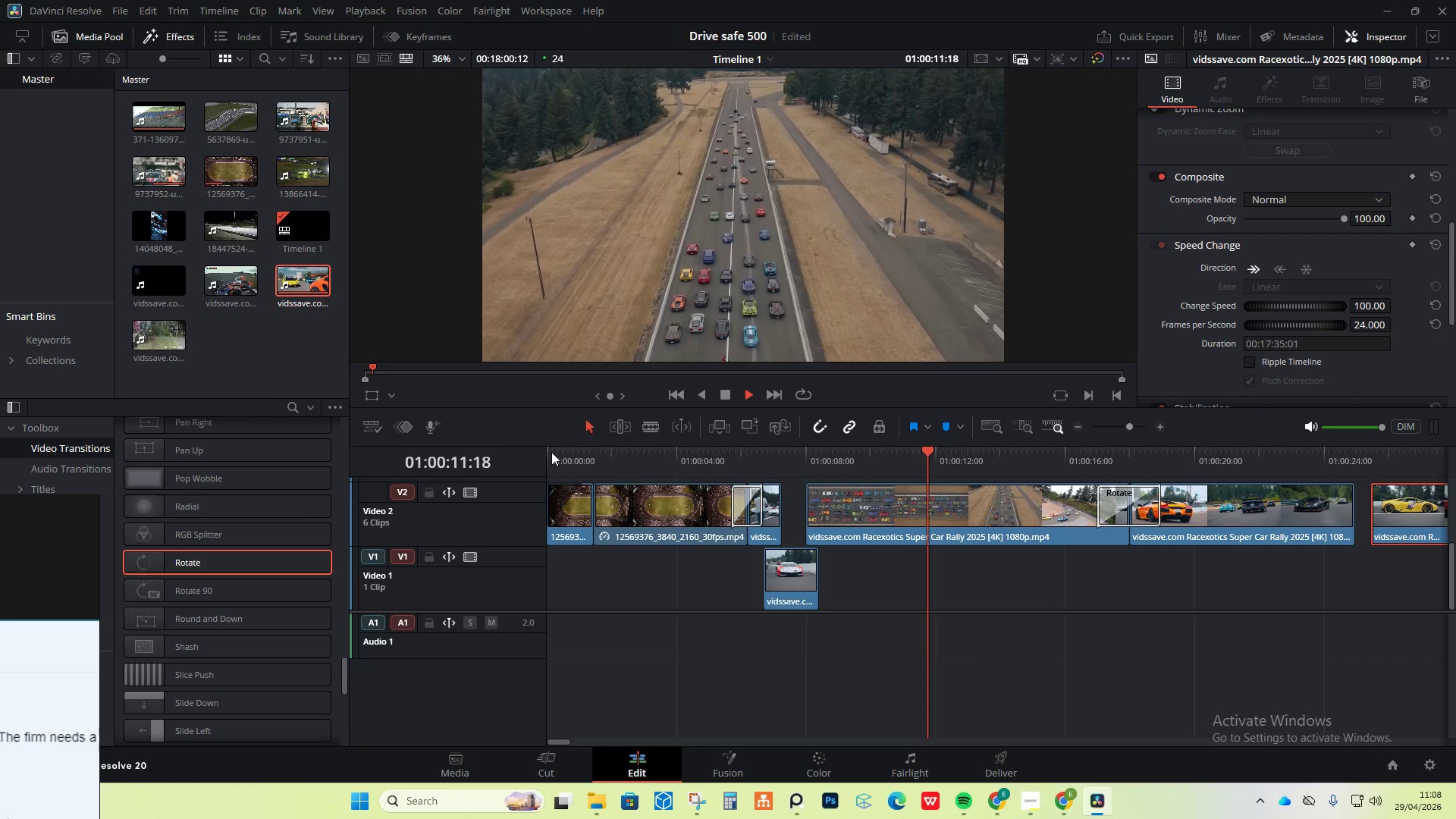 
key(Space)
 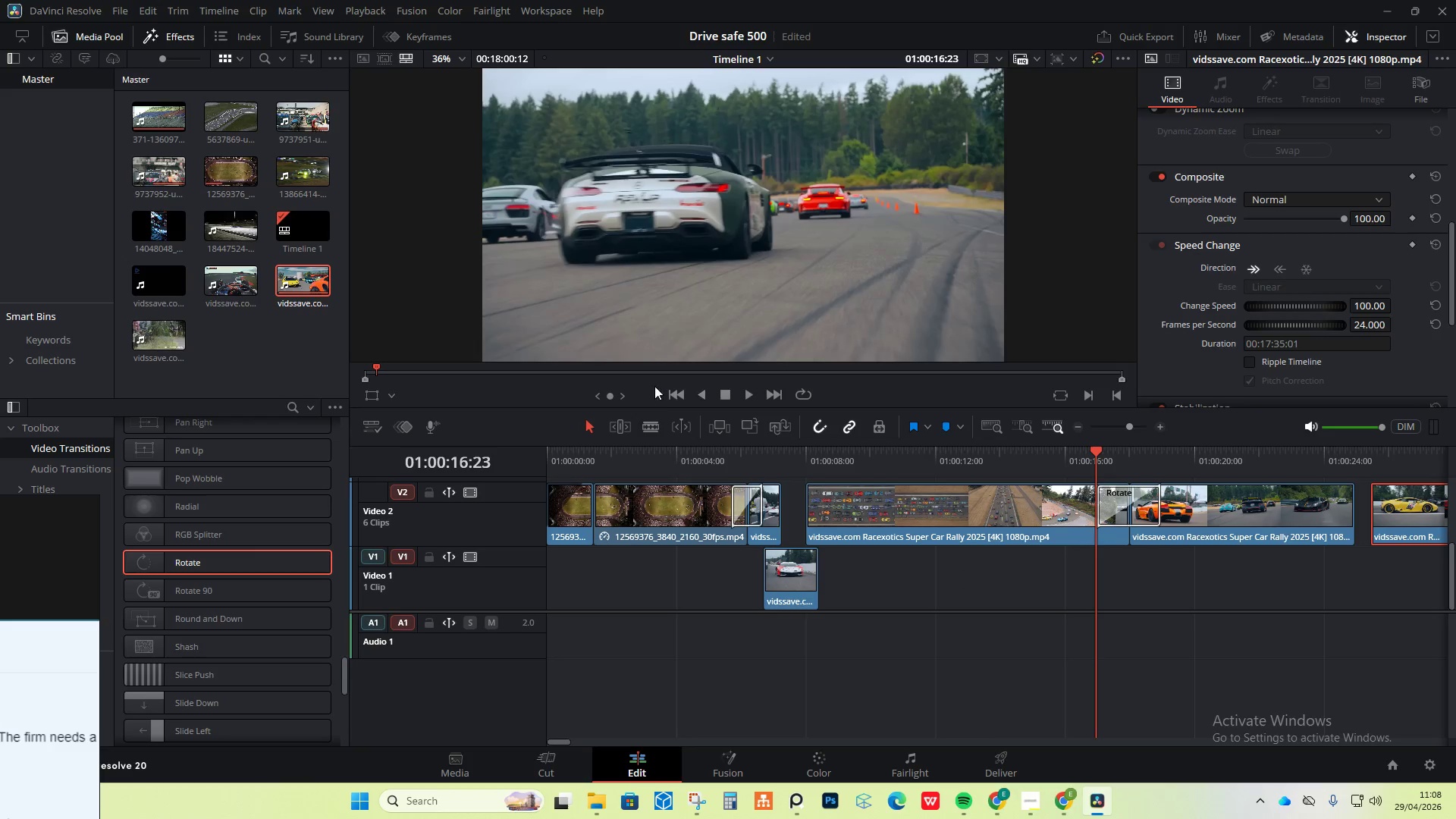 
key(Space)
 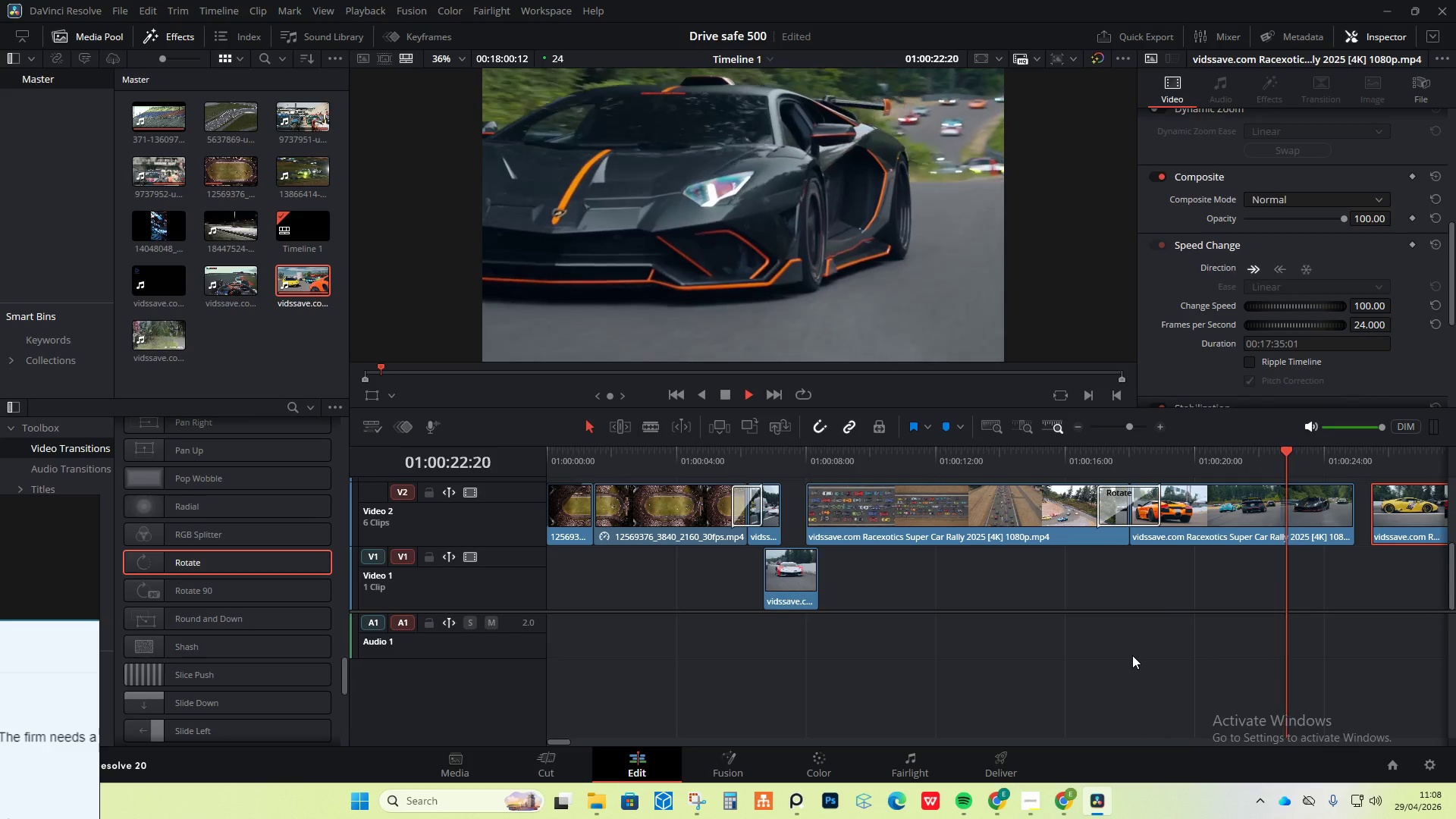 
wait(7.94)
 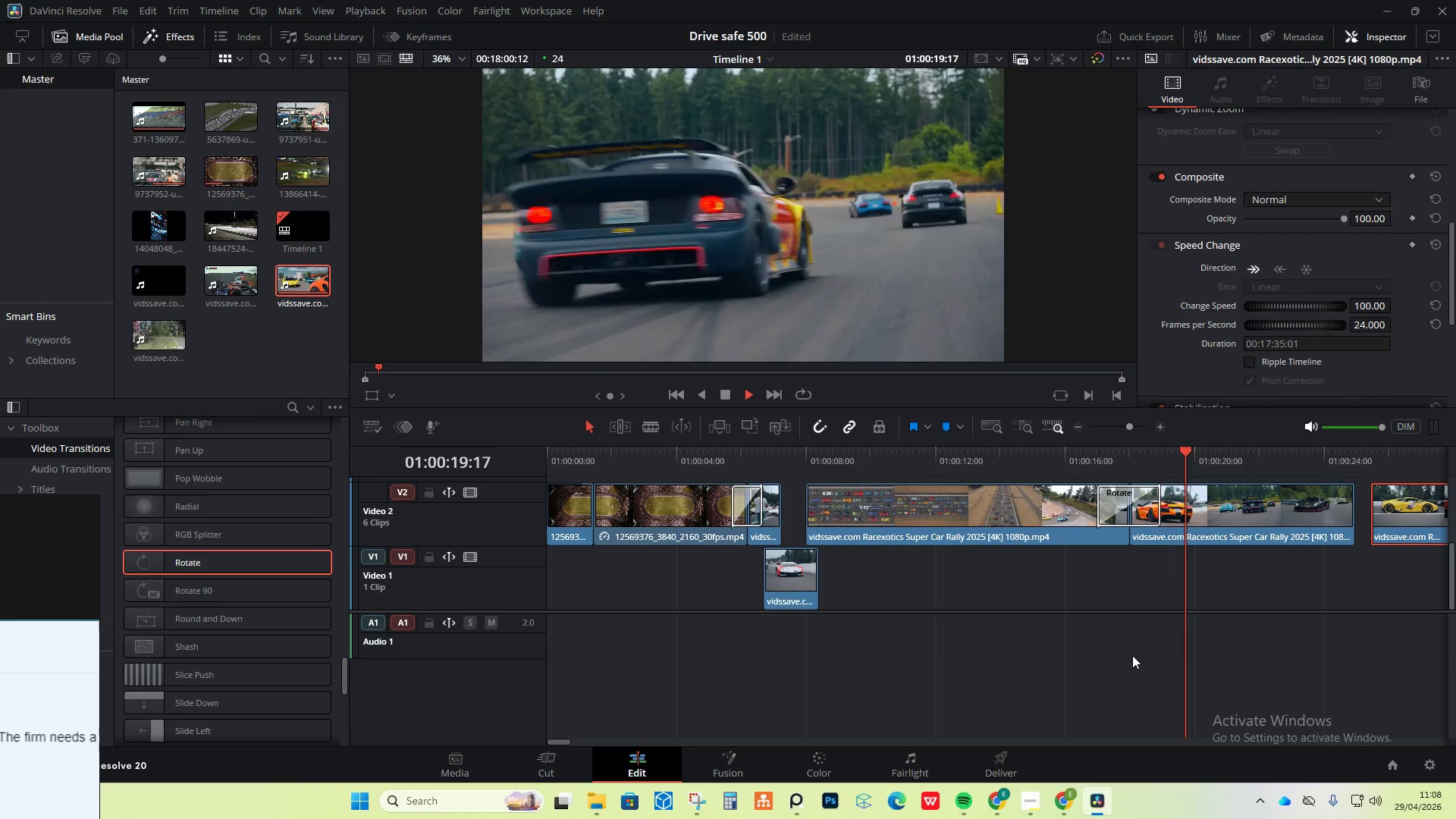 
key(Space)
 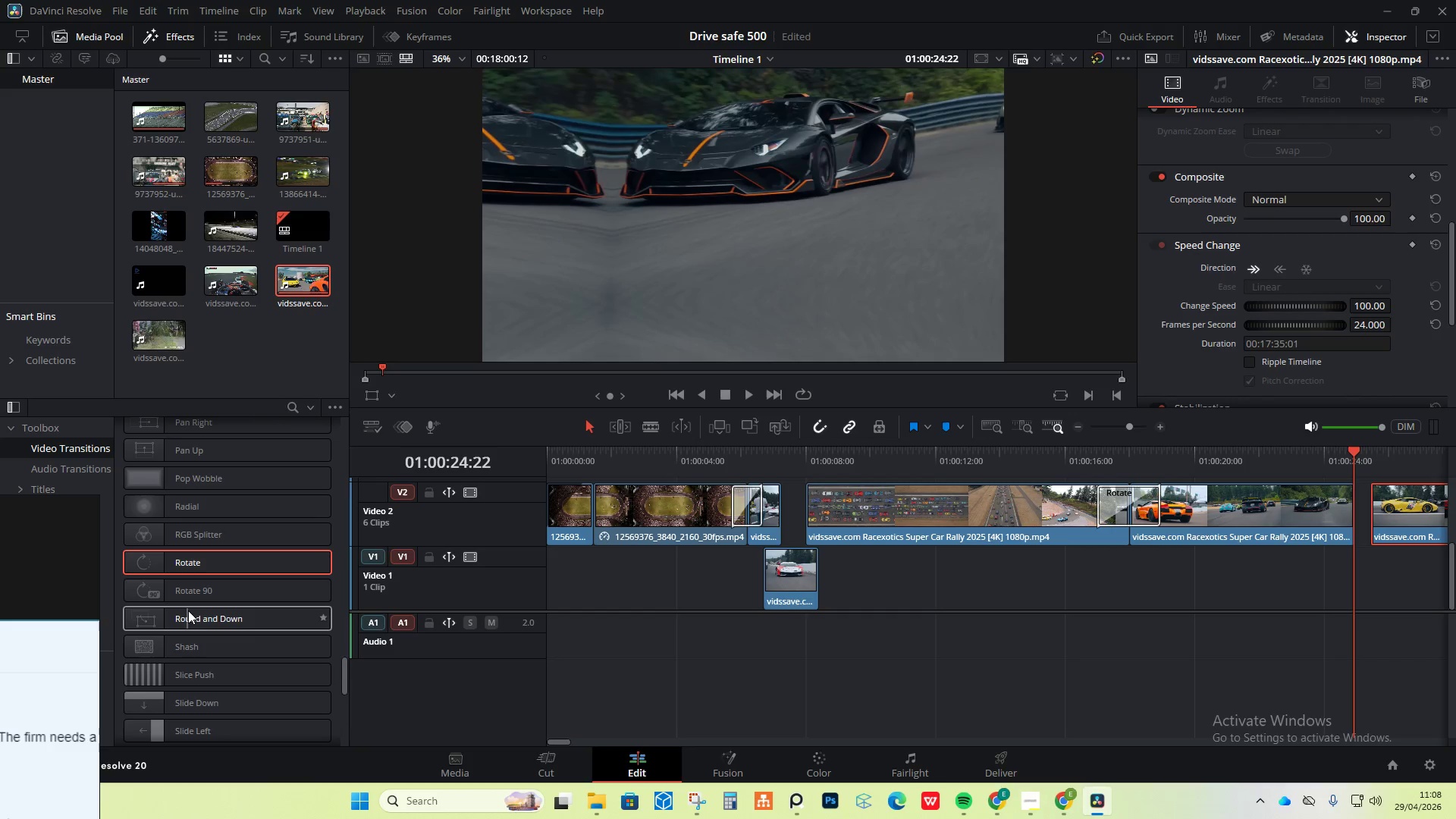 
hold_key(key=AltLeft, duration=0.72)
 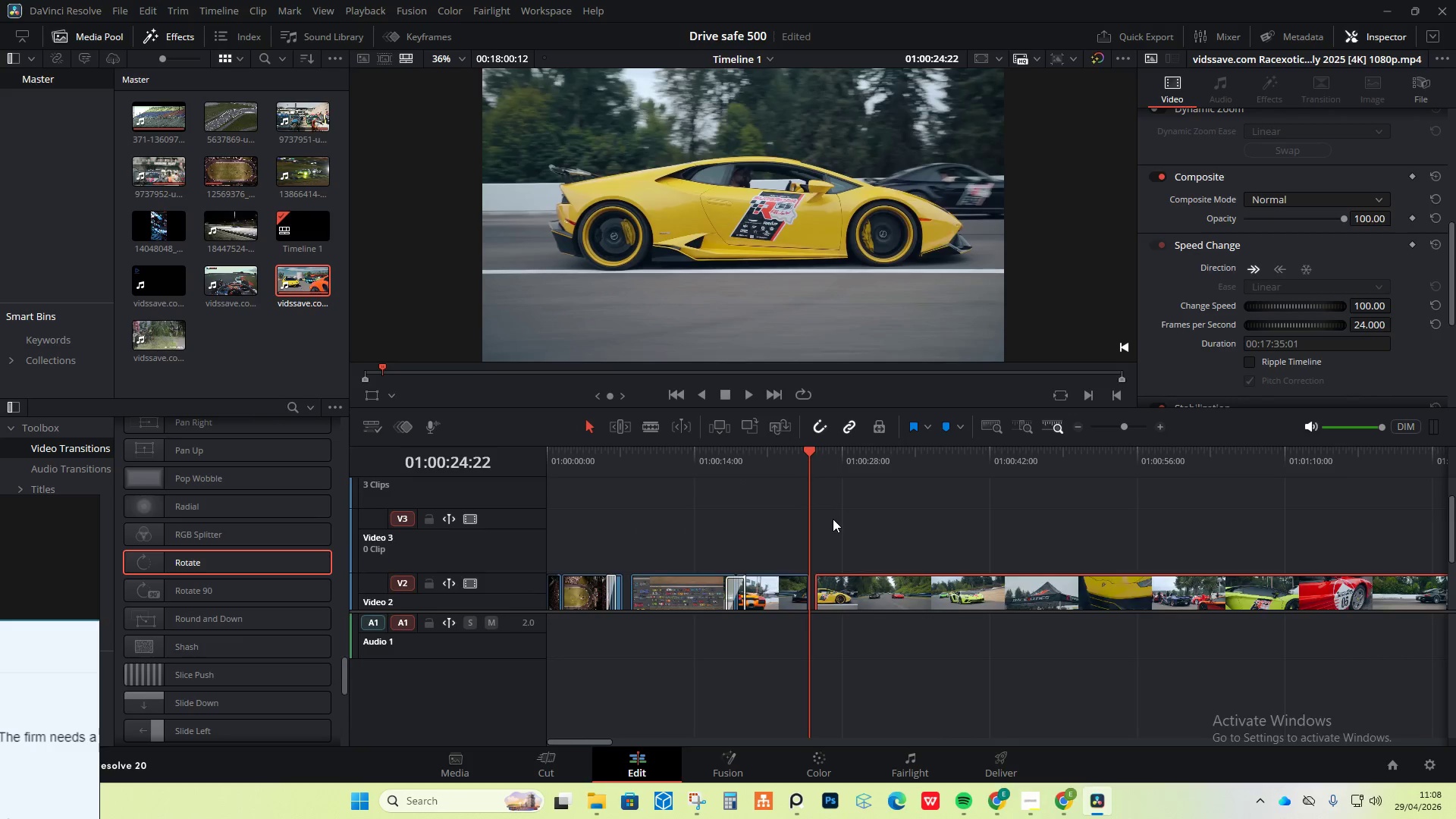 
scroll: coordinate [1172, 566], scroll_direction: down, amount: 4.0
 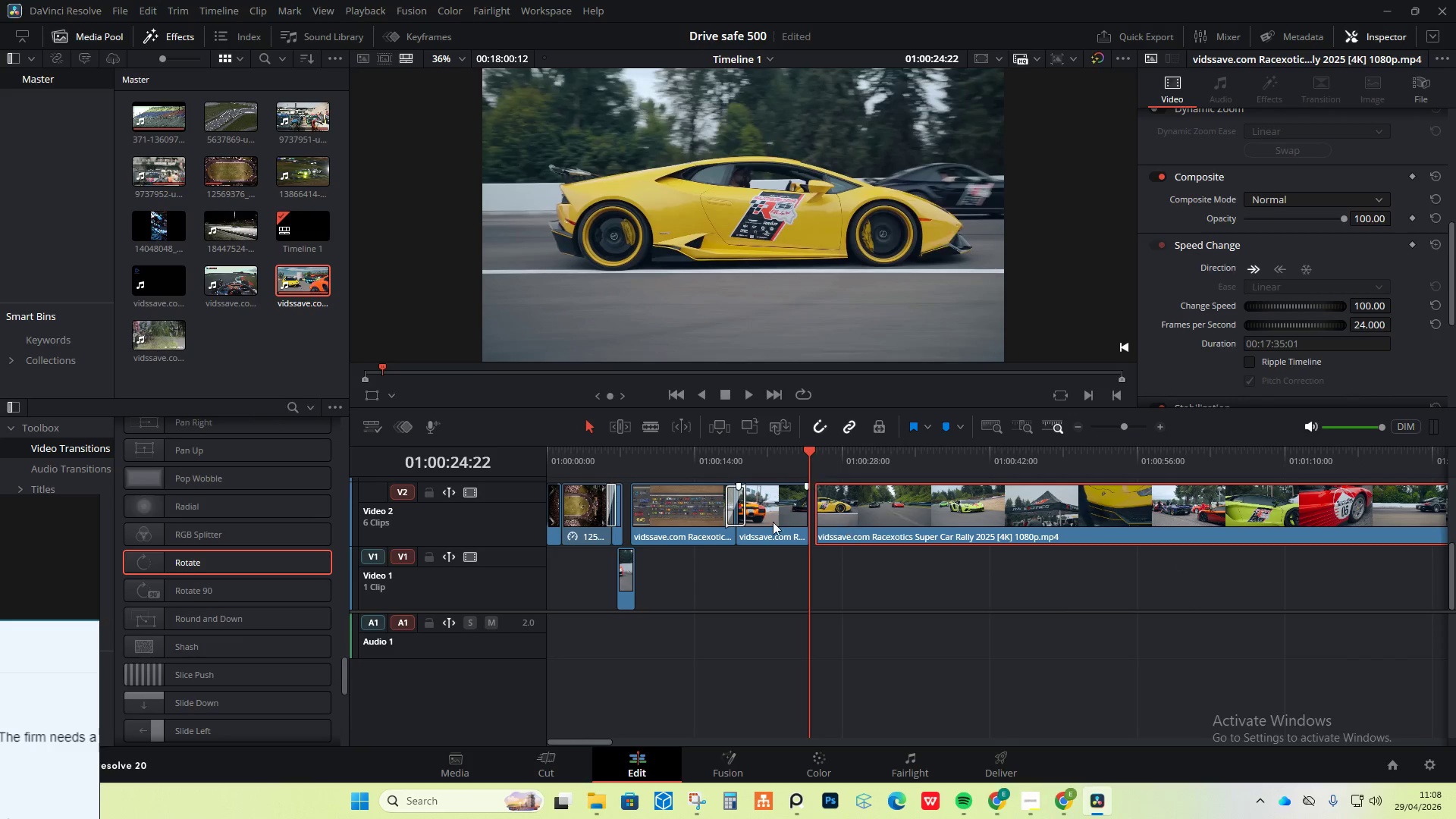 
key(Alt+AltLeft)
 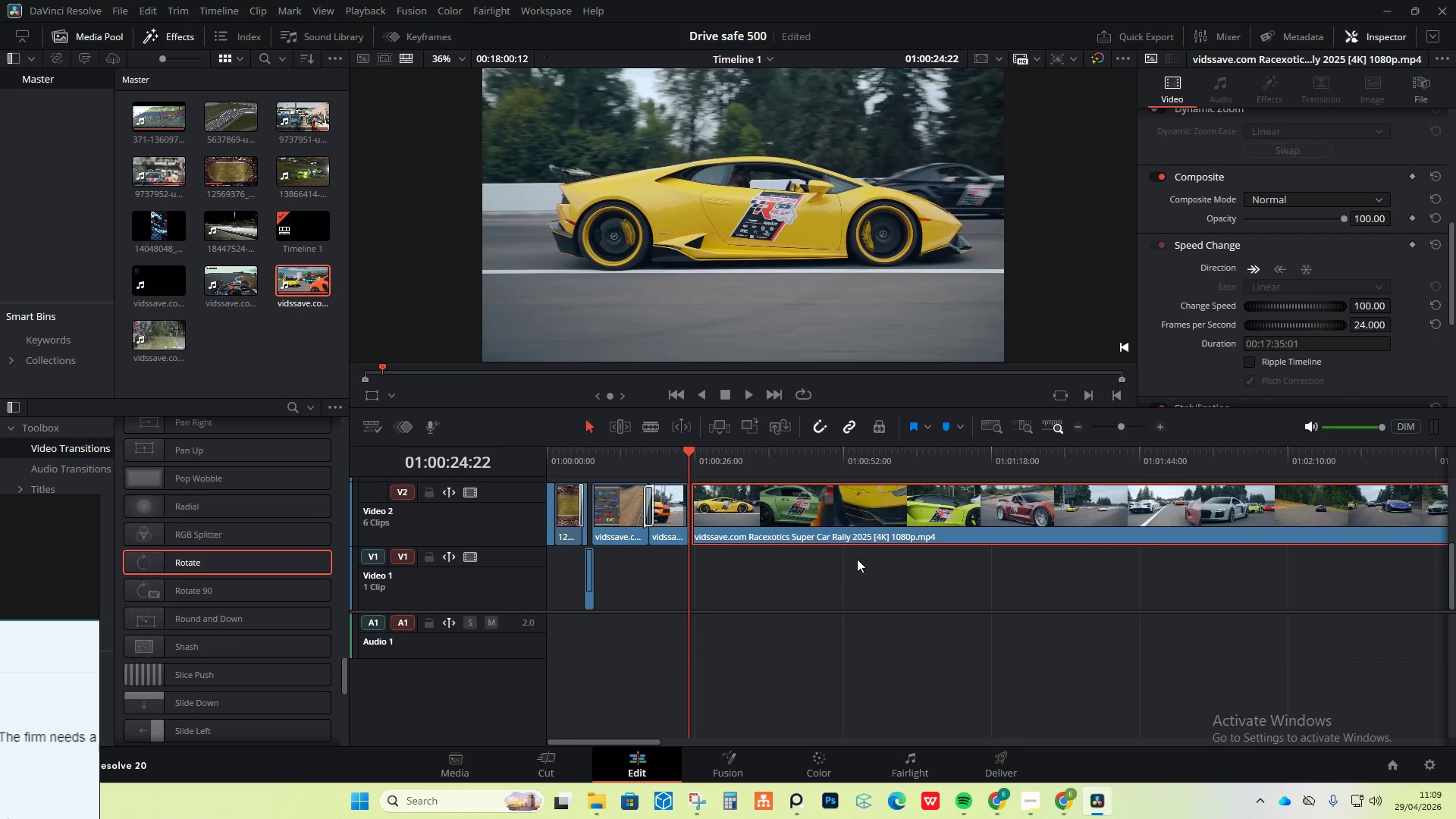 
scroll: coordinate [862, 560], scroll_direction: down, amount: 4.0
 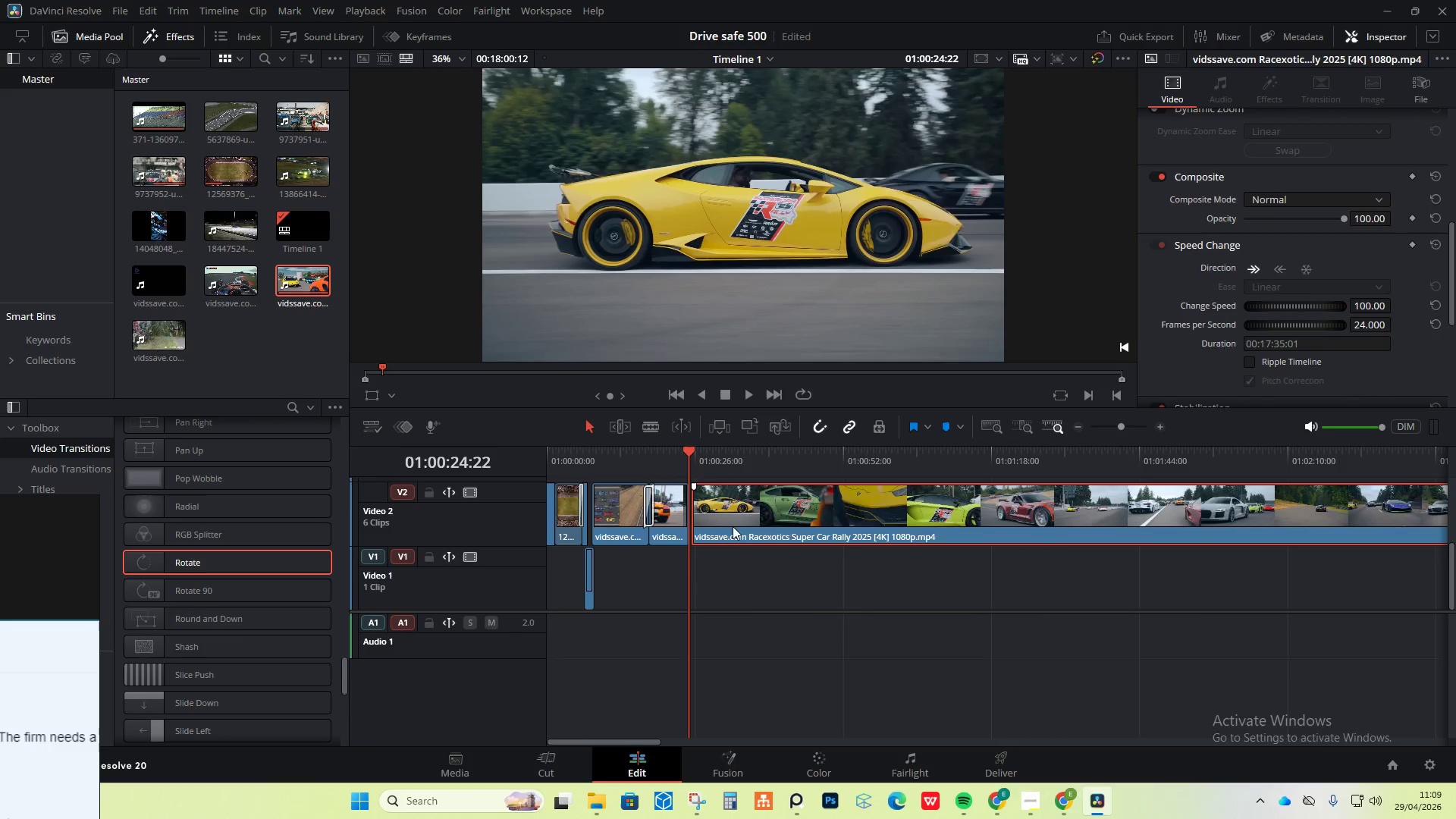 
scroll: coordinate [717, 533], scroll_direction: none, amount: 0.0
 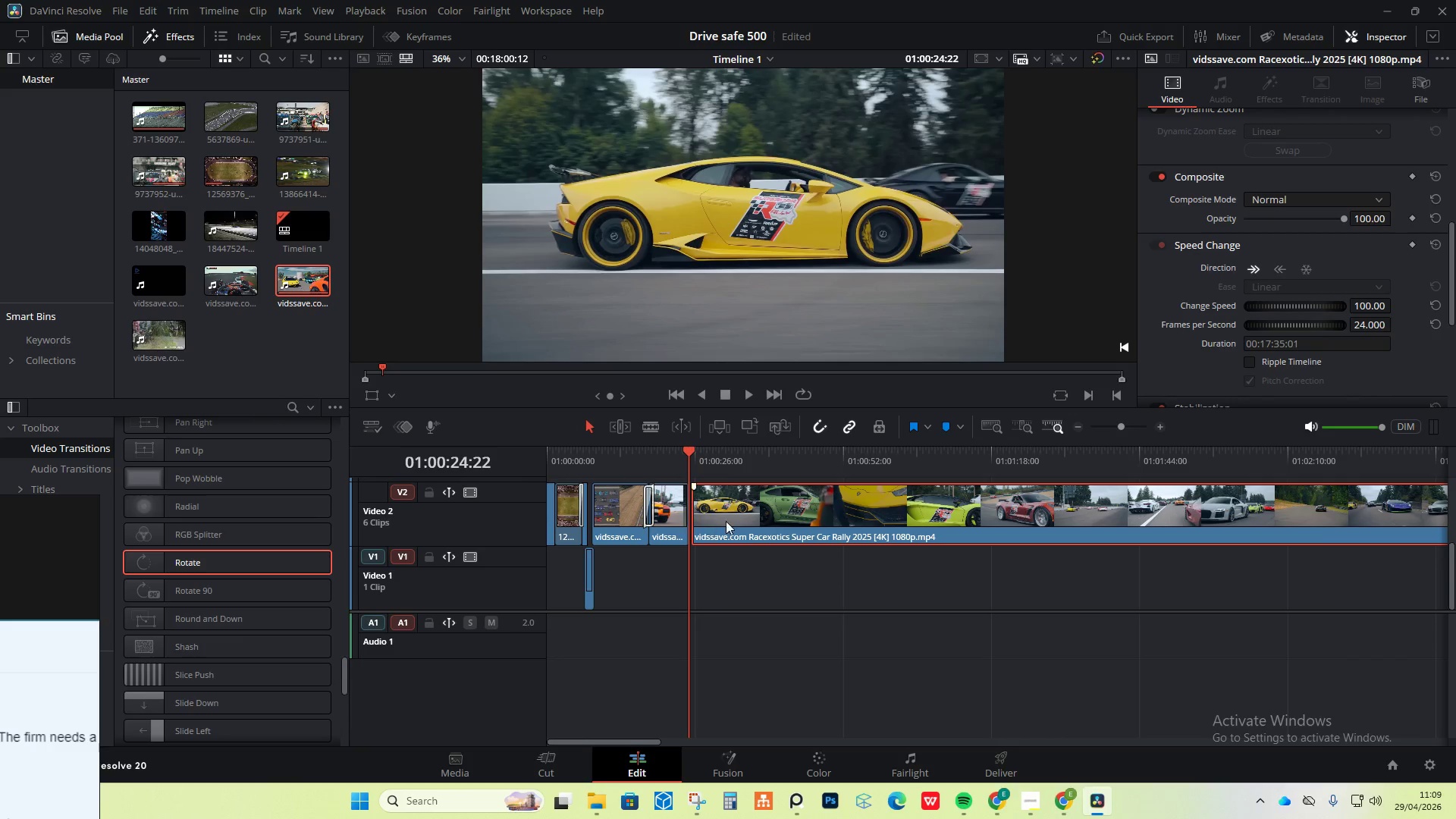 
left_click_drag(start_coordinate=[726, 520], to_coordinate=[770, 520])
 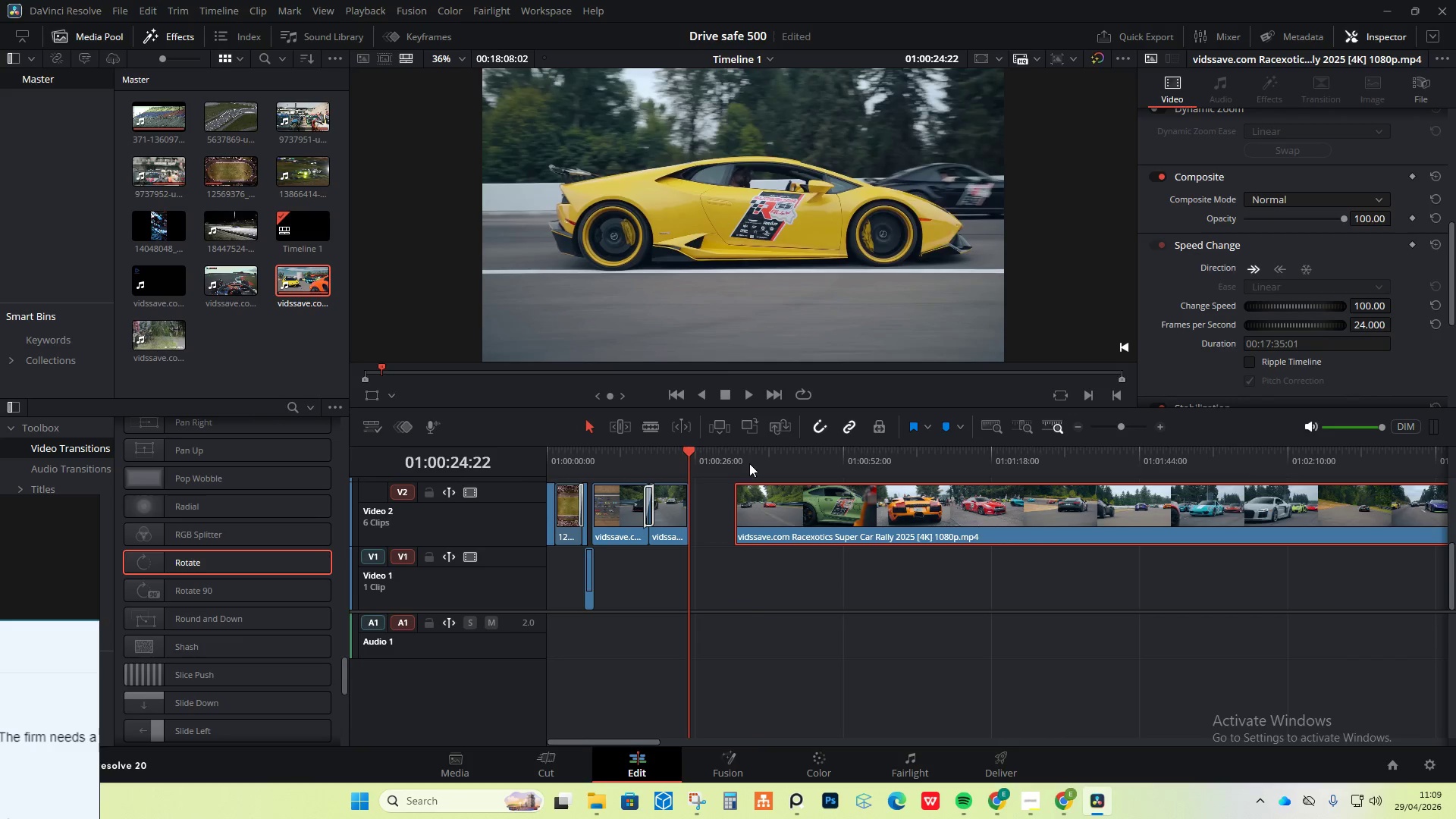 
left_click([749, 460])
 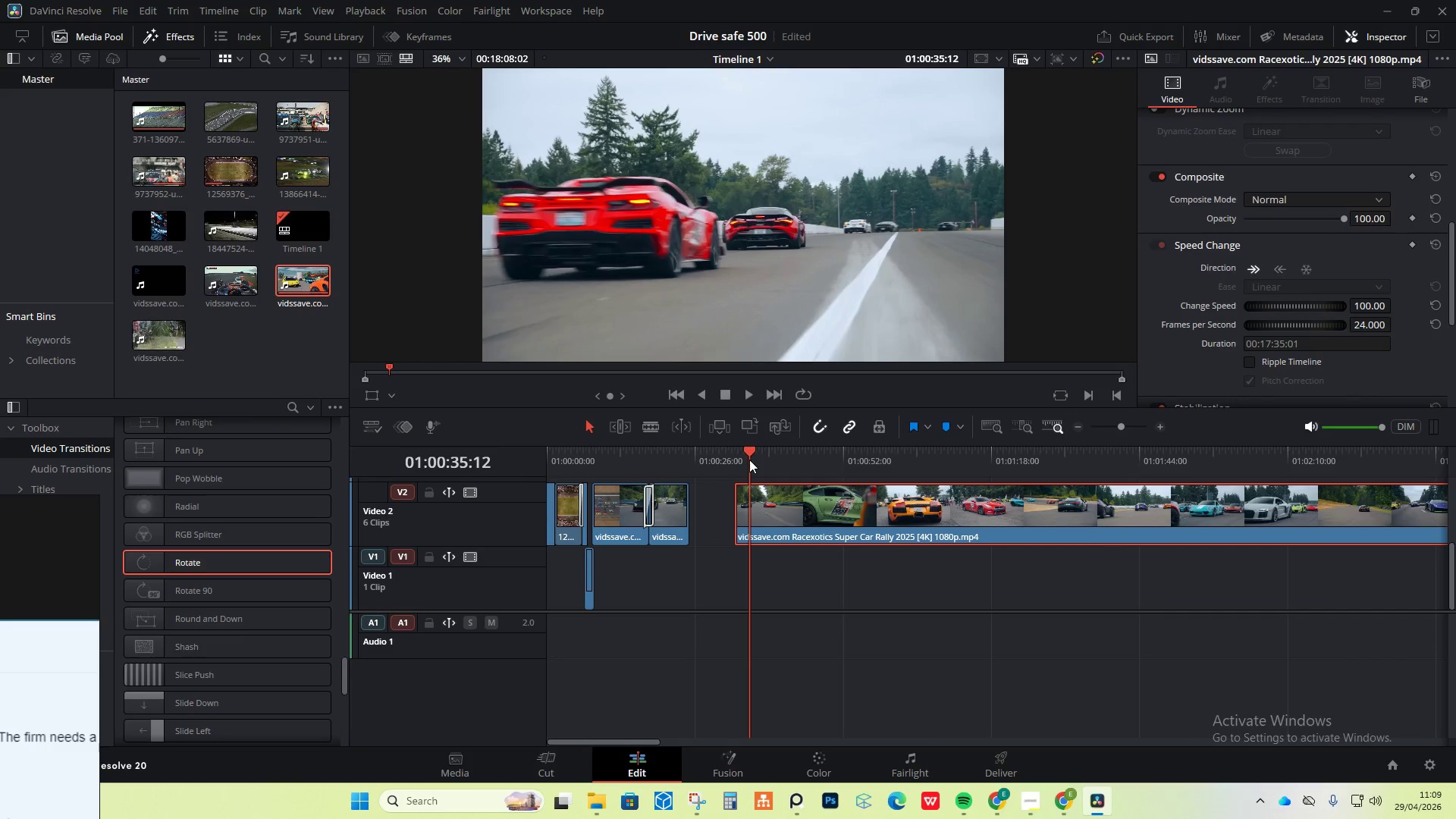 
left_click_drag(start_coordinate=[749, 460], to_coordinate=[762, 454])
 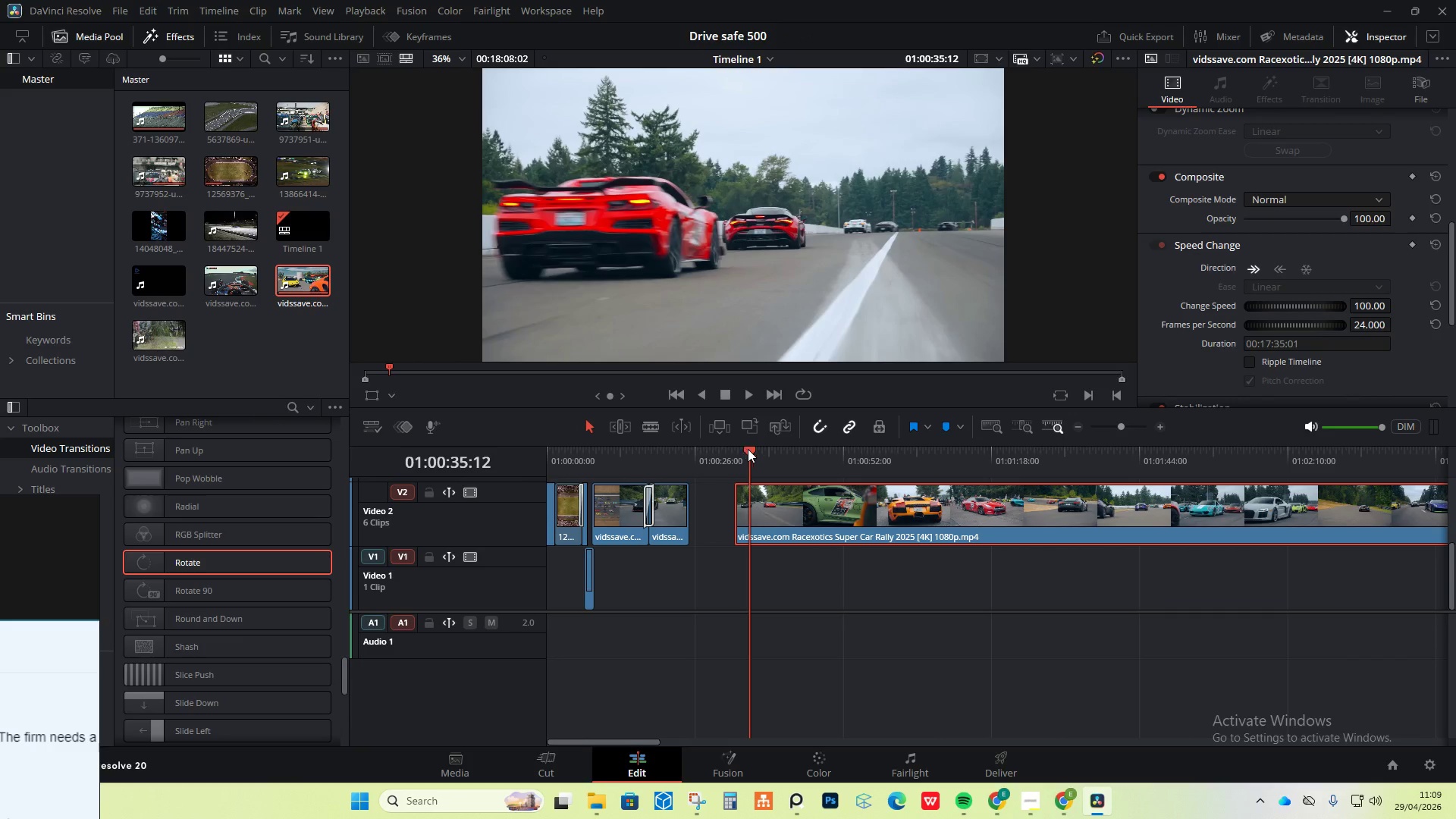 
left_click_drag(start_coordinate=[748, 449], to_coordinate=[1131, 450])
 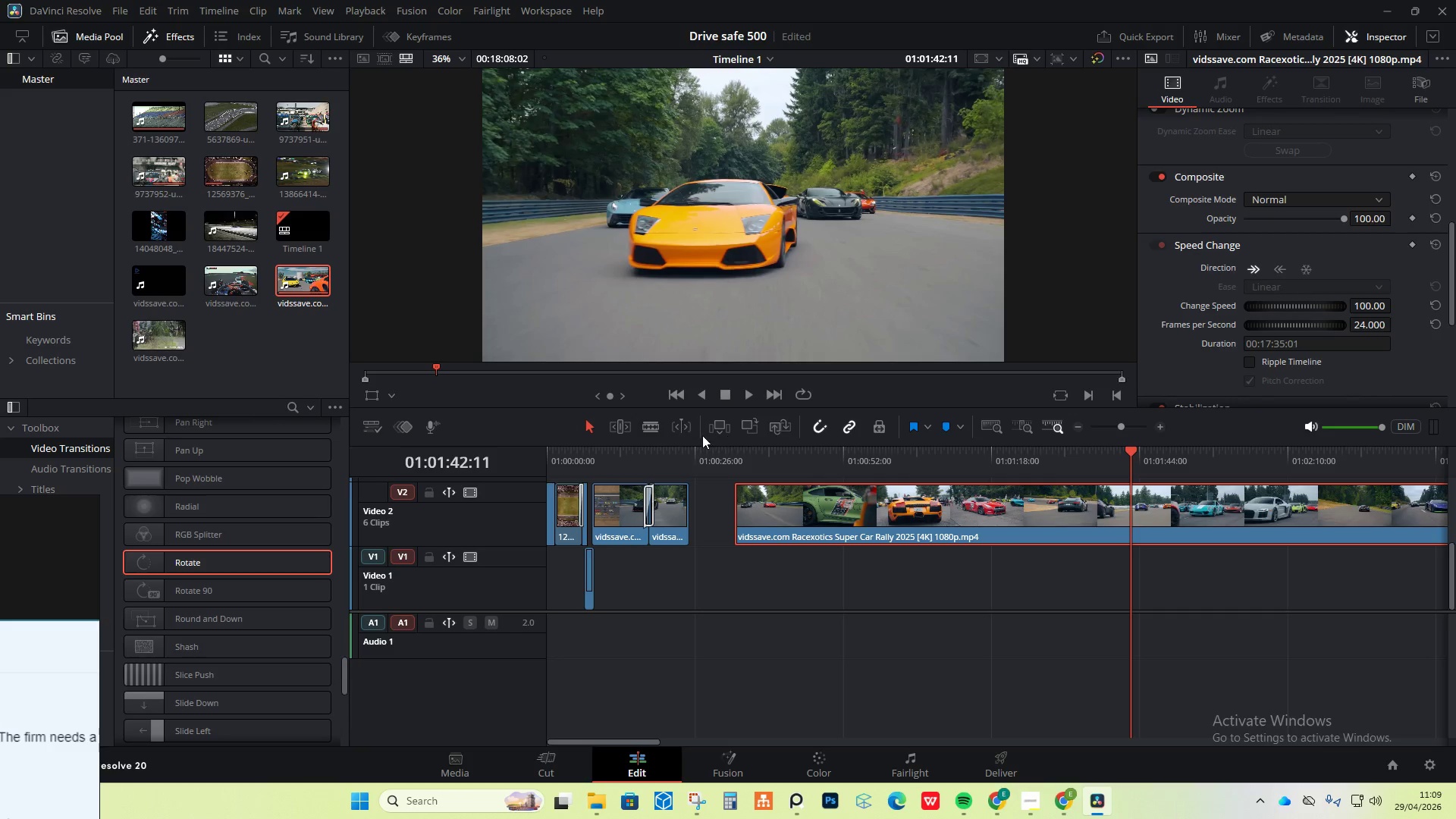 
left_click([664, 429])
 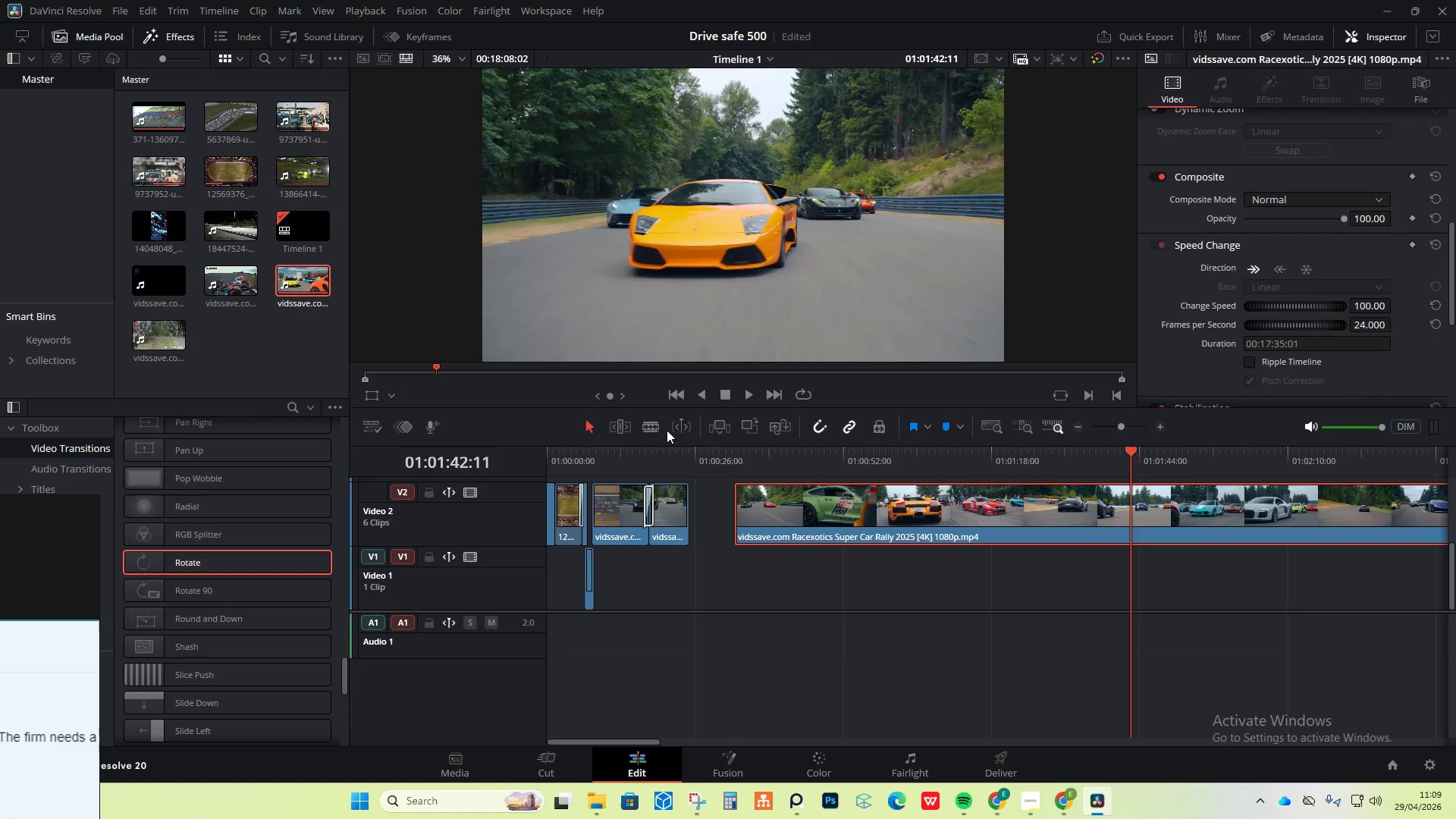 
left_click([666, 430])
 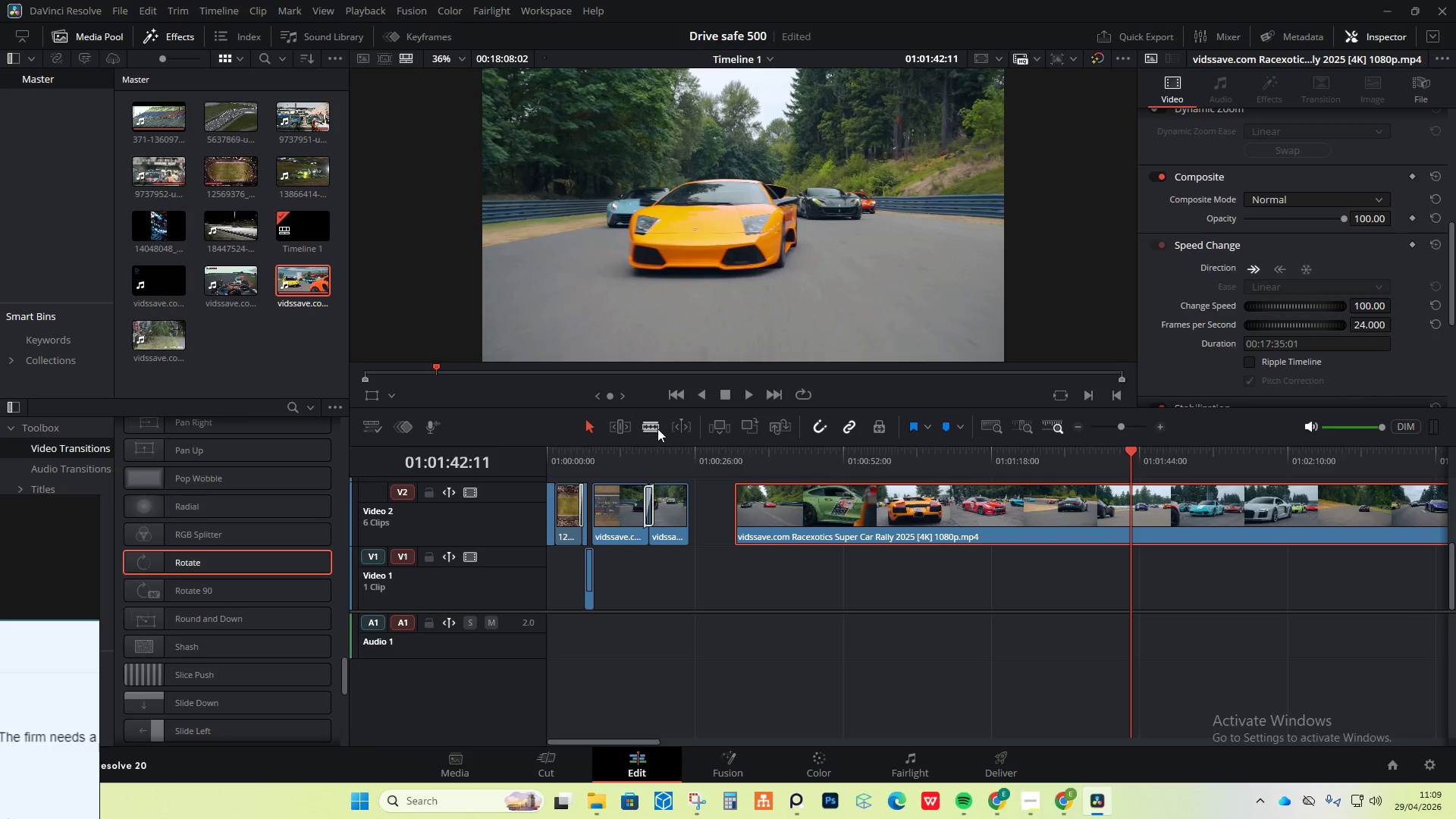 
double_click([657, 428])
 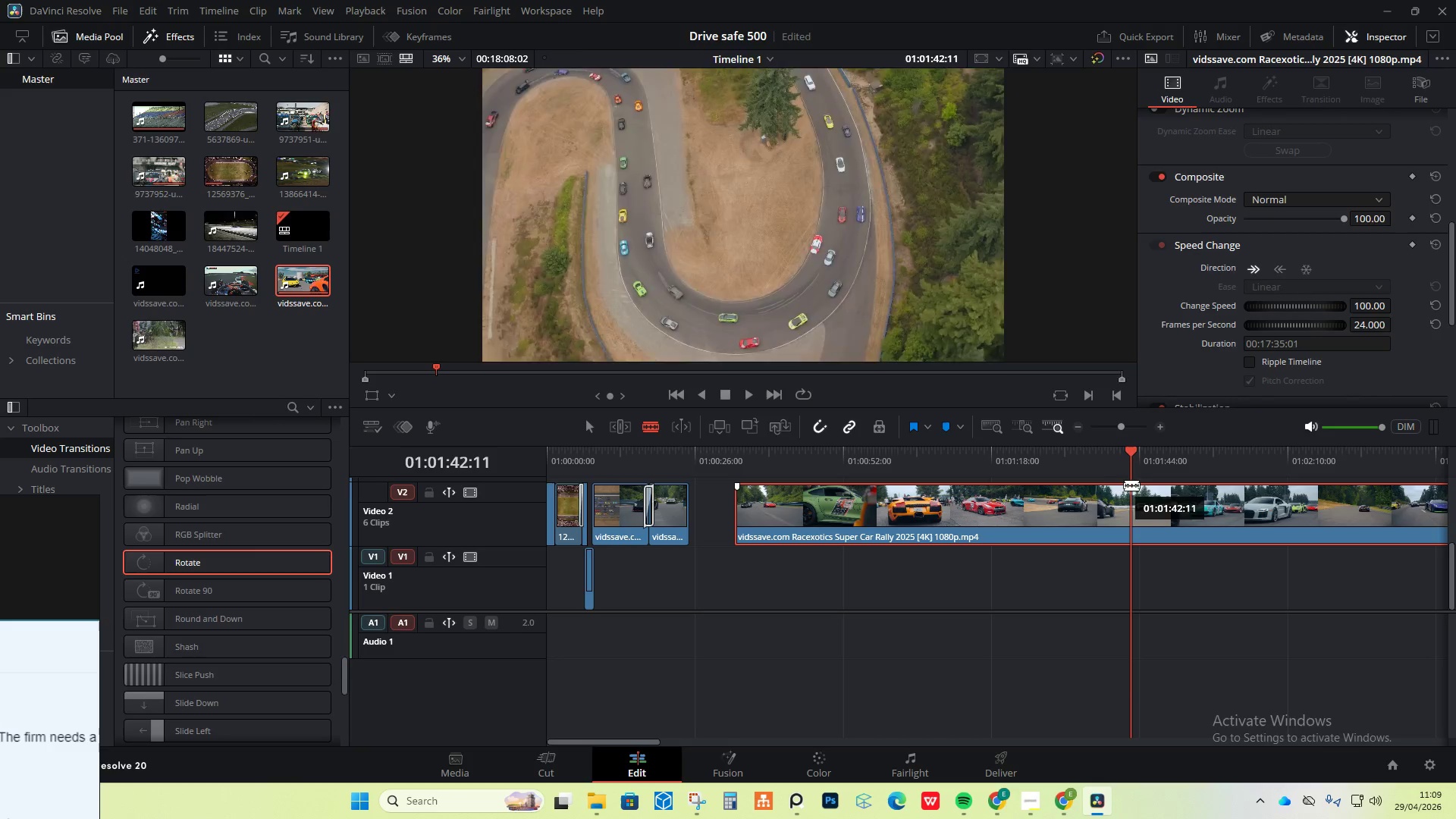 
left_click([1131, 485])
 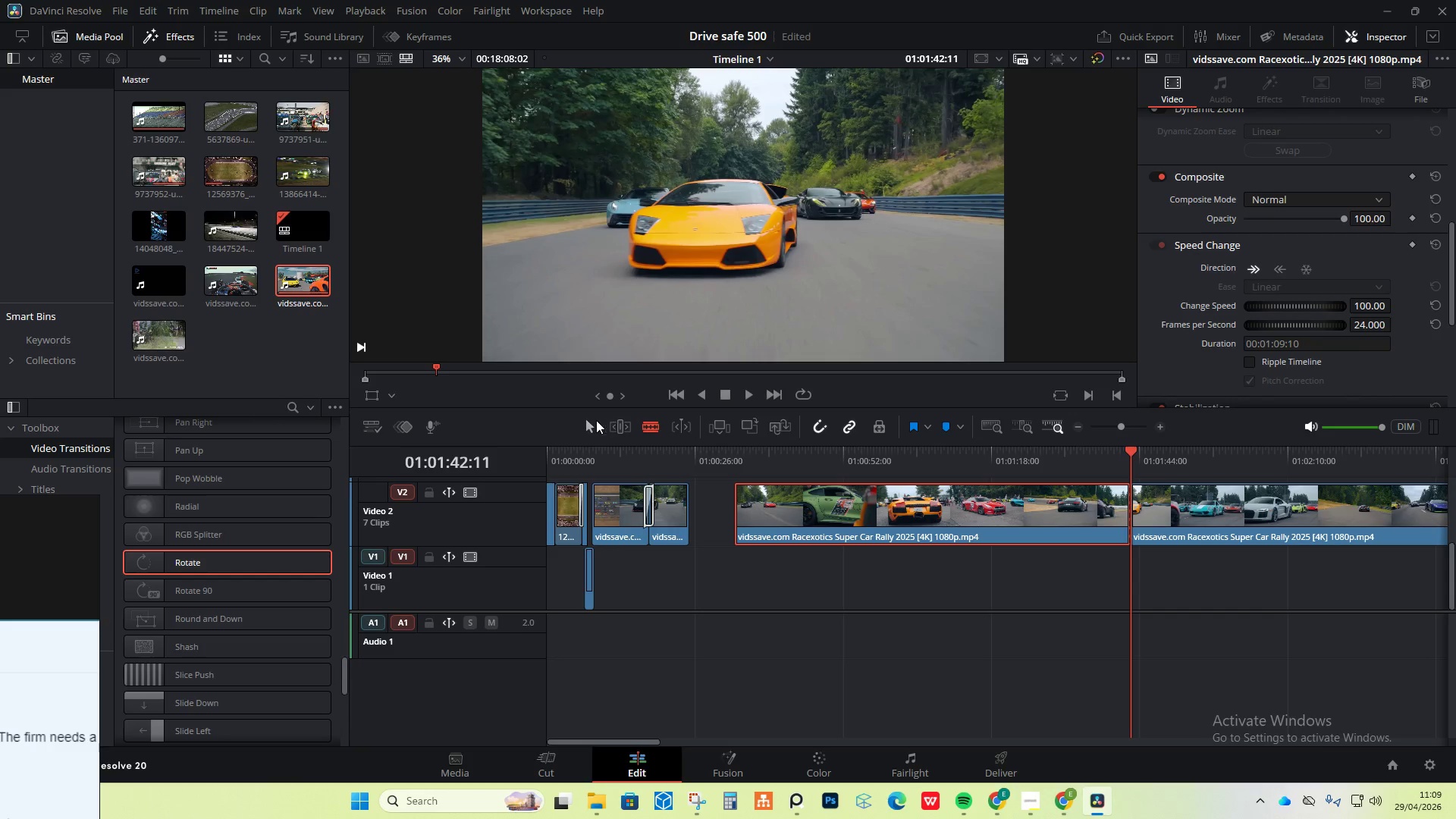 
double_click([826, 498])
 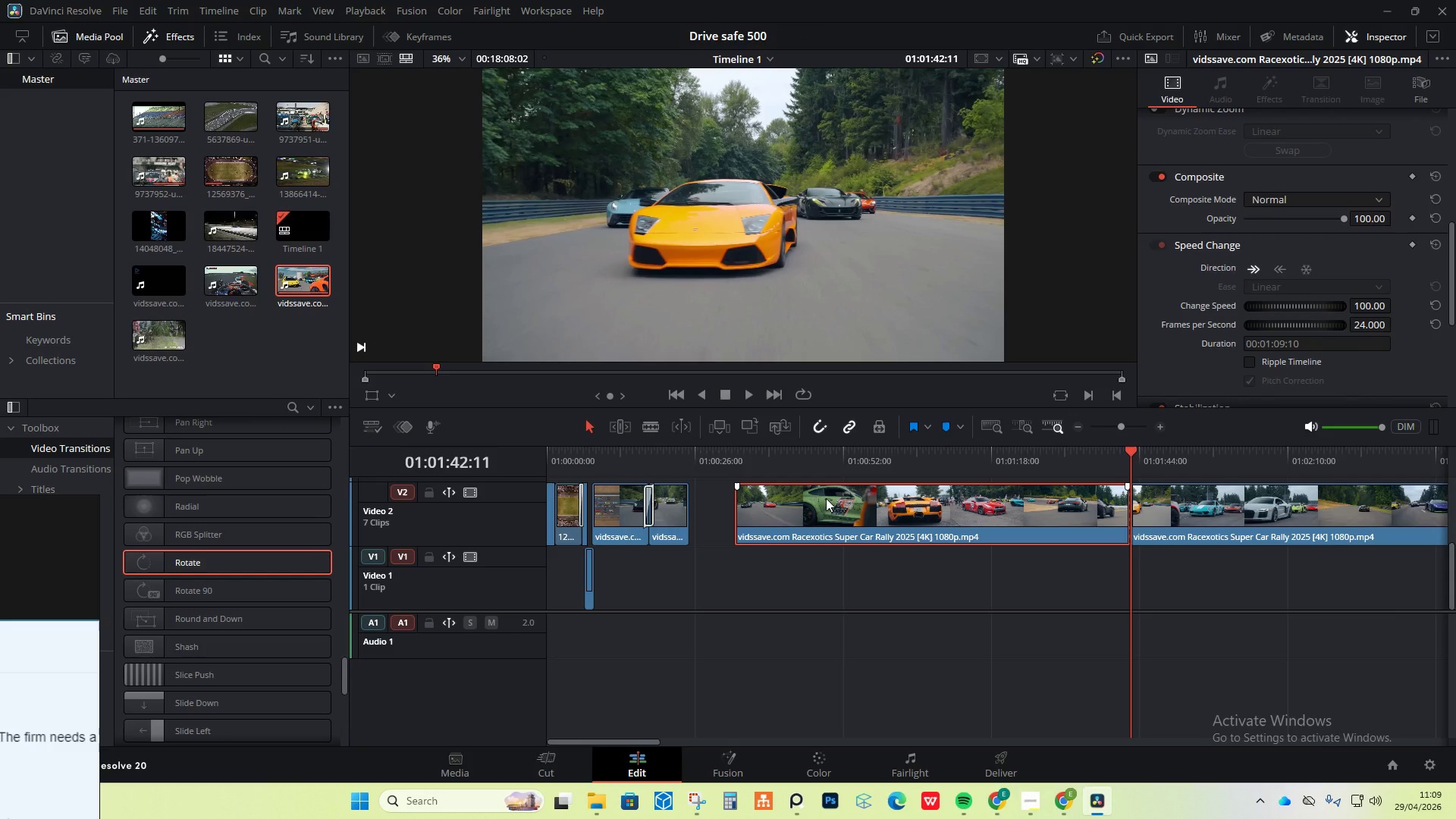 
key(Delete)
 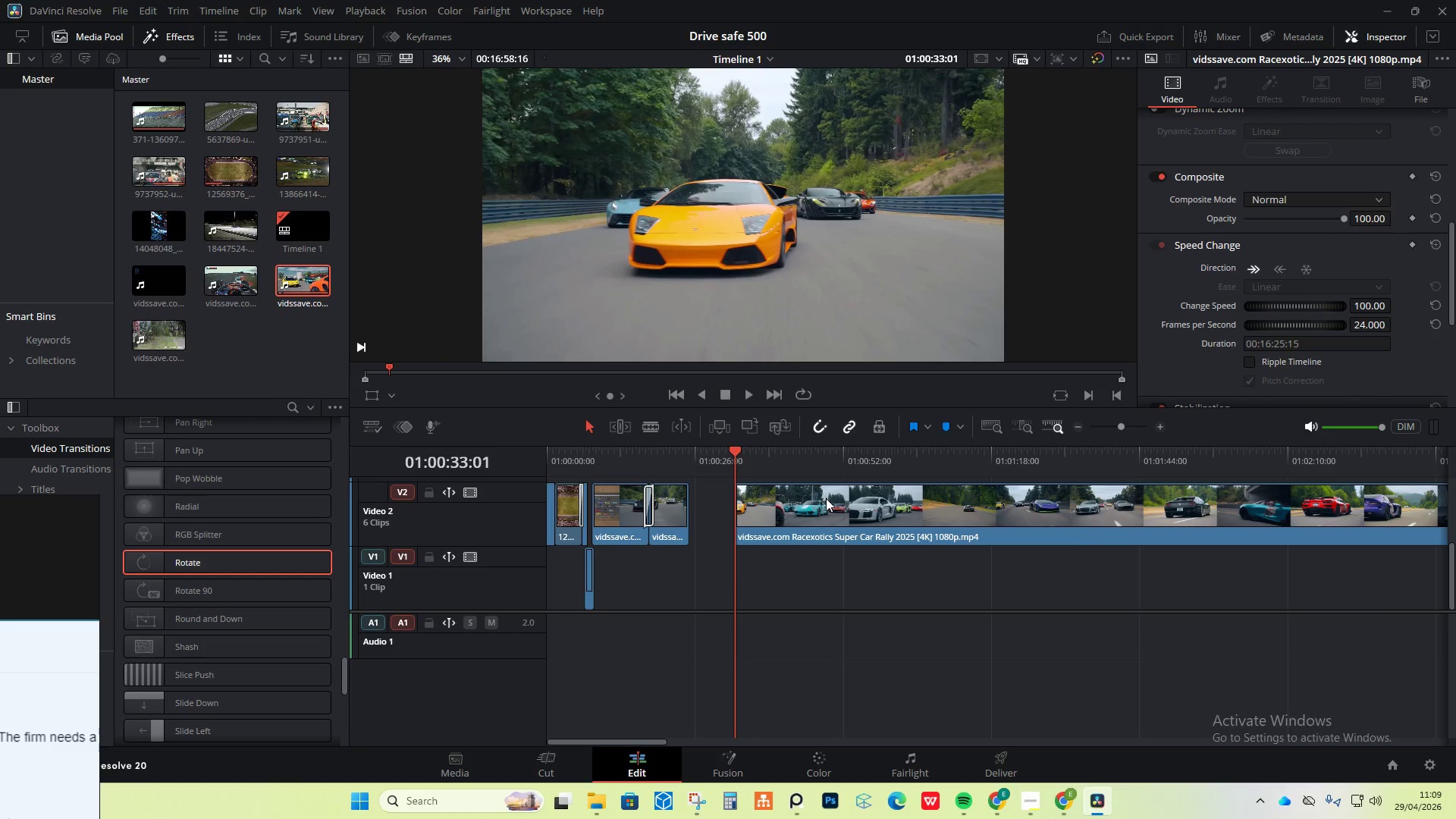 
key(Space)
 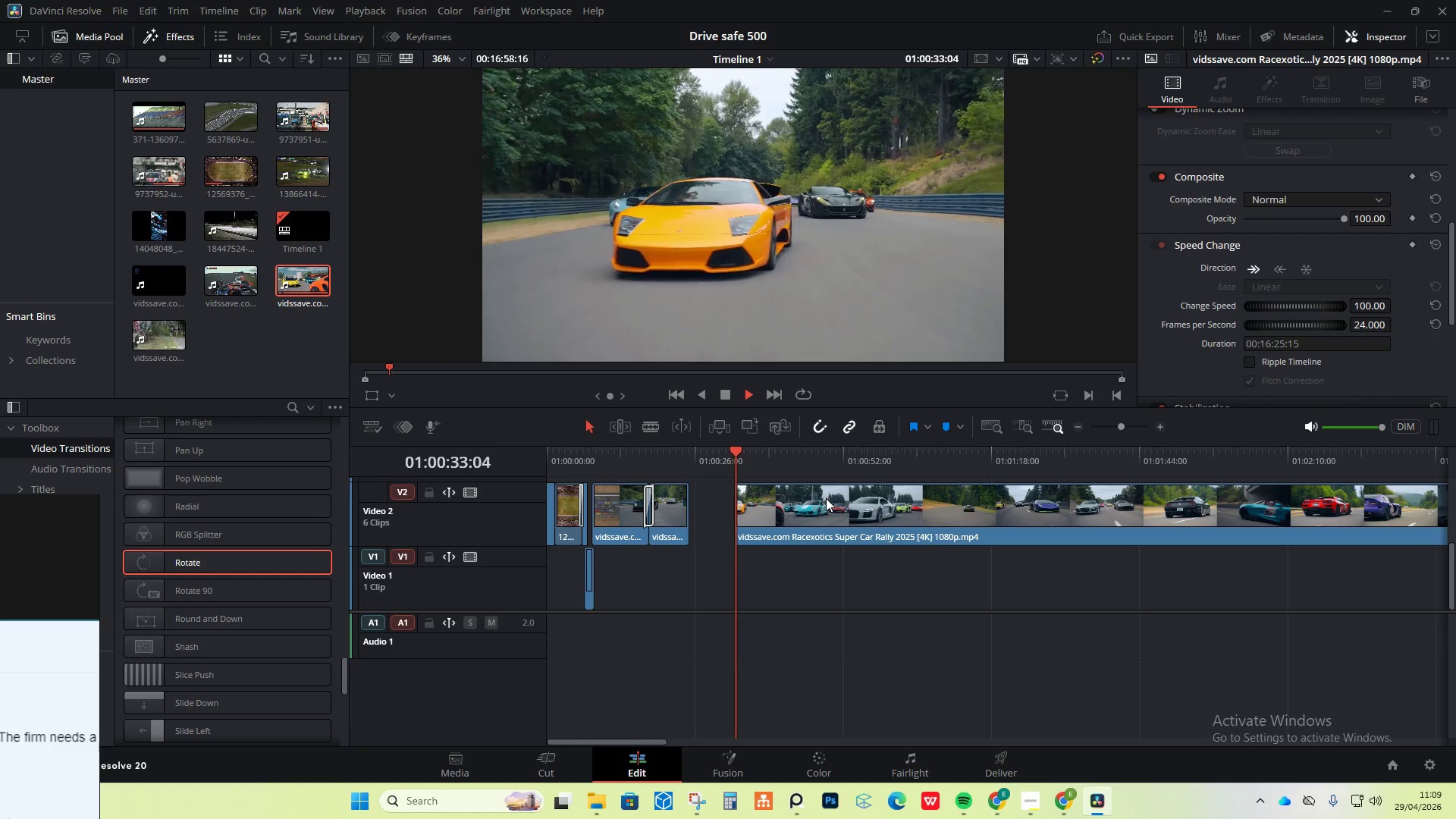 
mouse_move([906, 453])
 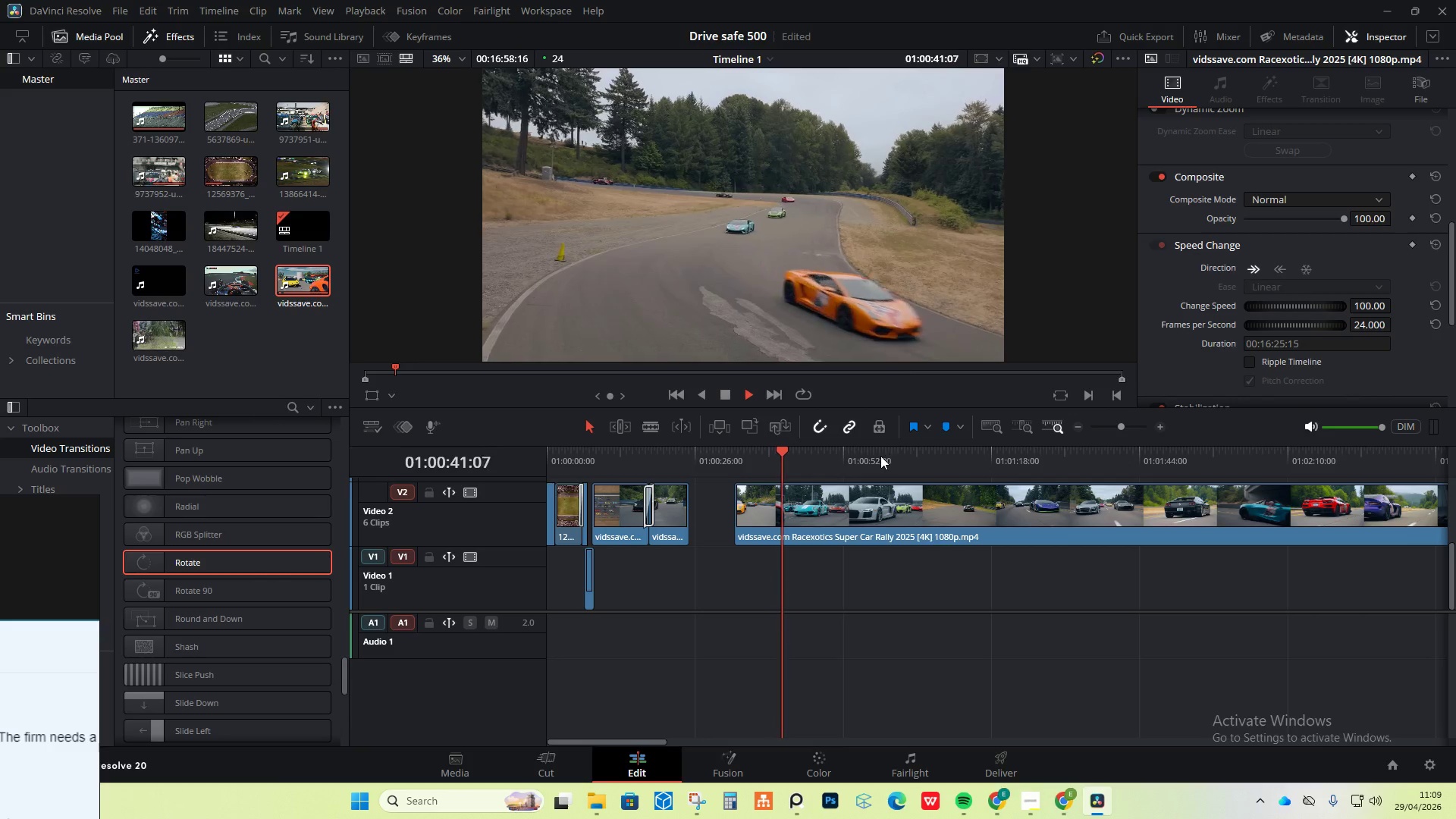 
left_click_drag(start_coordinate=[794, 450], to_coordinate=[1389, 427])
 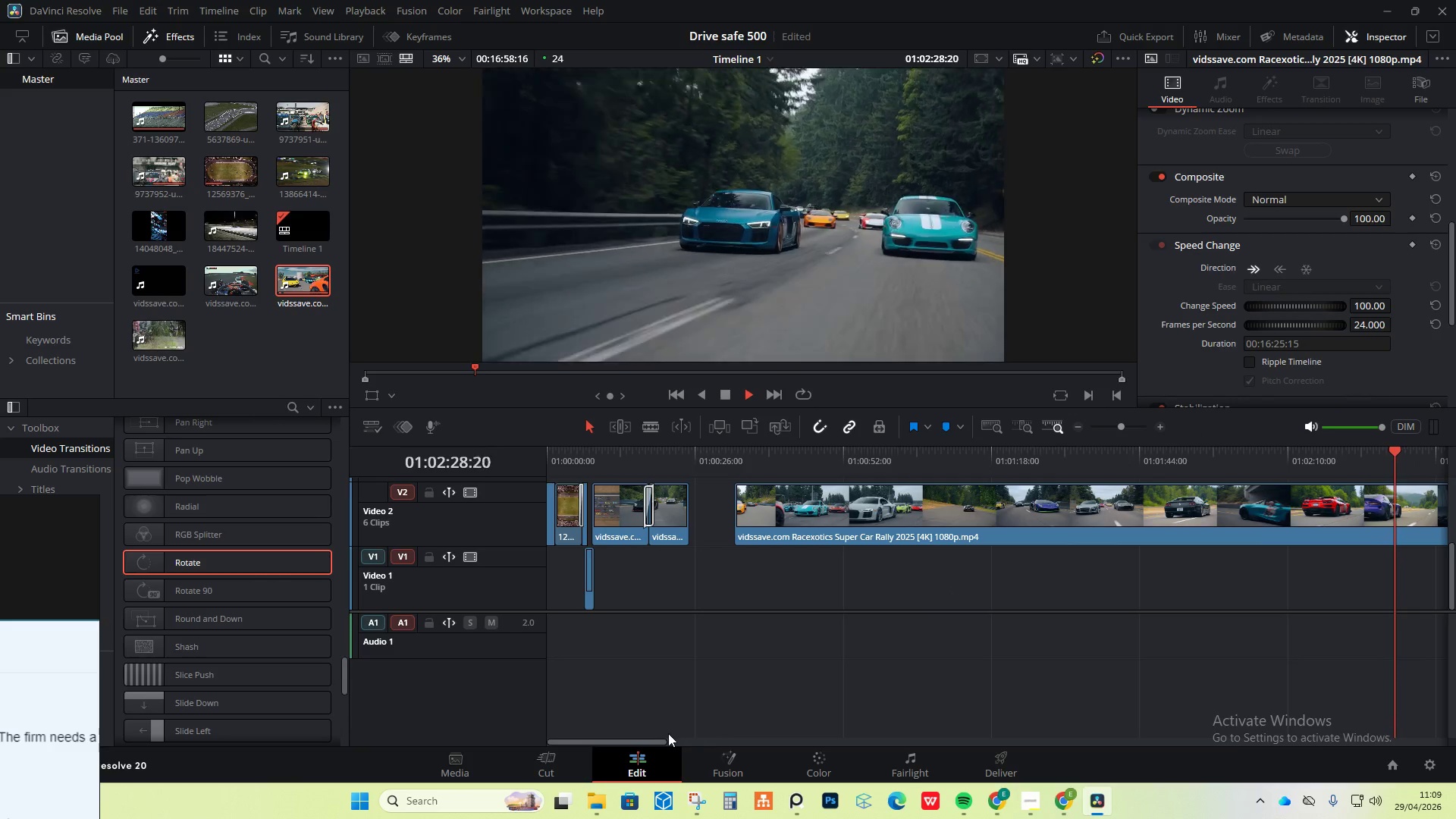 
left_click_drag(start_coordinate=[667, 741], to_coordinate=[810, 739])
 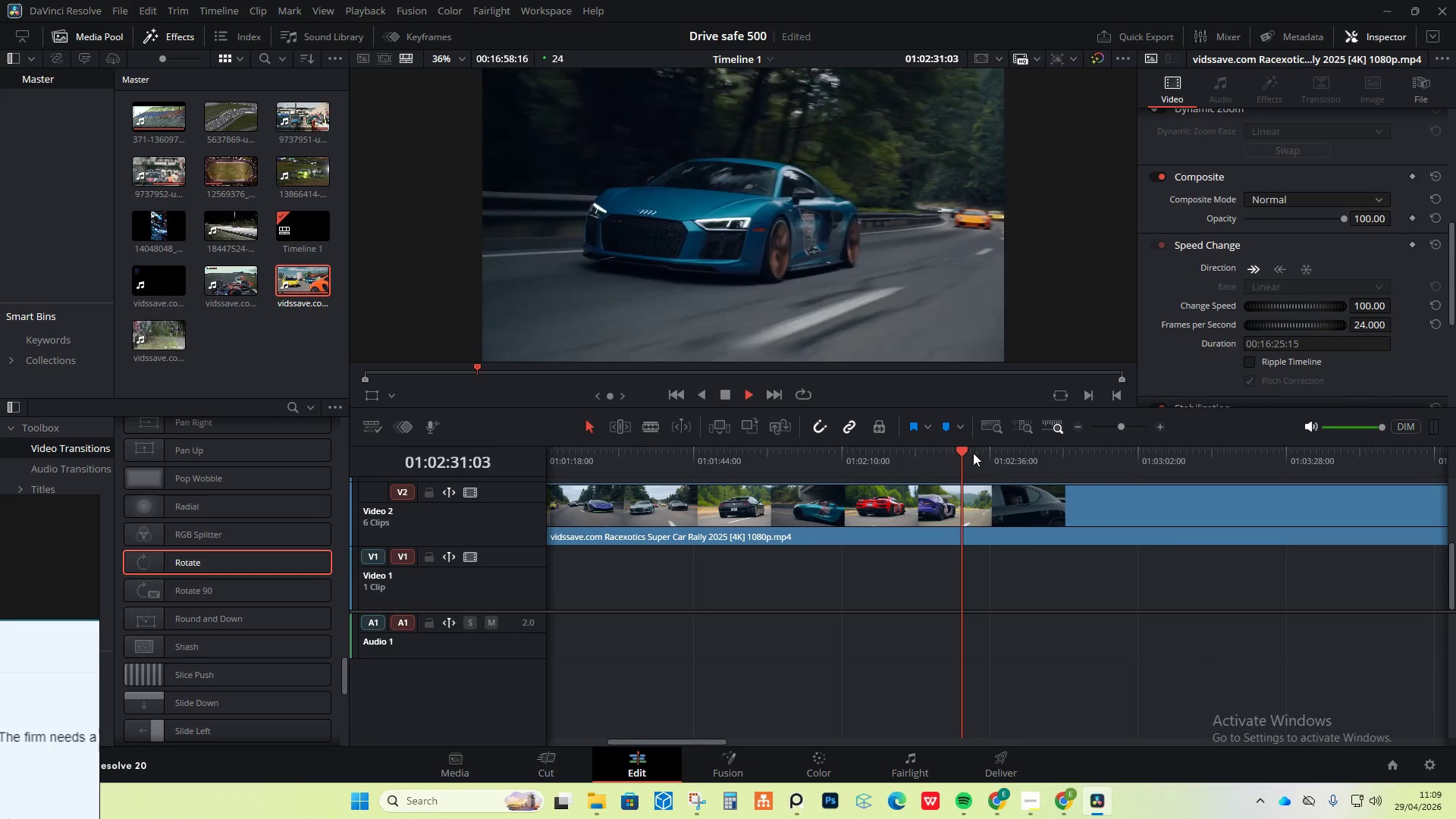 
left_click_drag(start_coordinate=[977, 450], to_coordinate=[1366, 442])
 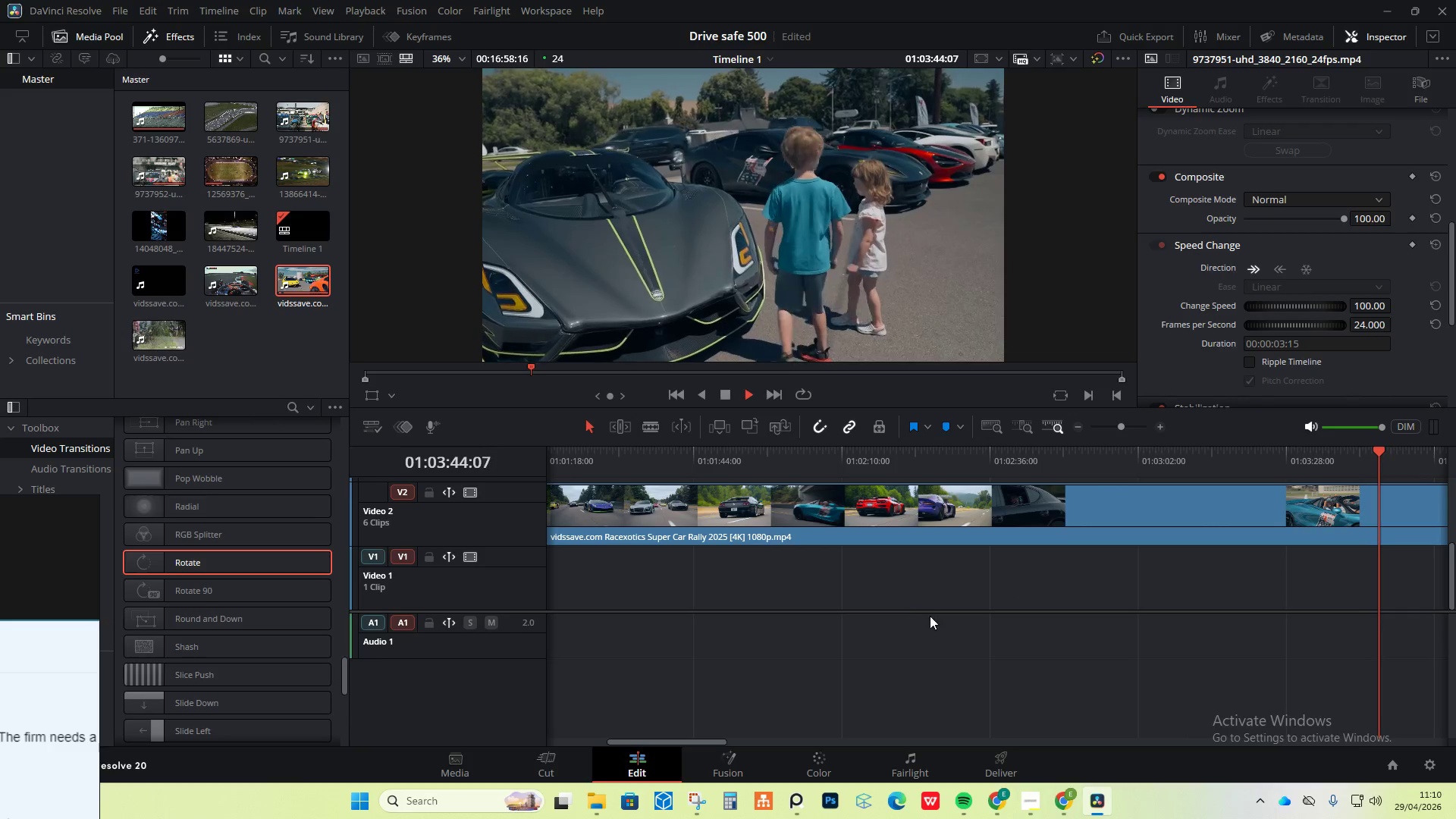 
left_click_drag(start_coordinate=[699, 742], to_coordinate=[778, 730])
 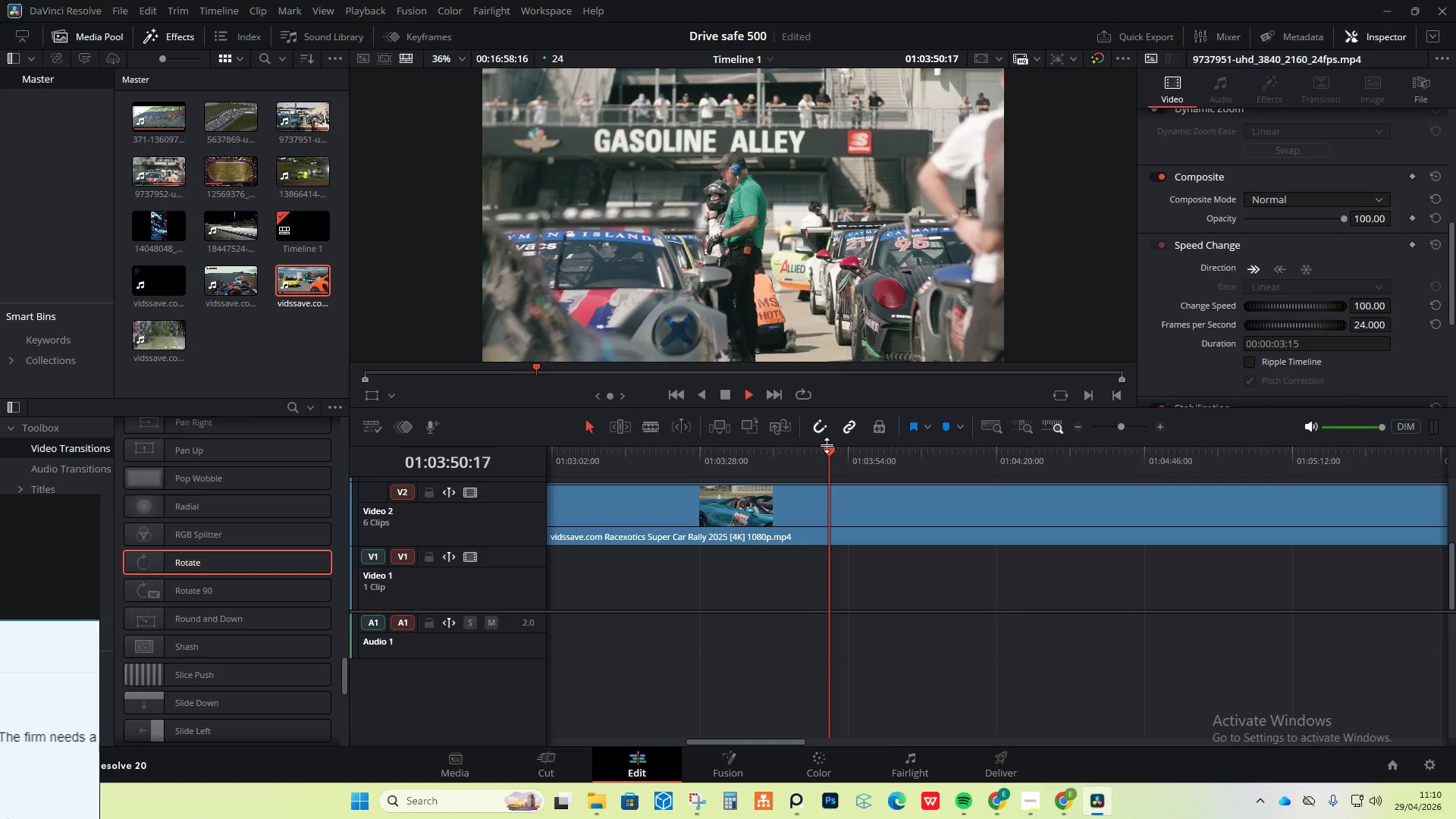 
wait(6.22)
 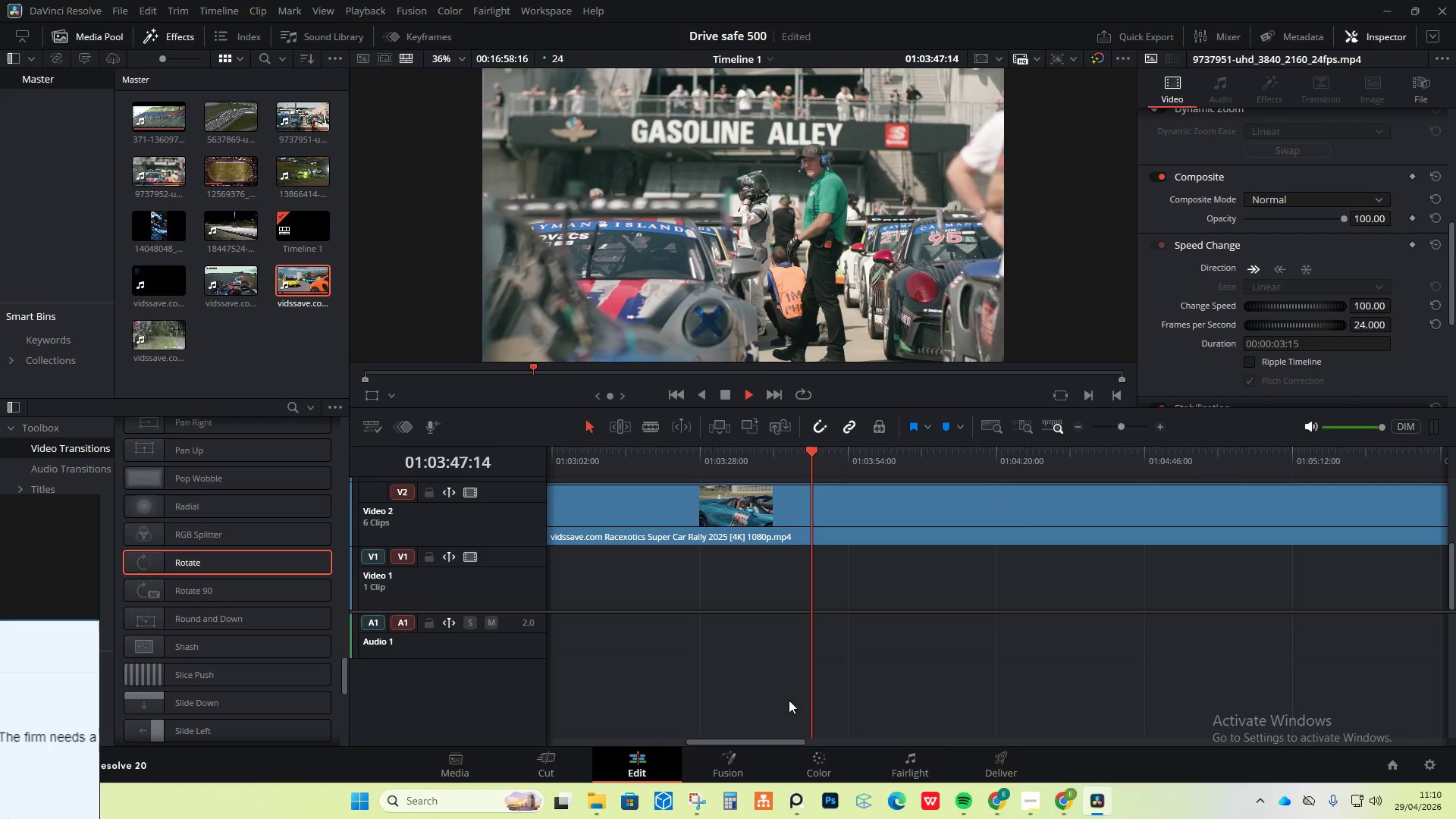 
left_click_drag(start_coordinate=[839, 450], to_coordinate=[889, 457])
 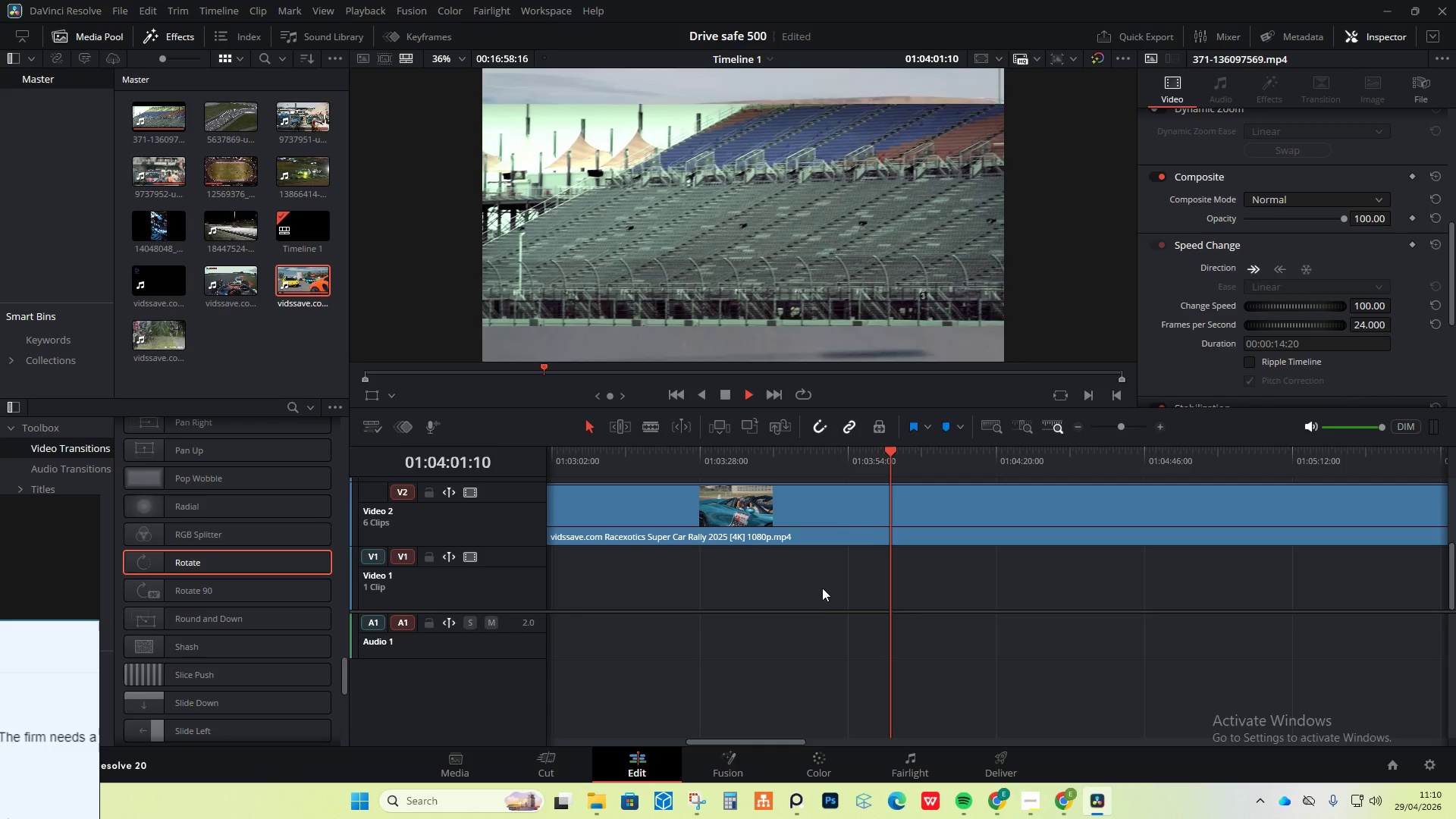 
scroll: coordinate [839, 614], scroll_direction: up, amount: 7.0
 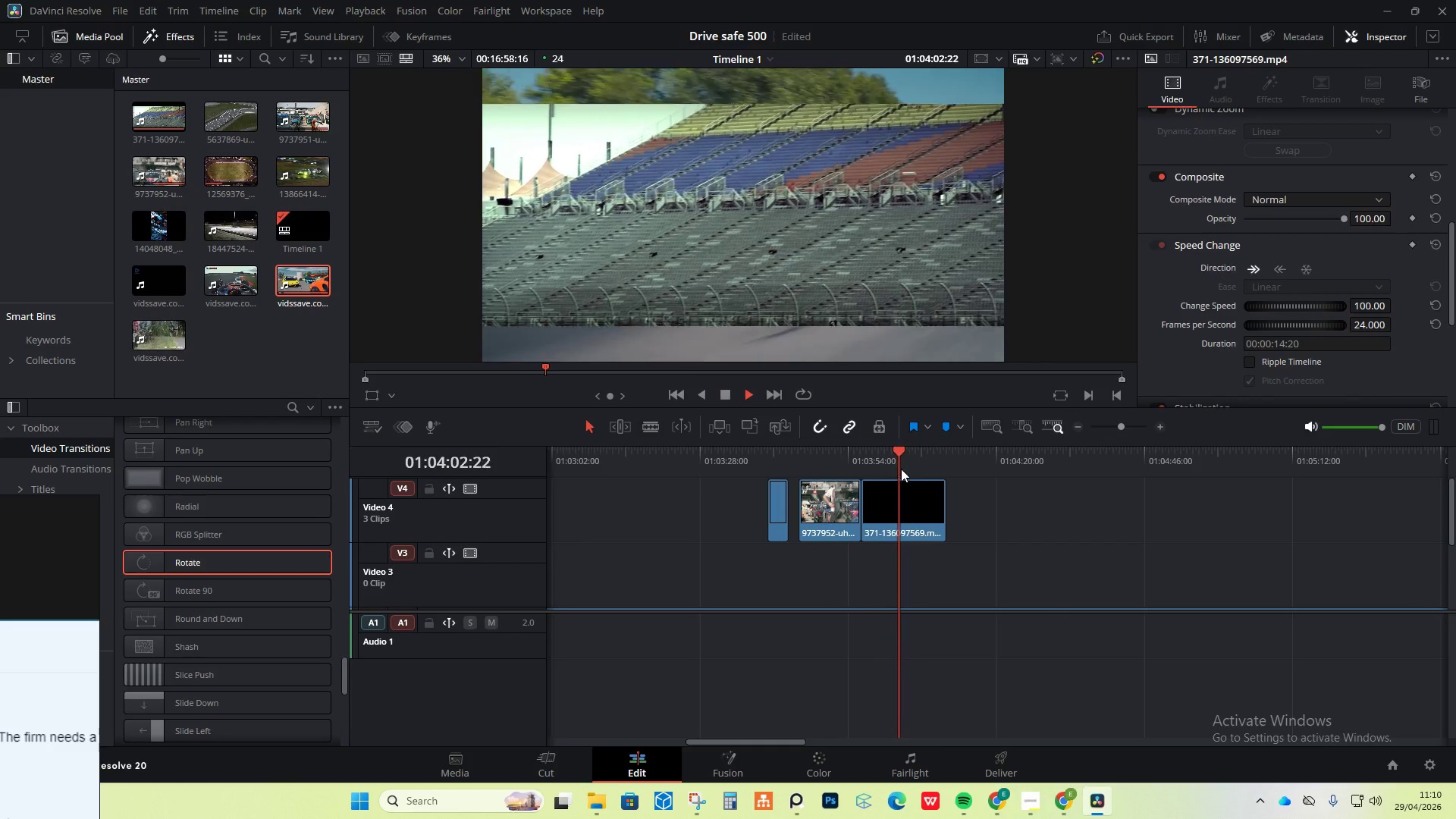 
left_click_drag(start_coordinate=[898, 453], to_coordinate=[924, 442])
 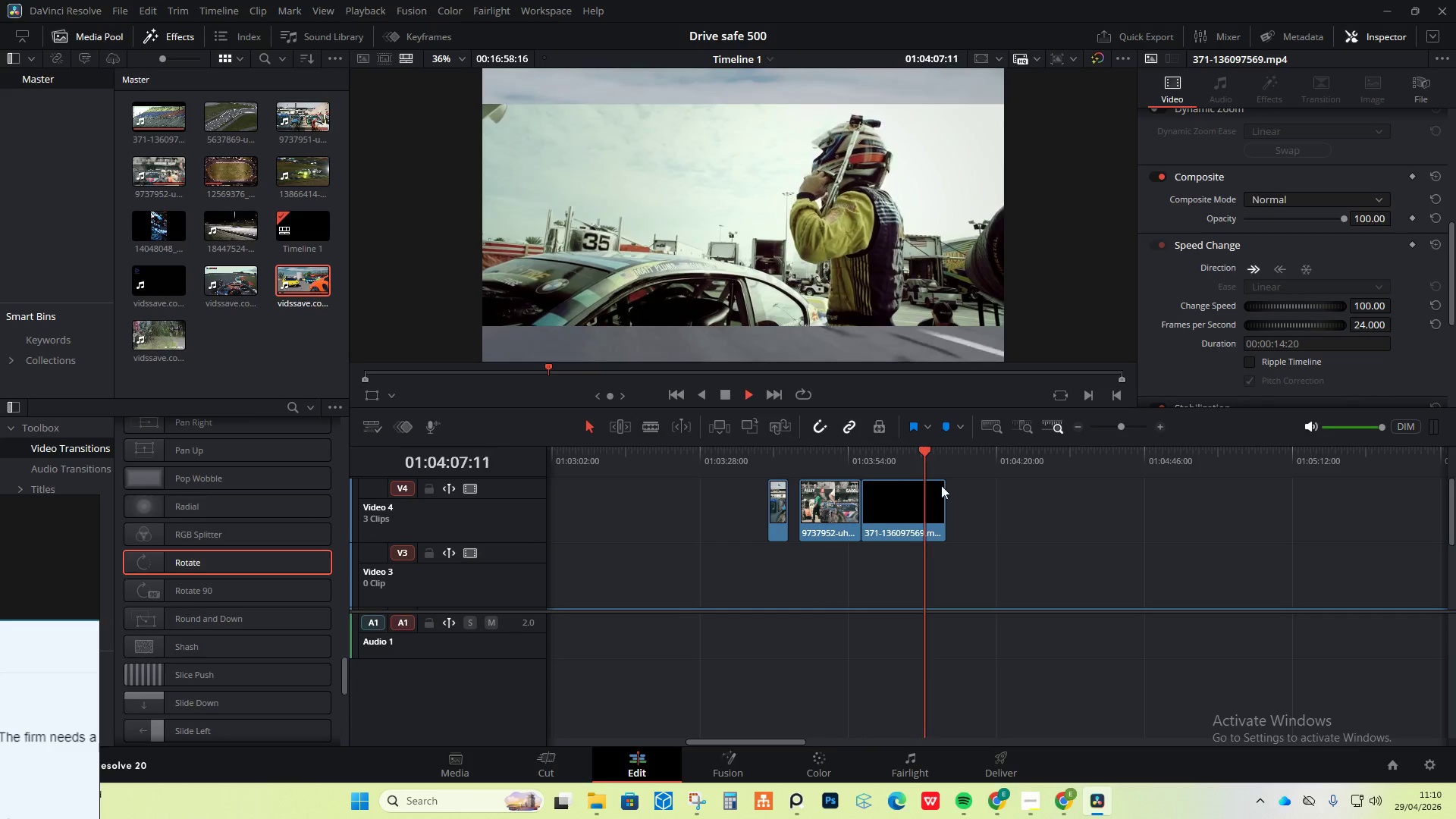 
hold_key(key=AltLeft, duration=0.83)
 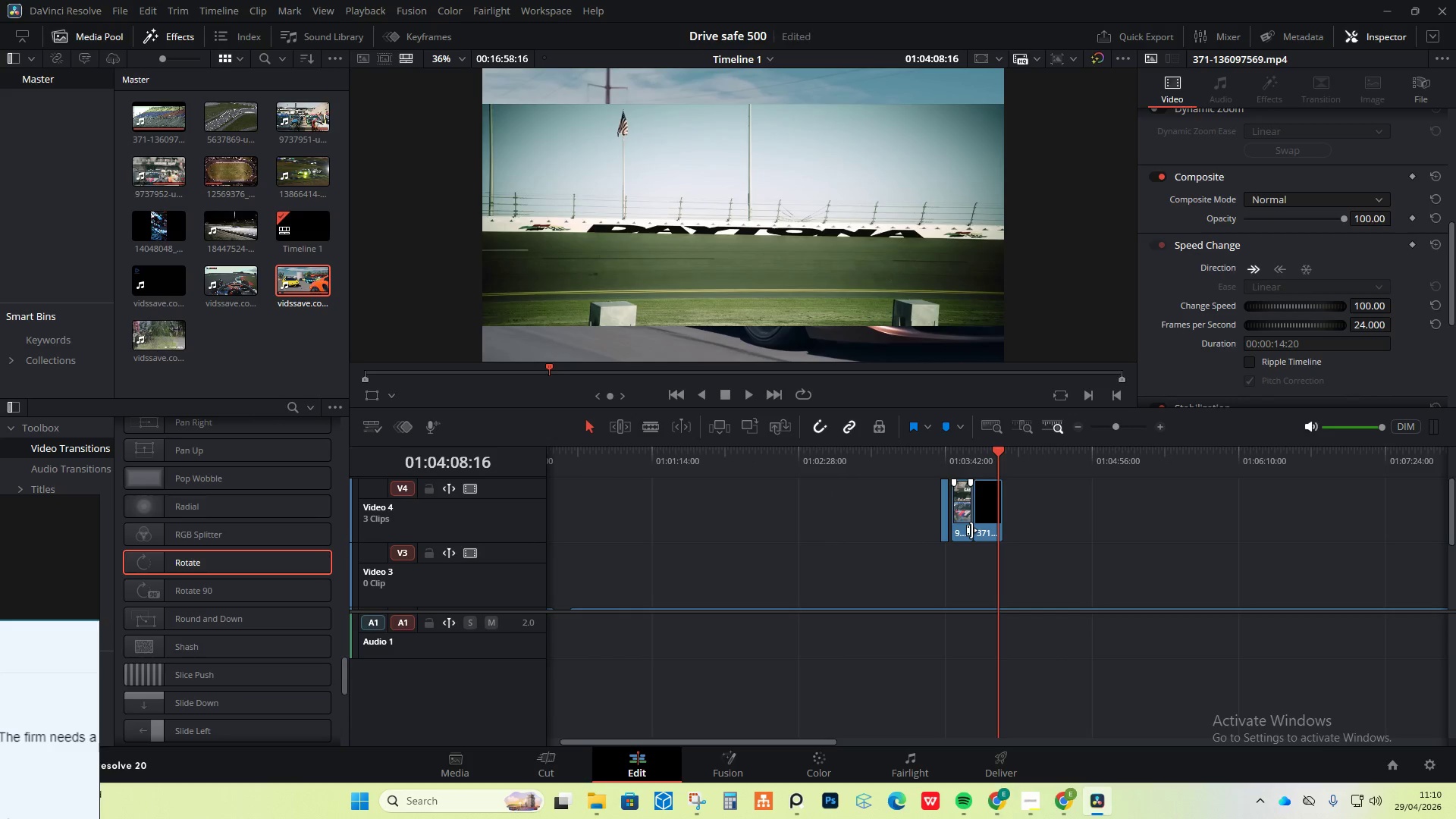 
key(Space)
 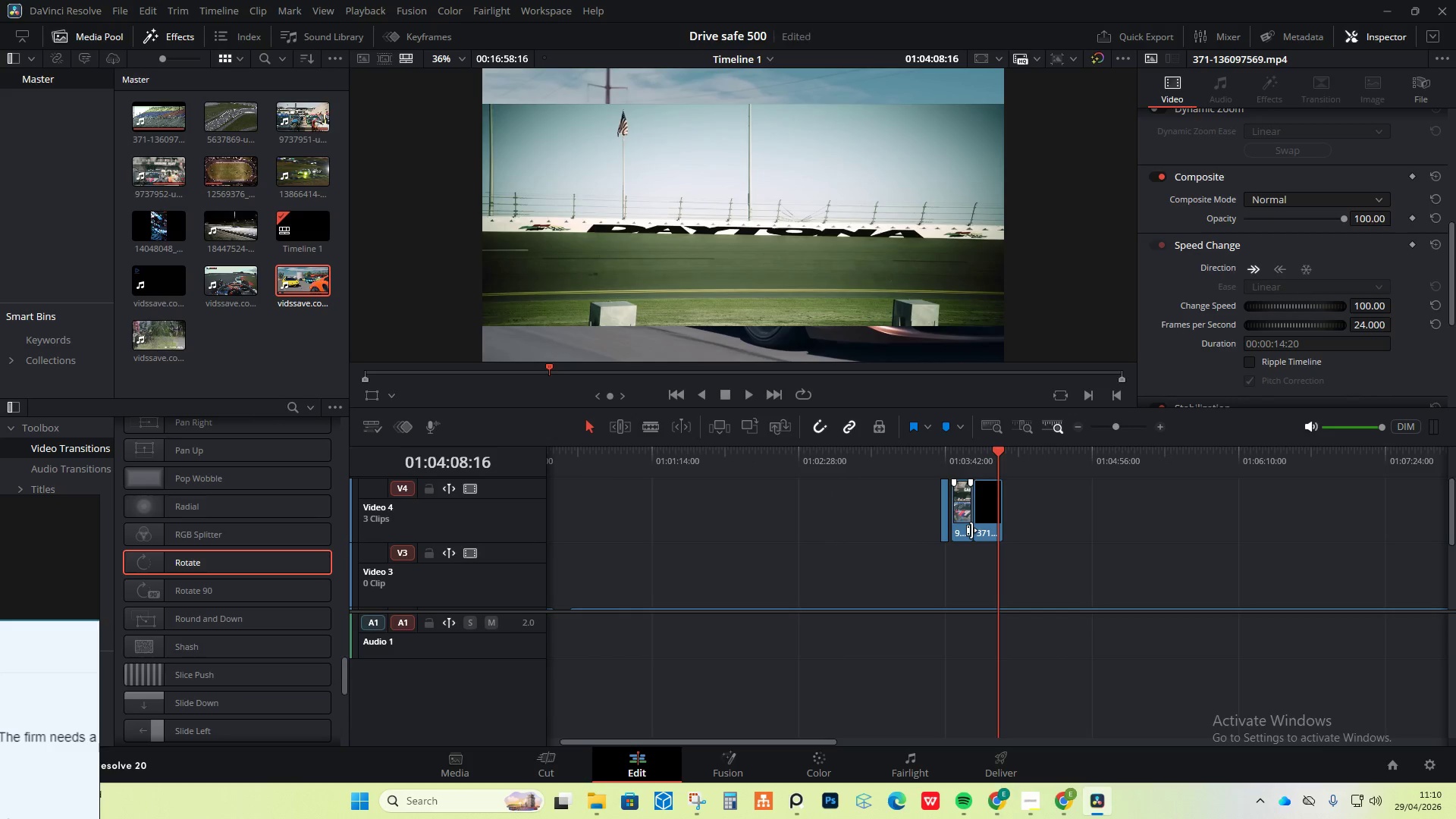 
scroll: coordinate [961, 525], scroll_direction: down, amount: 6.0
 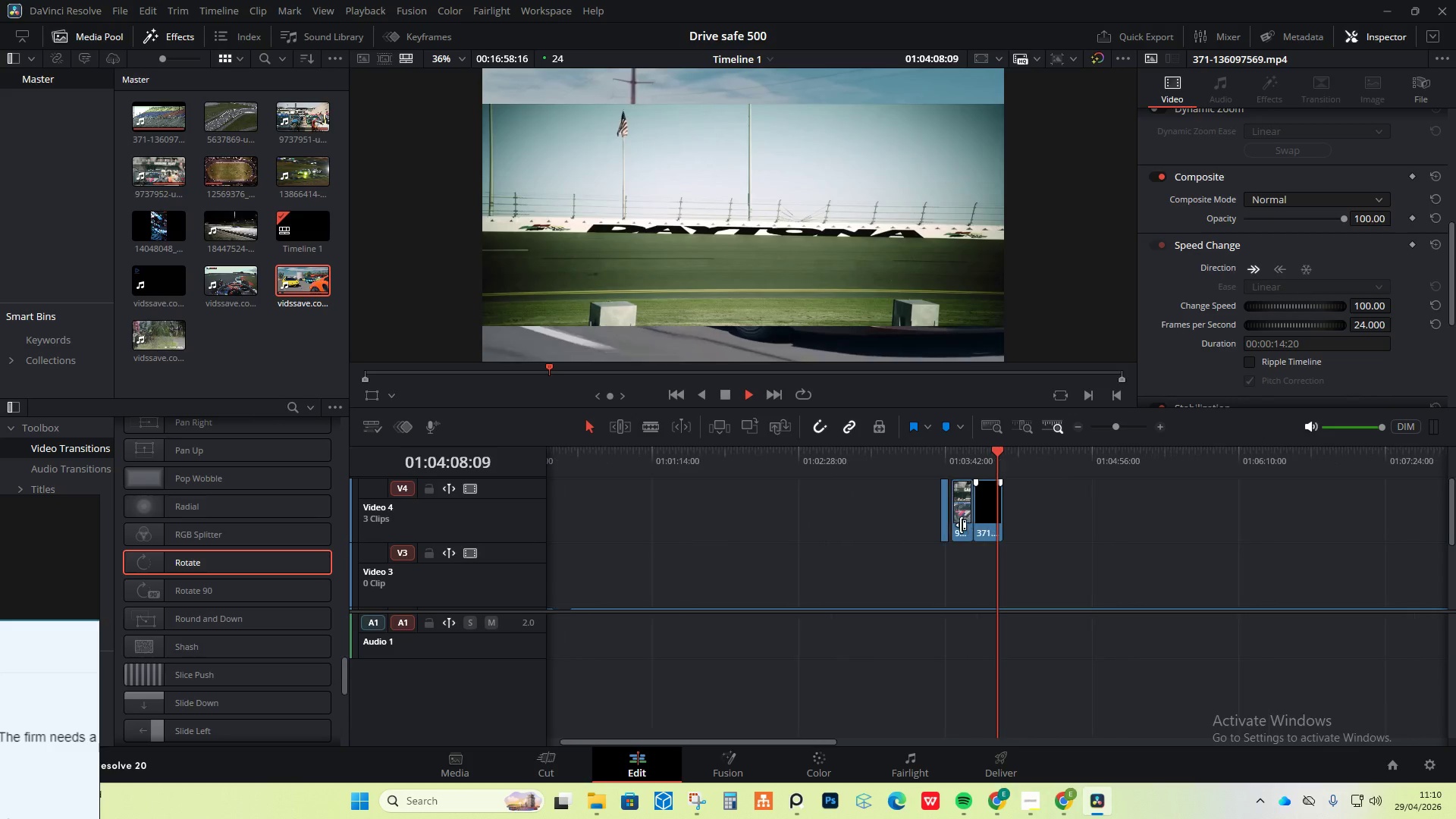 
hold_key(key=AltLeft, duration=0.61)
scroll: coordinate [971, 532], scroll_direction: down, amount: 5.0
 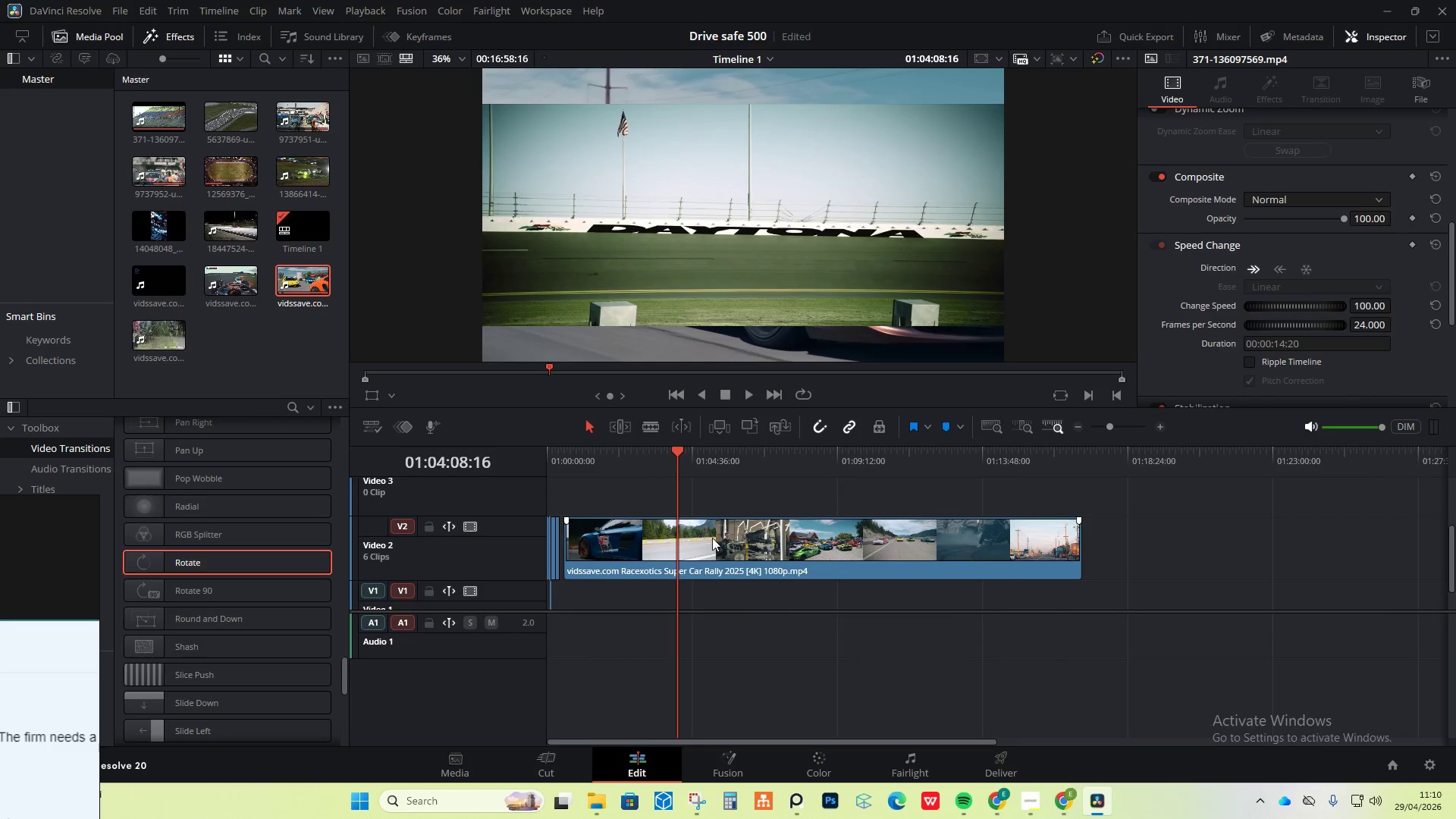 
scroll: coordinate [667, 538], scroll_direction: up, amount: 5.0
 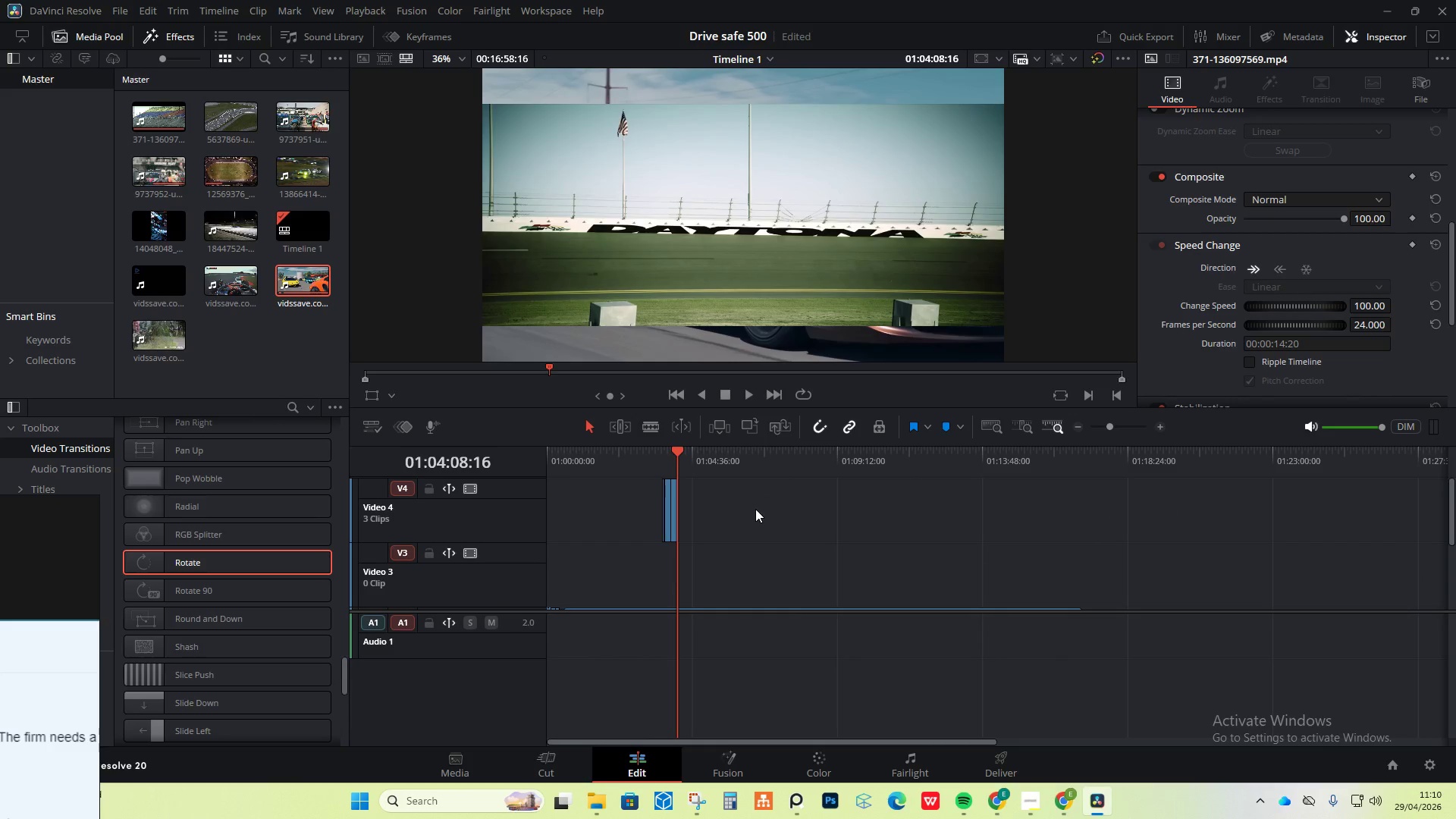 
left_click_drag(start_coordinate=[752, 503], to_coordinate=[593, 536])
 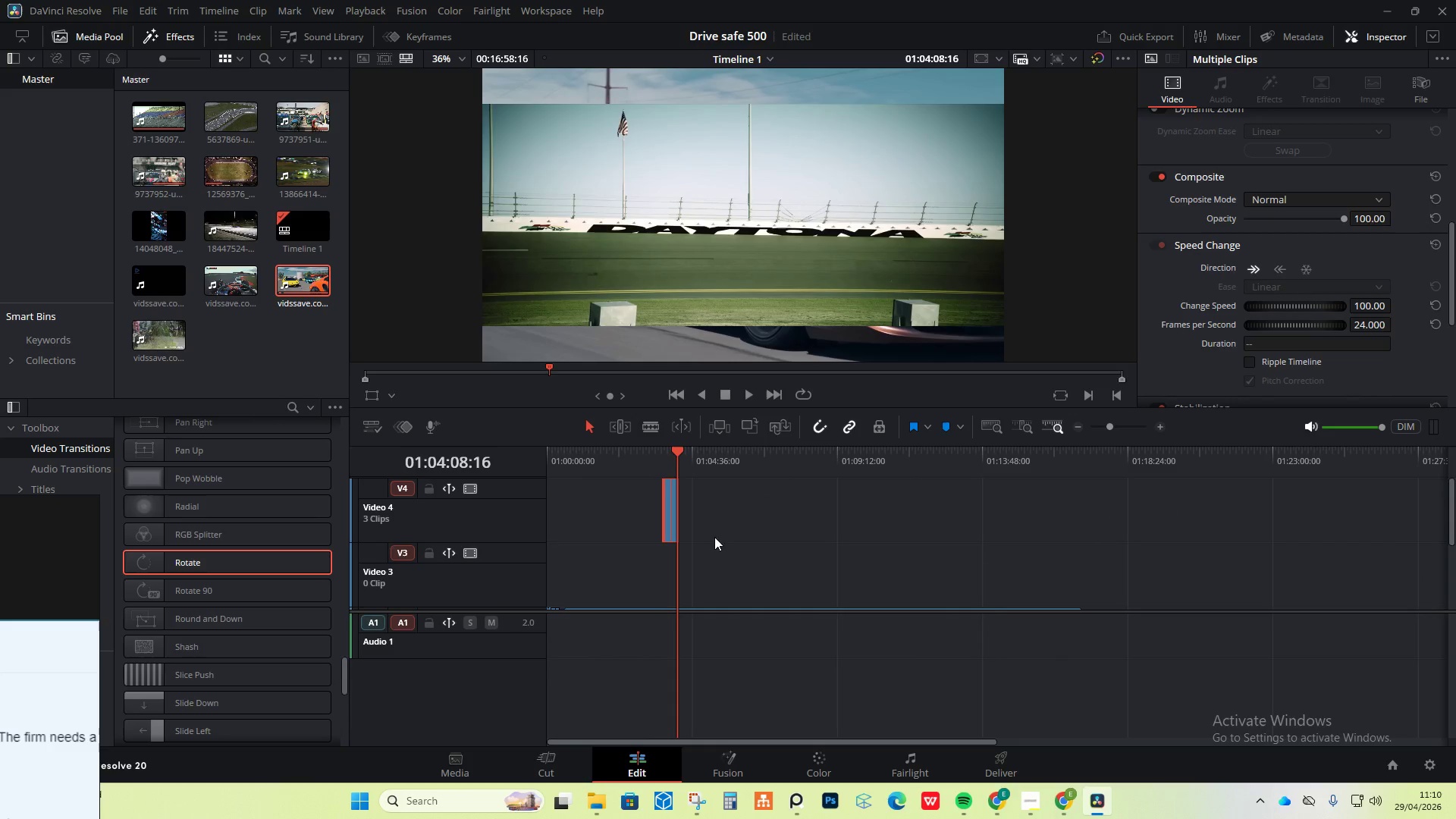 
scroll: coordinate [846, 545], scroll_direction: down, amount: 6.0
 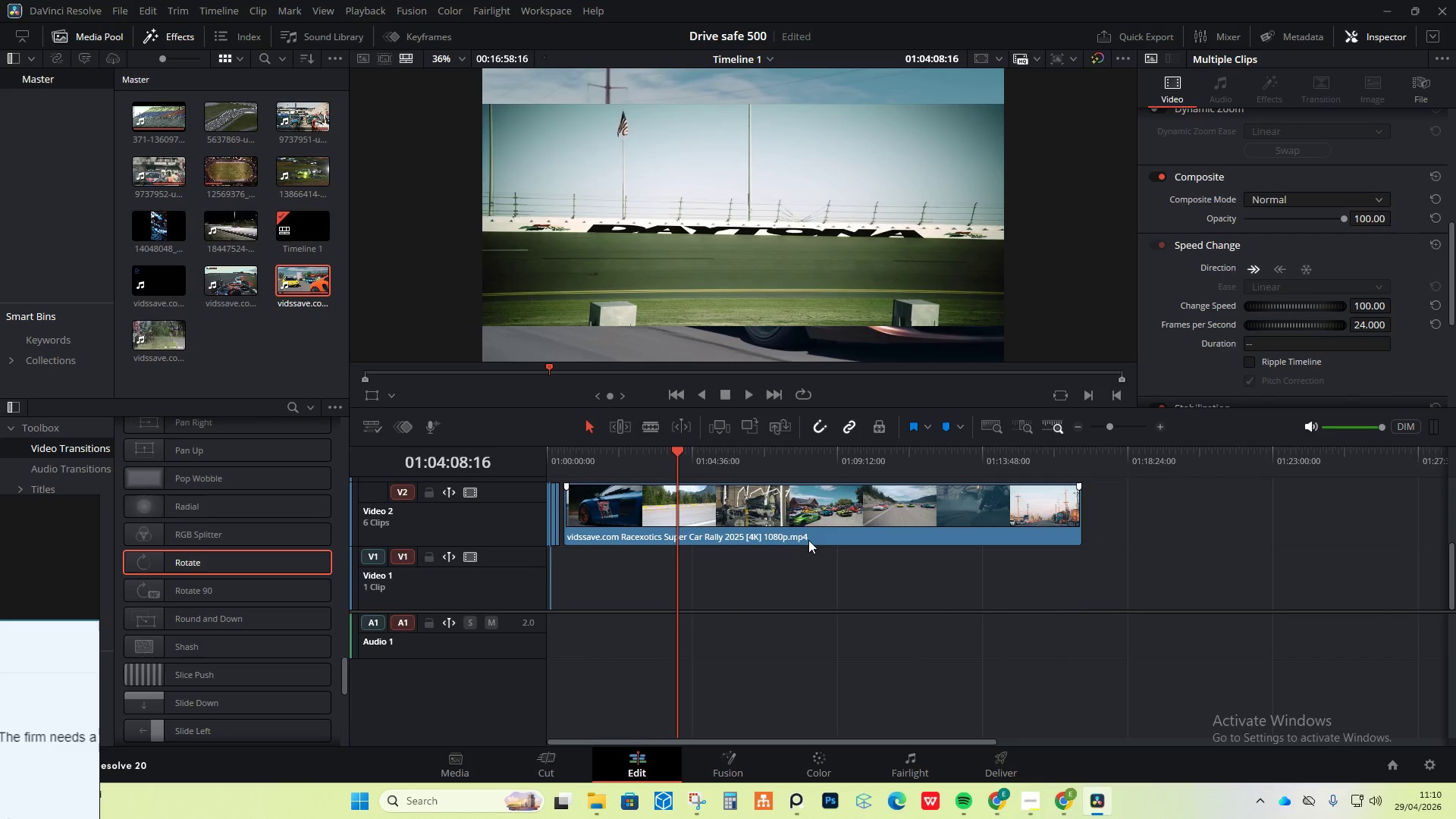 
scroll: coordinate [771, 539], scroll_direction: up, amount: 4.0
 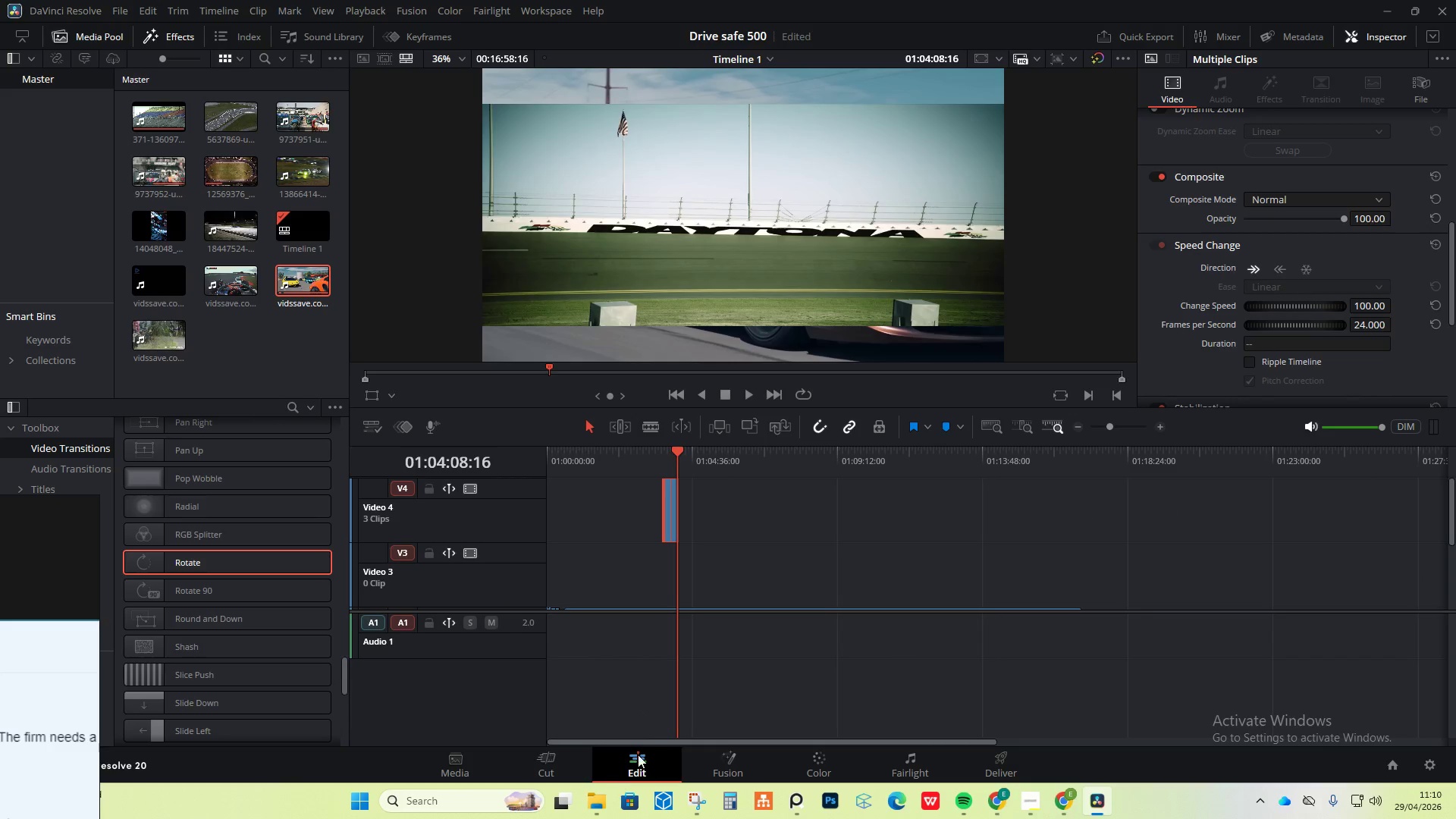 
left_click_drag(start_coordinate=[651, 739], to_coordinate=[528, 737])
 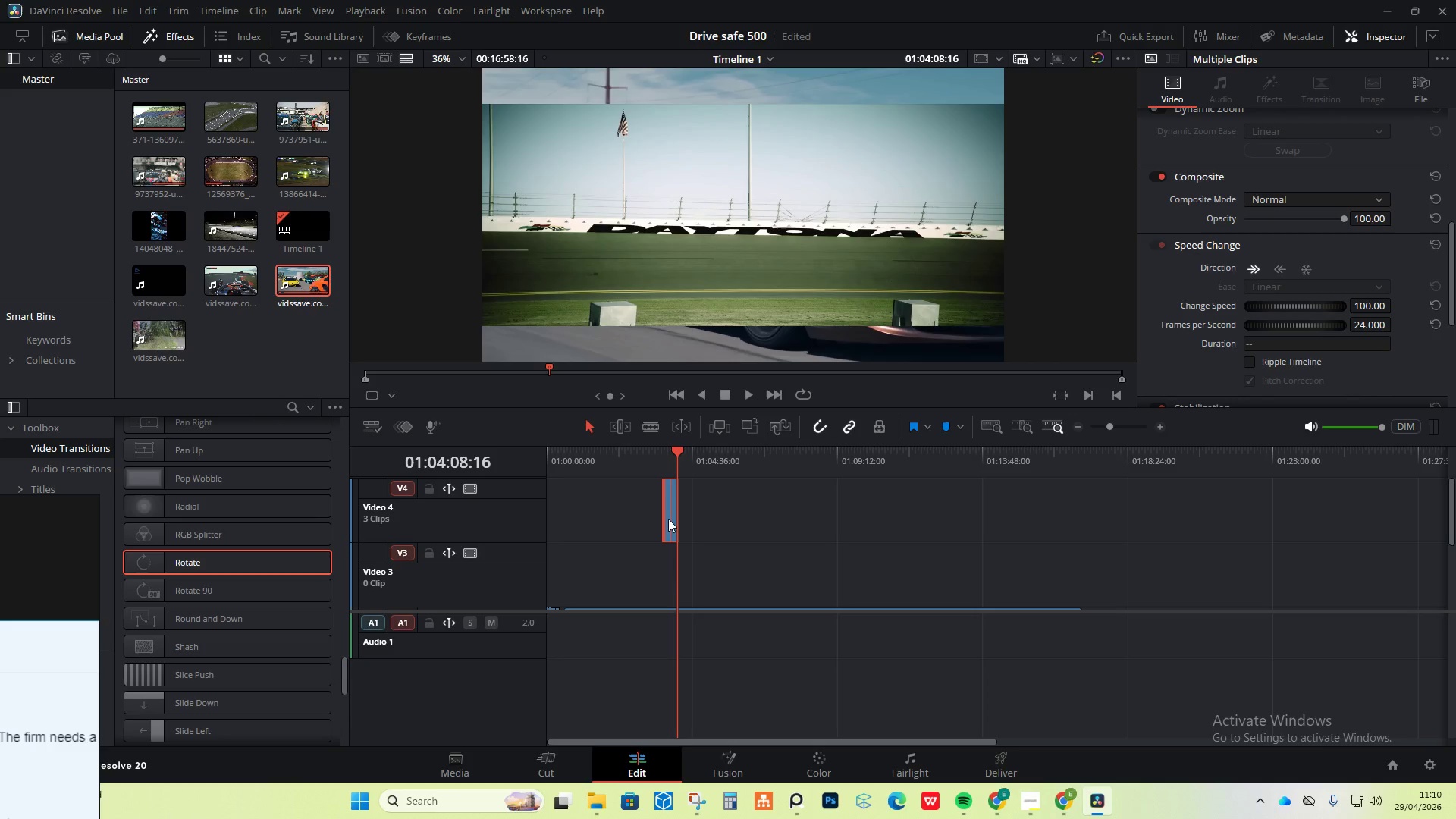 
left_click_drag(start_coordinate=[668, 516], to_coordinate=[585, 565])
 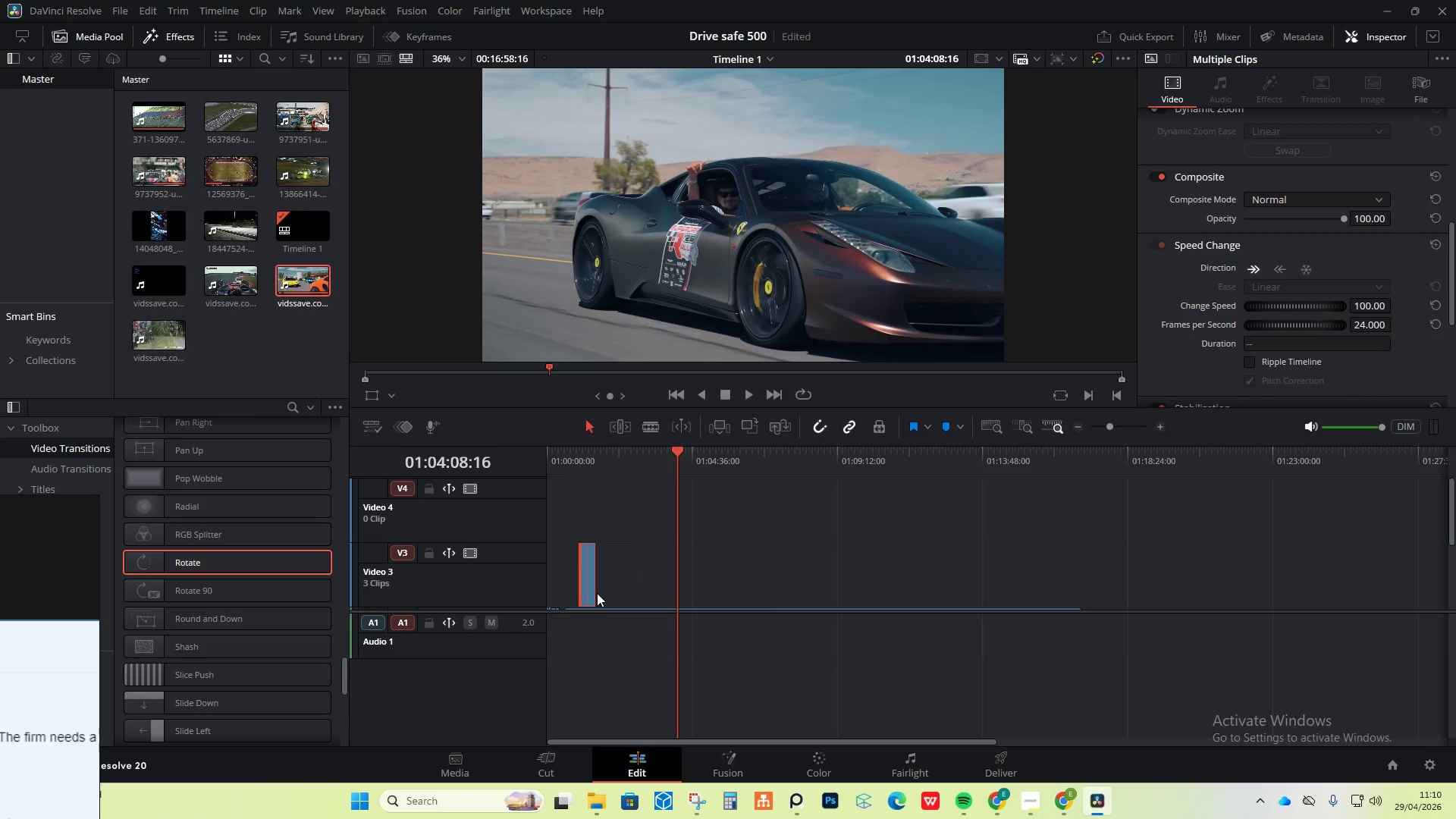 
hold_key(key=AltLeft, duration=0.78)
 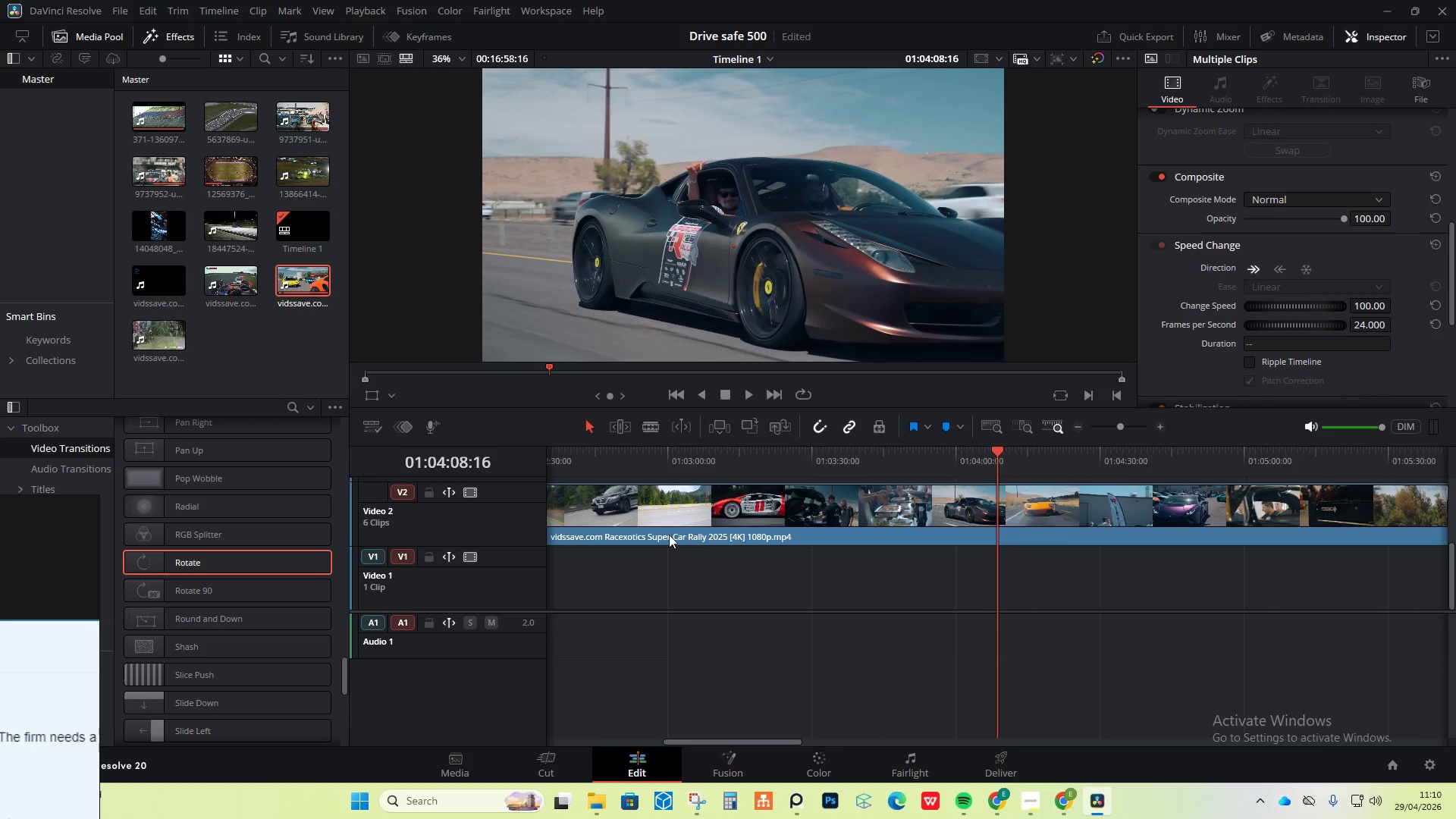 
key(Alt+AltLeft)
 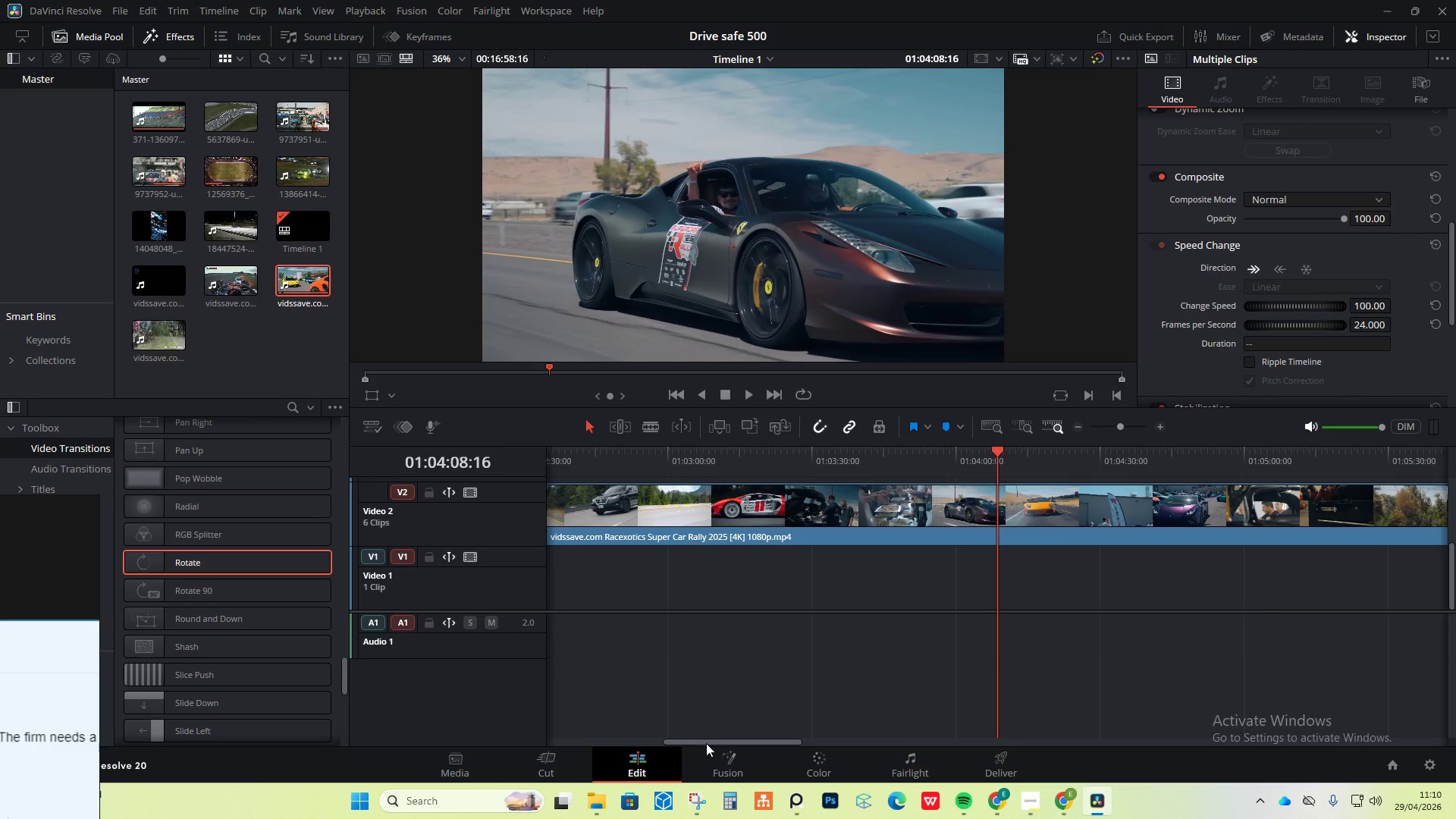 
scroll: coordinate [692, 539], scroll_direction: up, amount: 4.0
 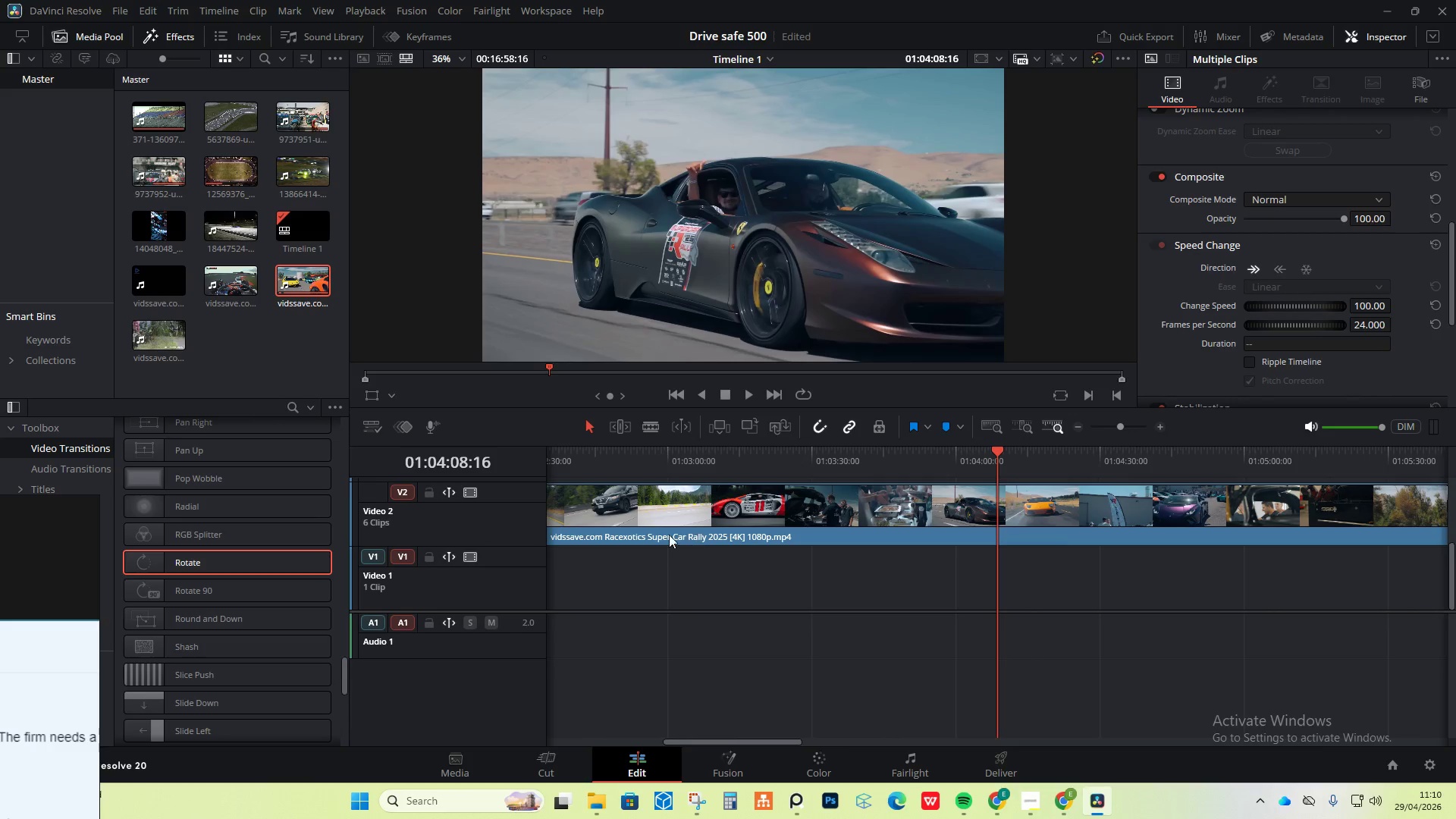 
left_click_drag(start_coordinate=[706, 744], to_coordinate=[577, 736])
 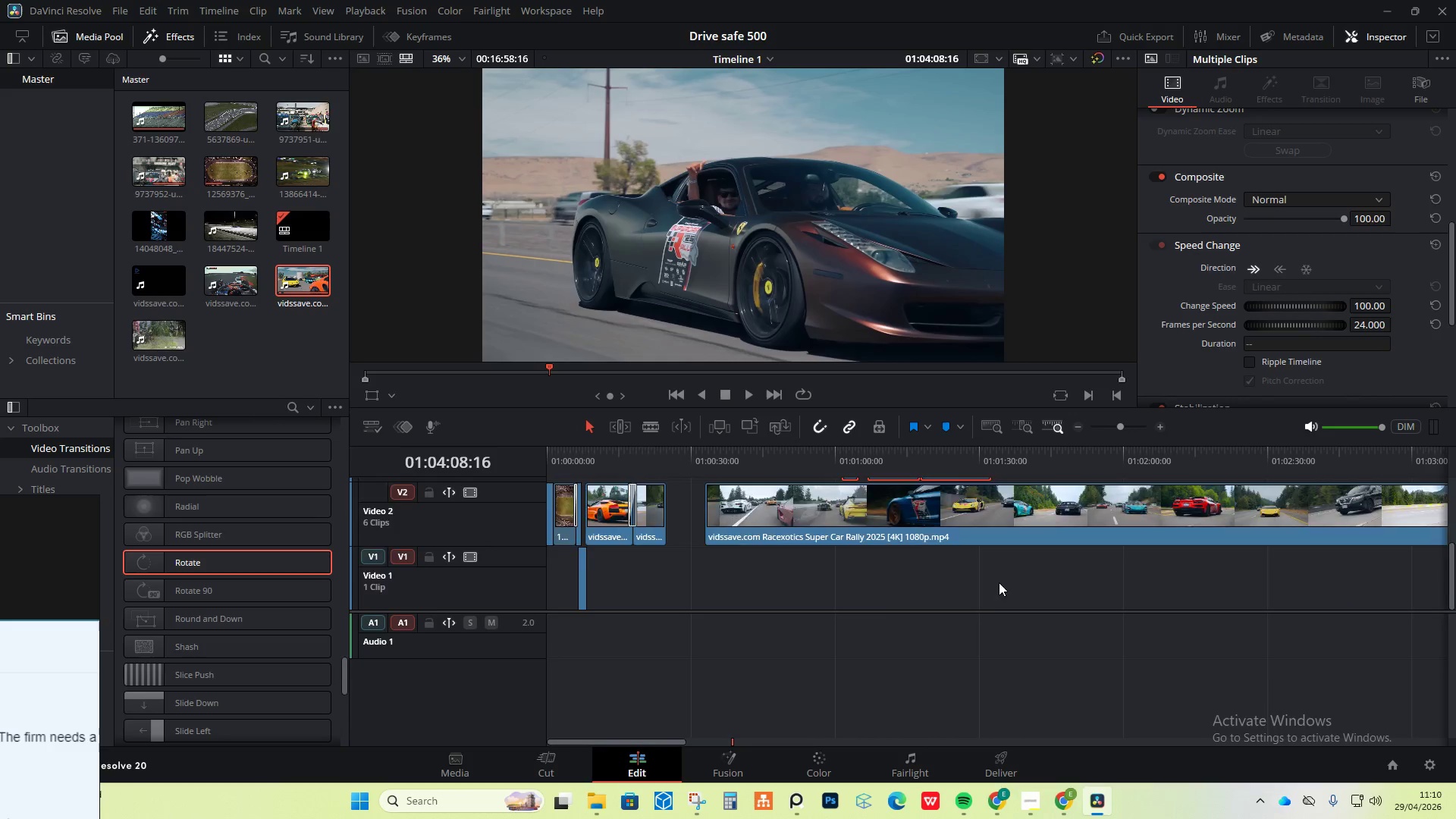 
scroll: coordinate [999, 577], scroll_direction: up, amount: 1.0
 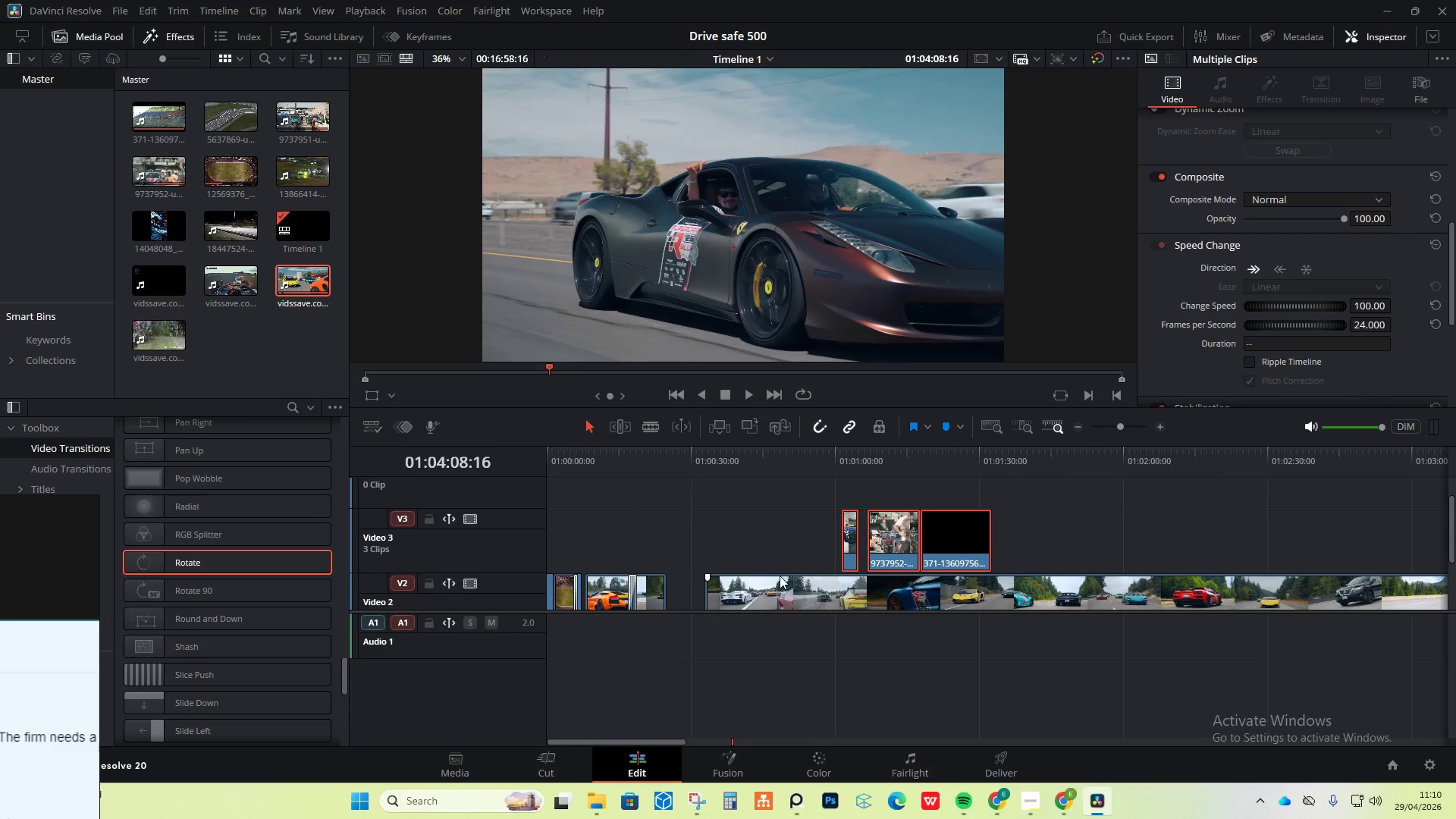 
left_click_drag(start_coordinate=[768, 597], to_coordinate=[1257, 524])
 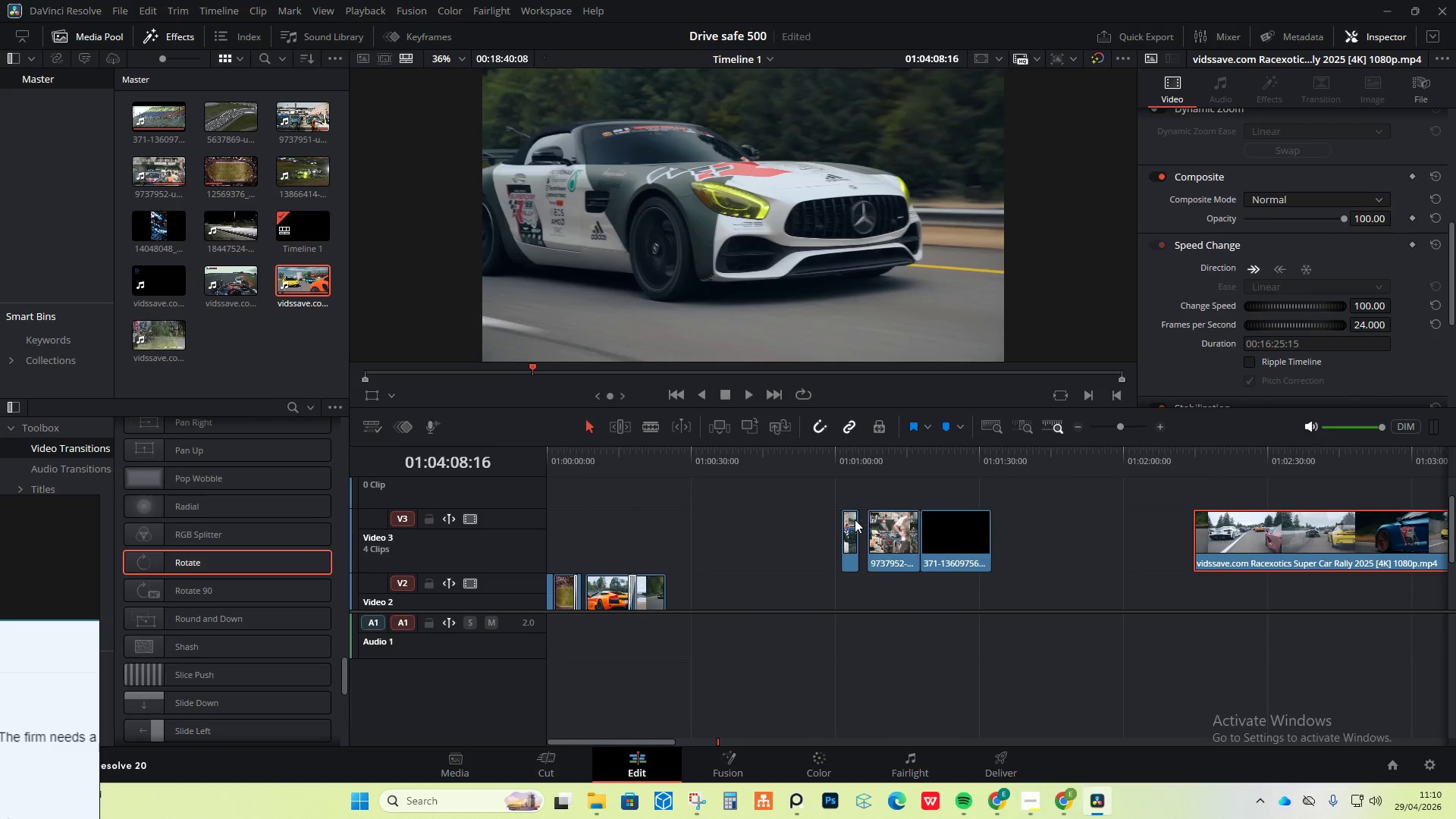 
left_click_drag(start_coordinate=[787, 519], to_coordinate=[960, 551])
 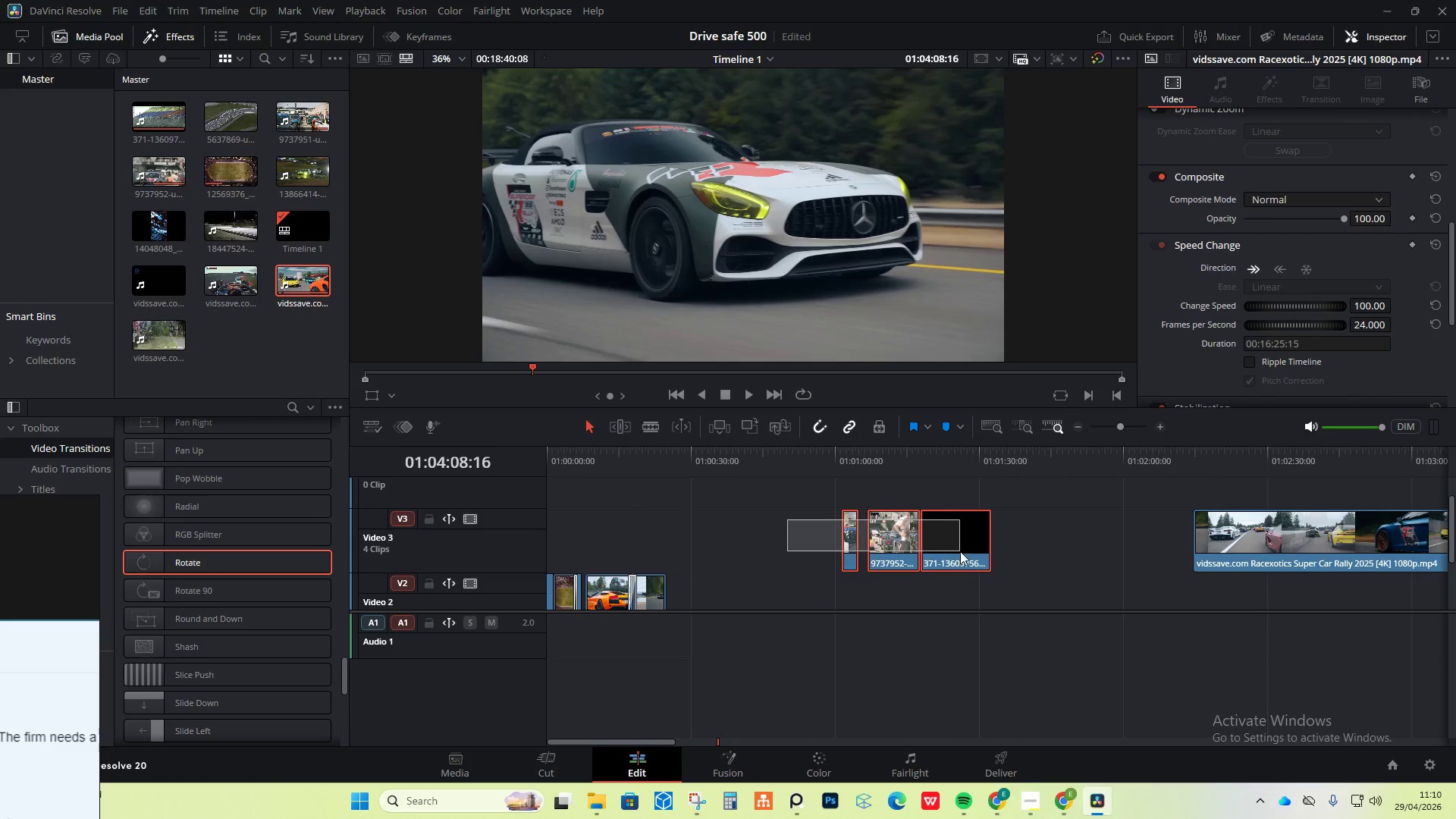 
left_click_drag(start_coordinate=[962, 553], to_coordinate=[999, 563])
 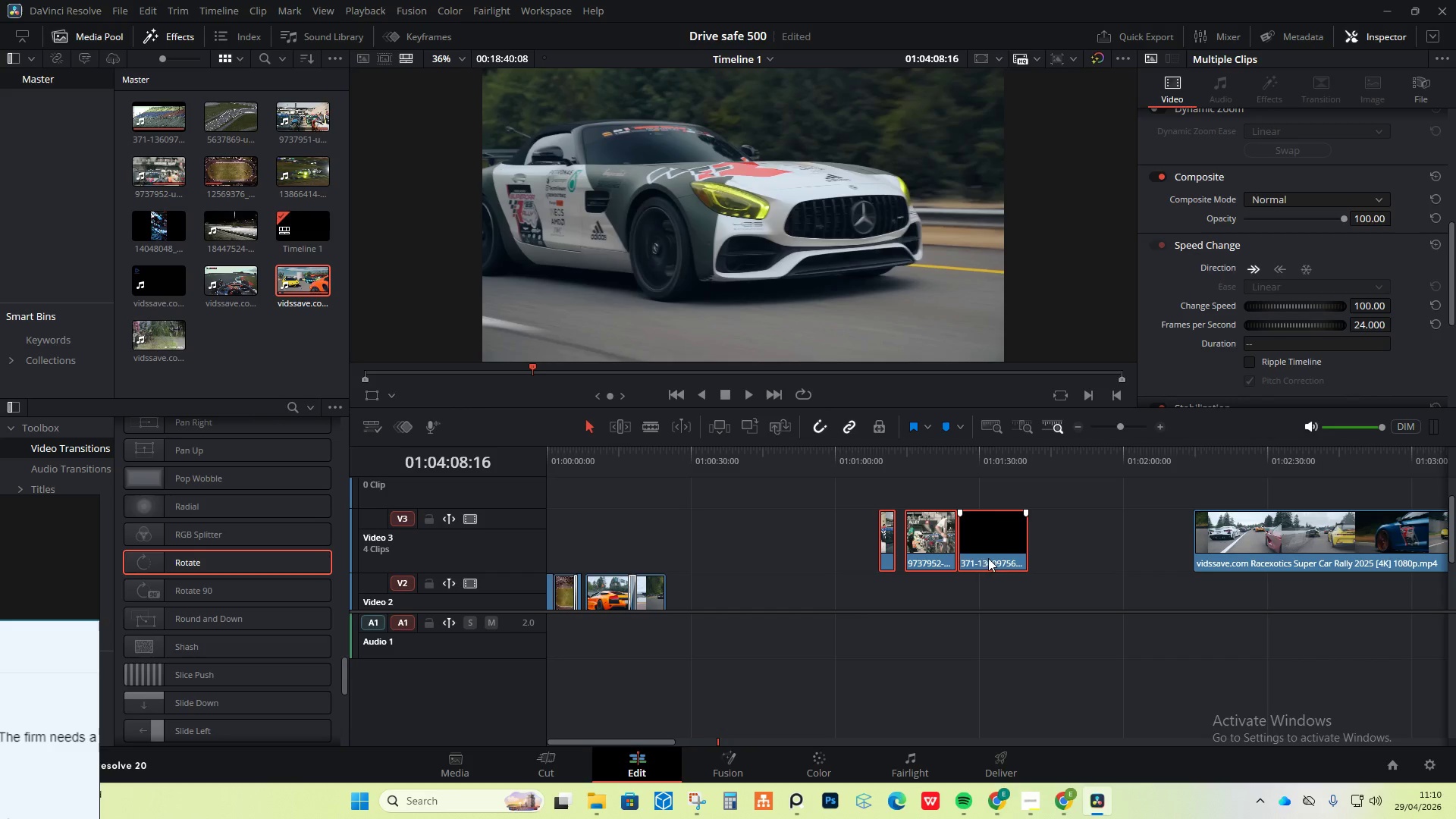 
left_click_drag(start_coordinate=[965, 551], to_coordinate=[762, 613])
 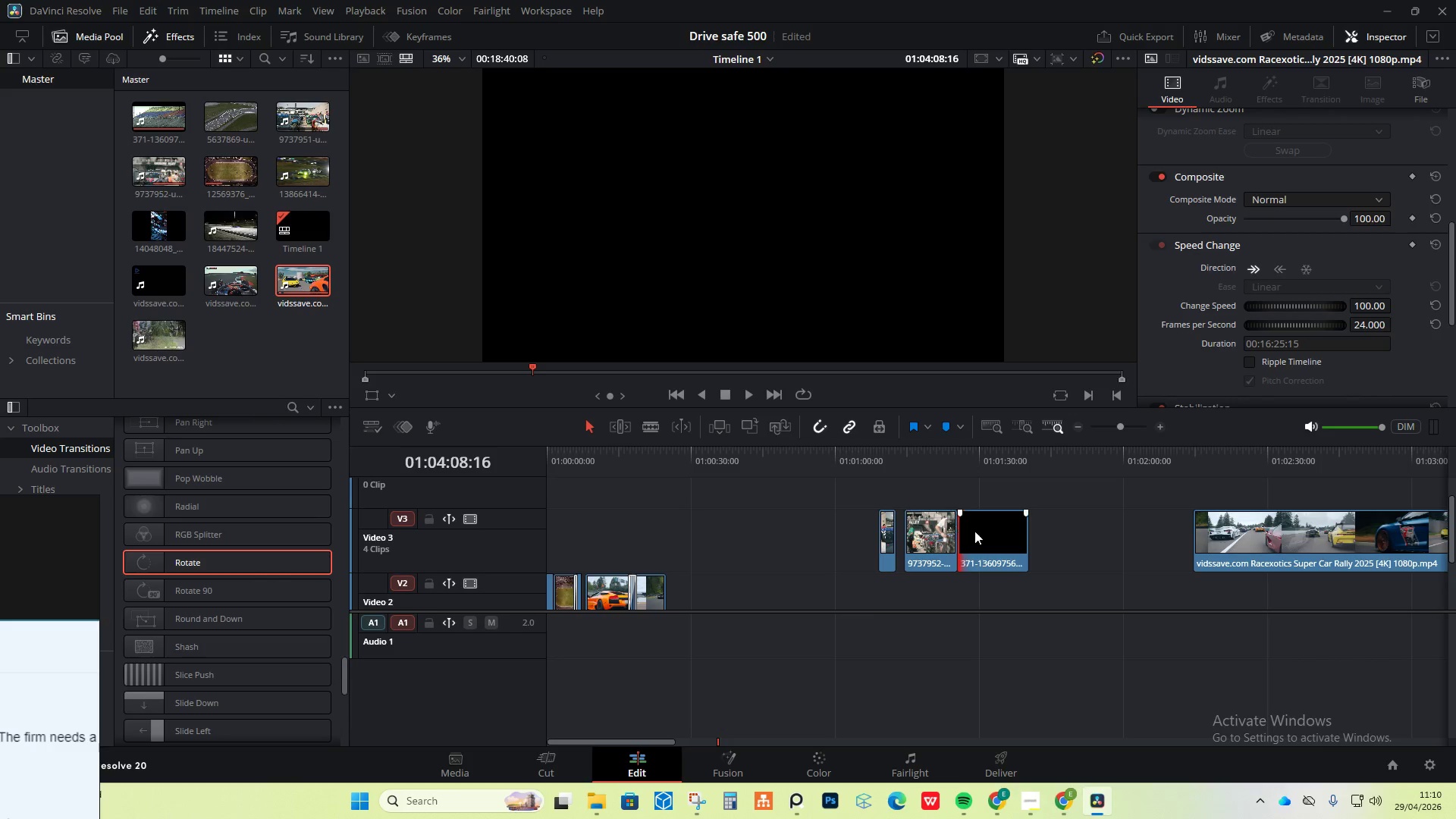 
left_click_drag(start_coordinate=[1019, 536], to_coordinate=[975, 566])
 